 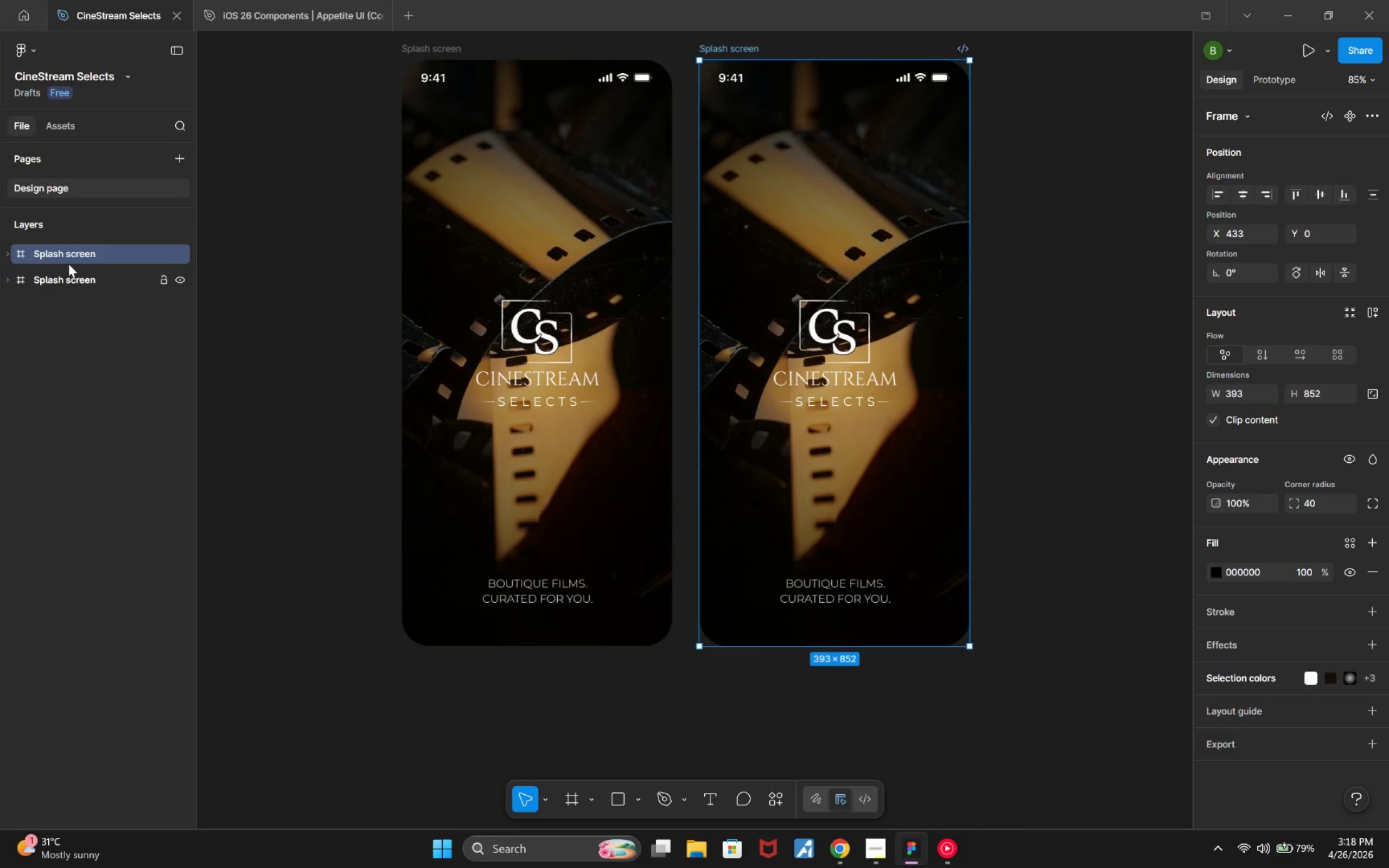 
double_click([79, 257])
 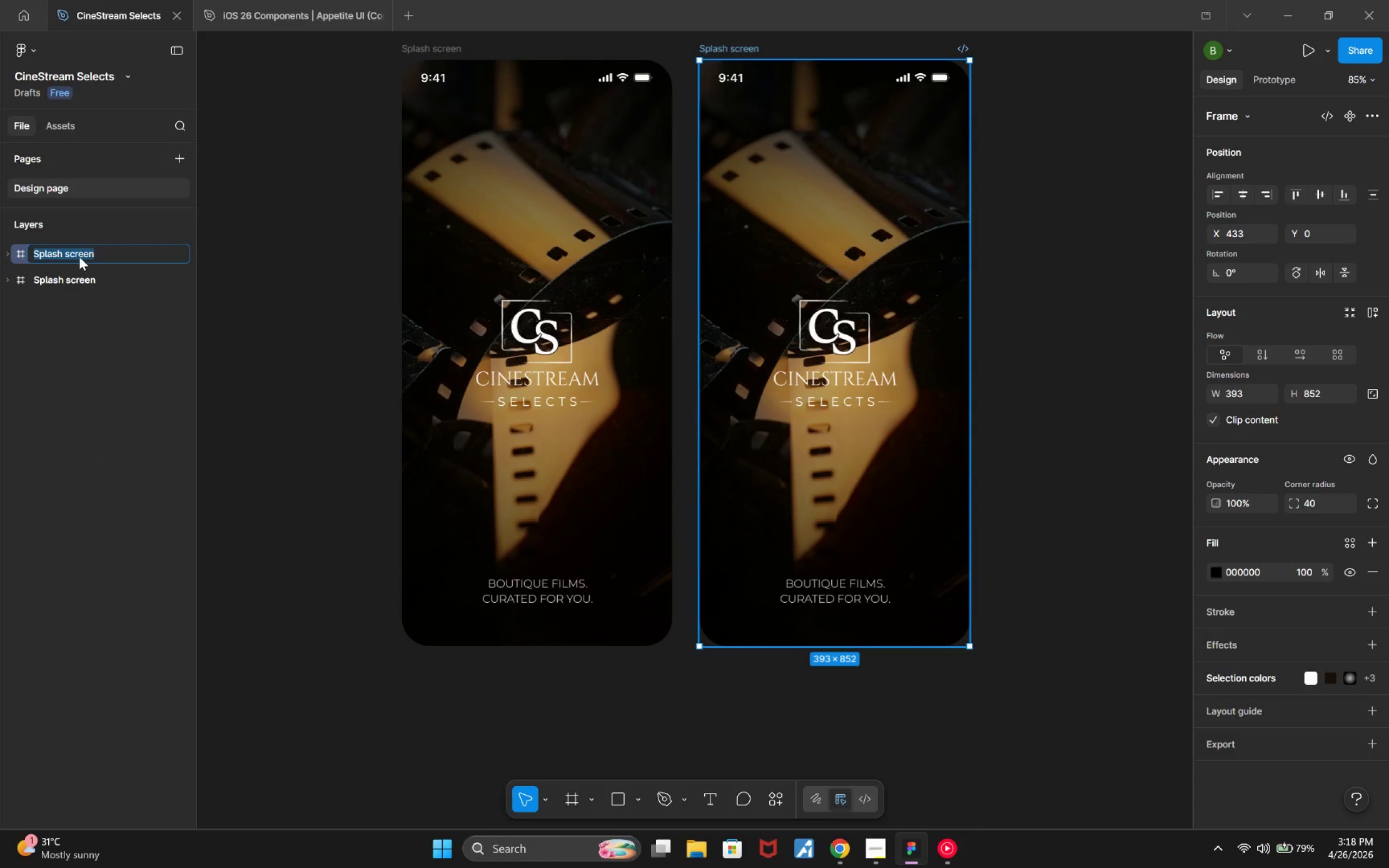 
type(Curated boti)
 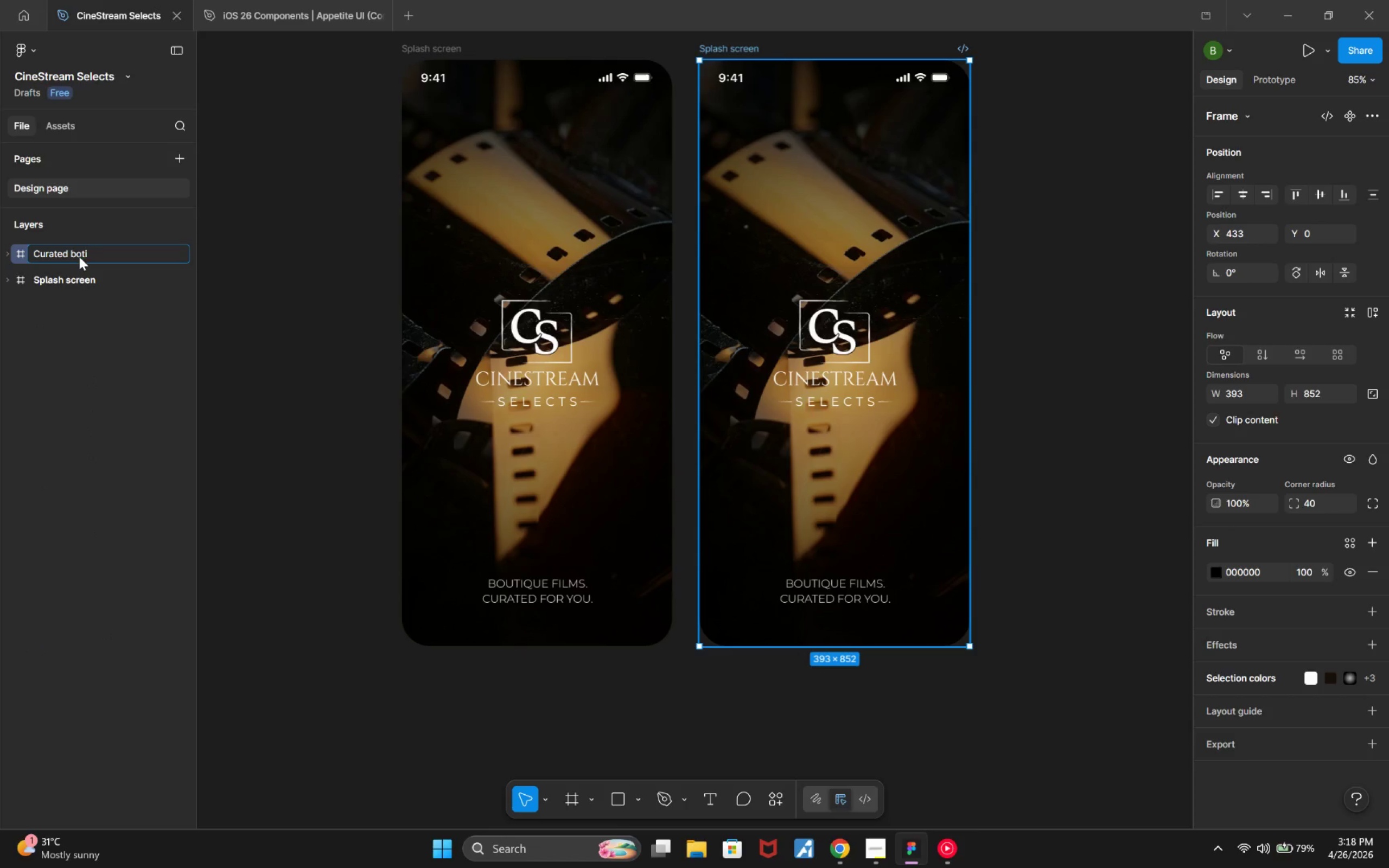 
hold_key(key=Backspace, duration=1.05)
 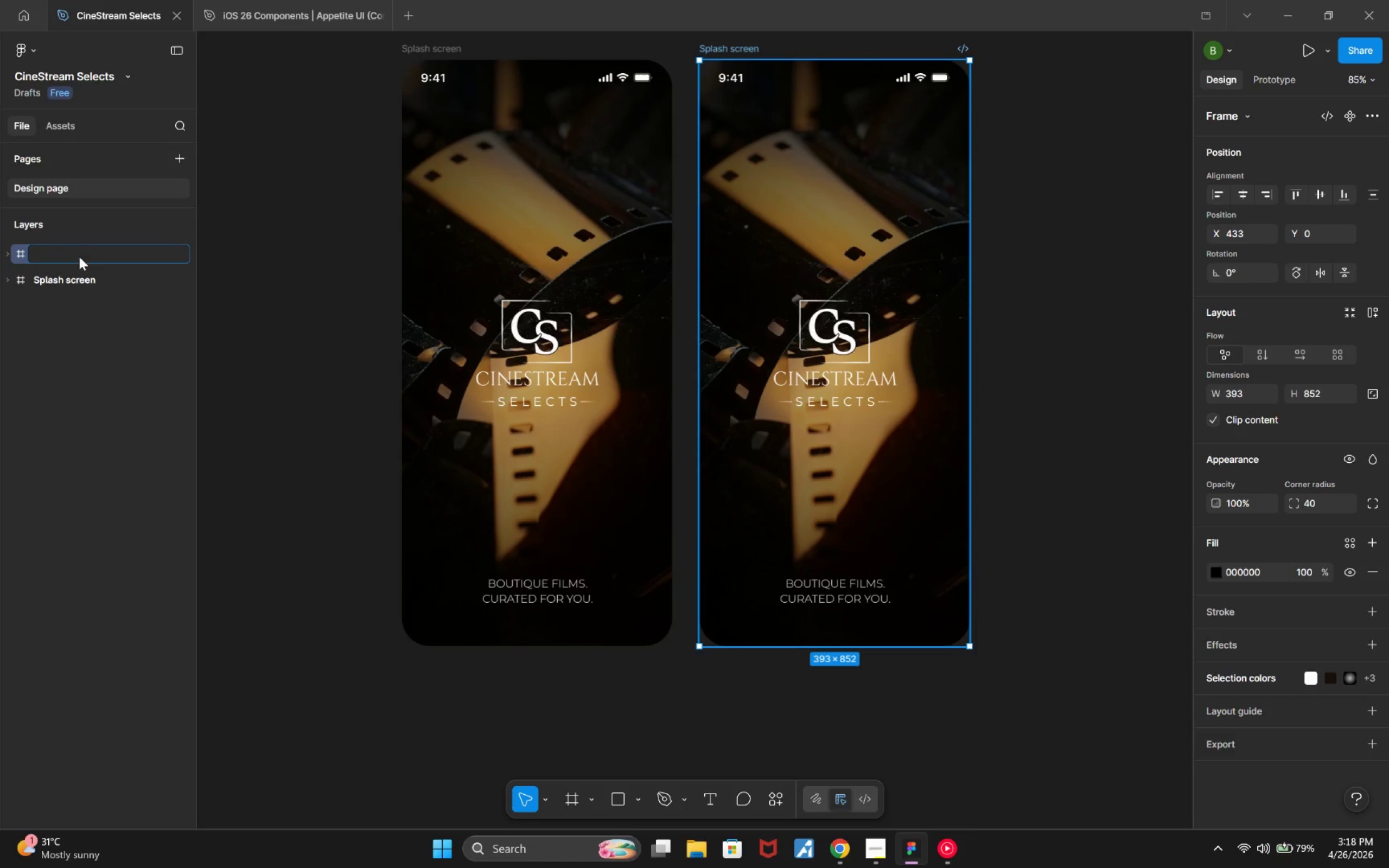 
type(Highlight-)
 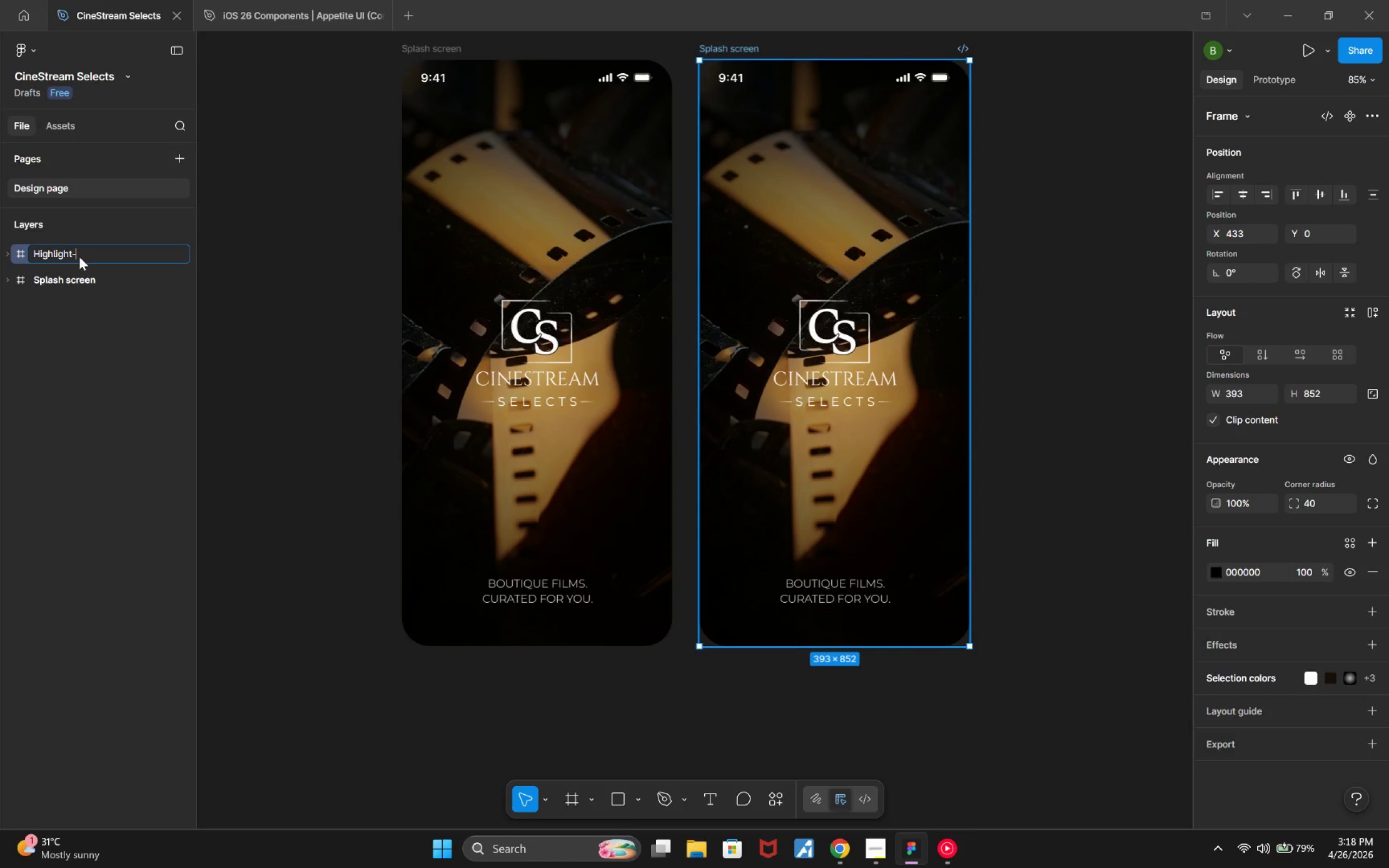 
key(ArrowLeft)
 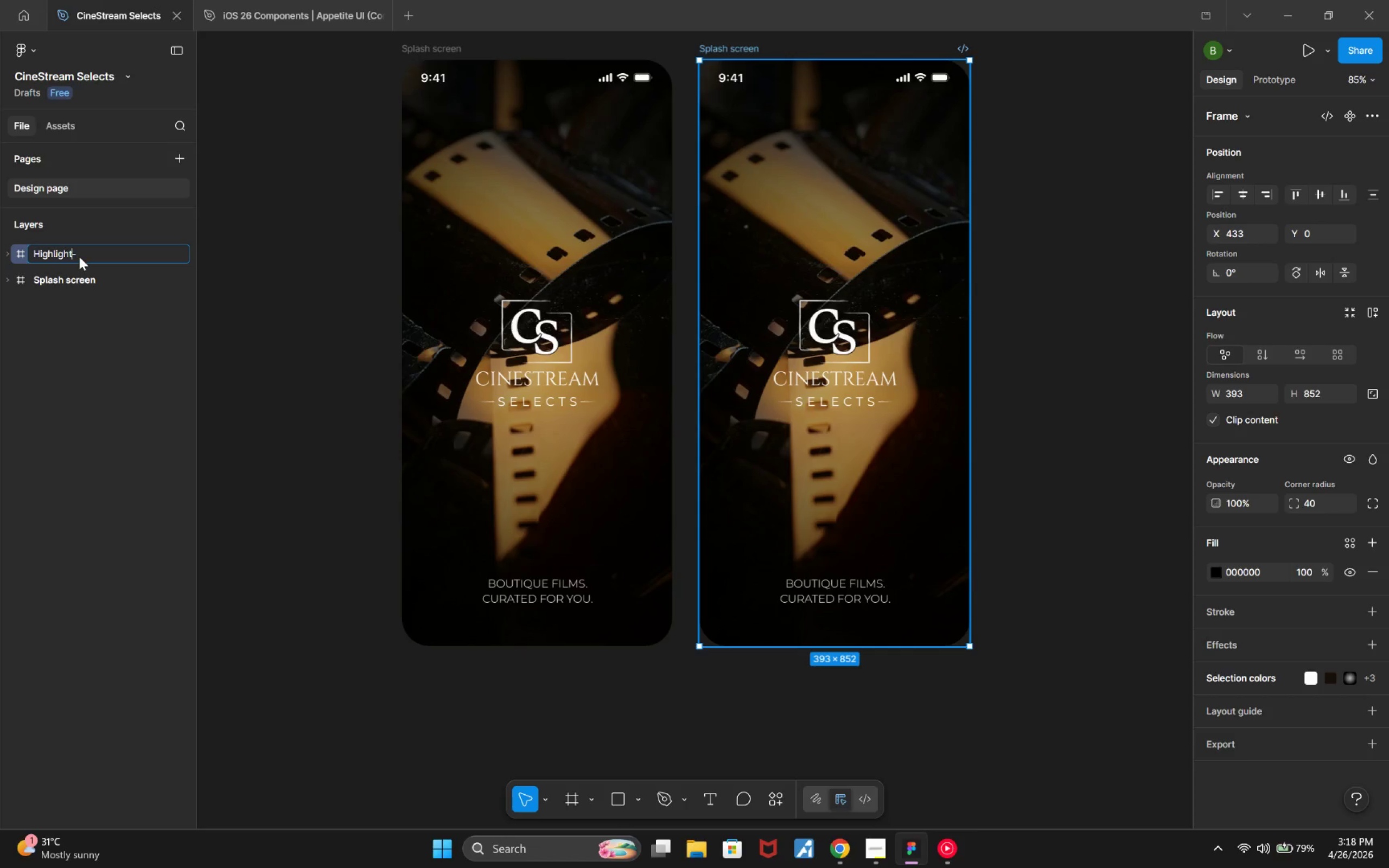 
key(Space)
 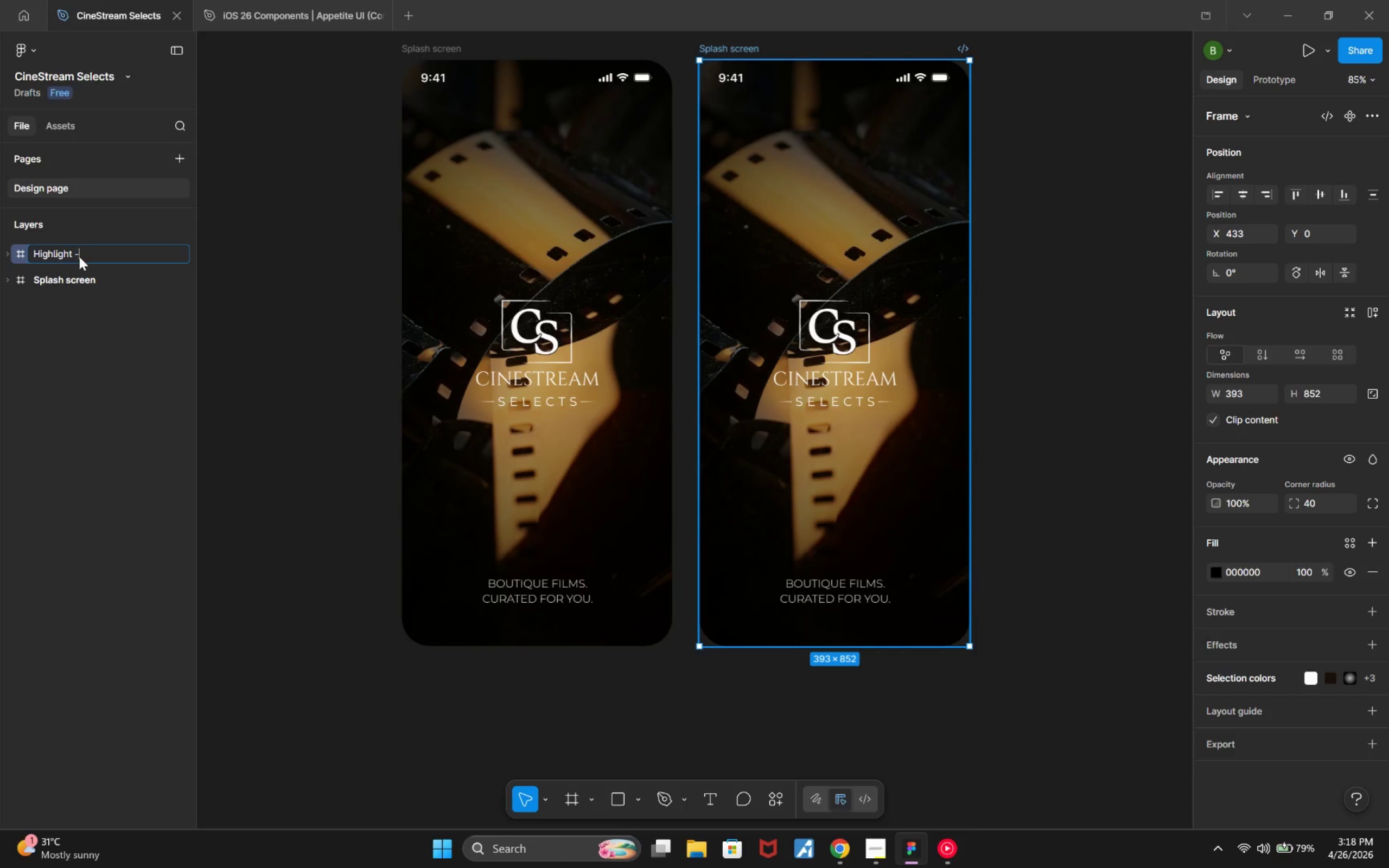 
key(ArrowRight)
 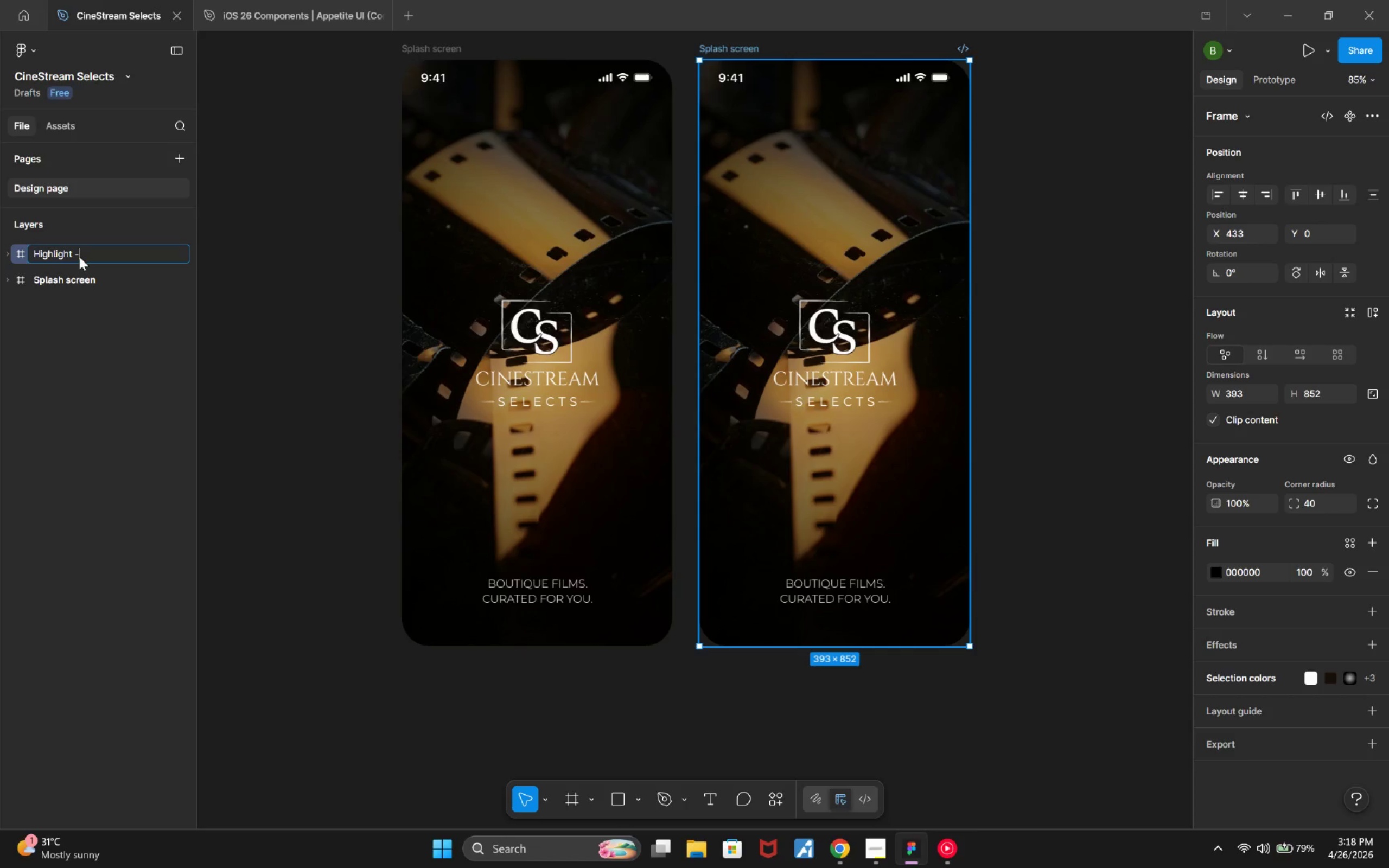 
key(ArrowRight)
 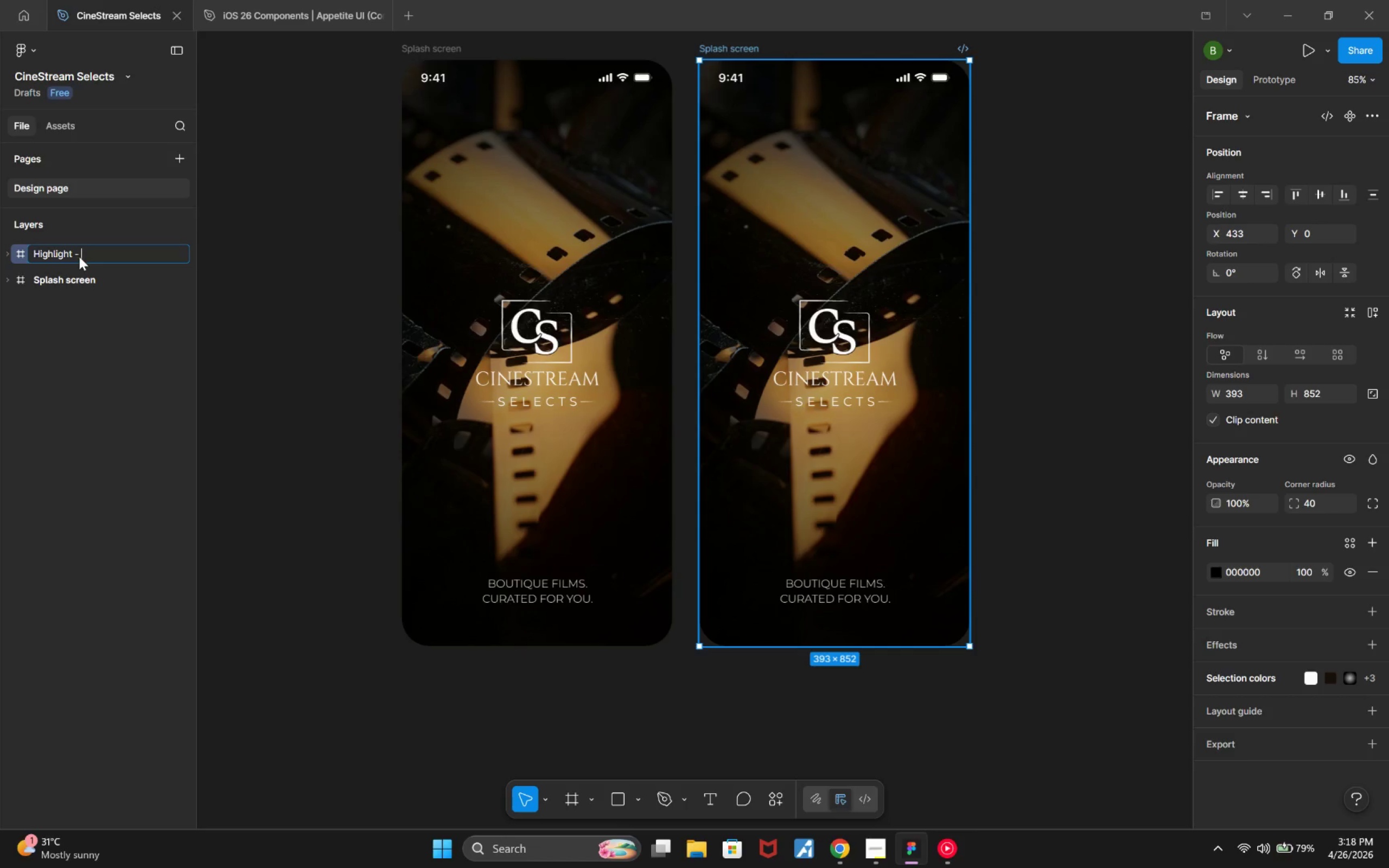 
type( Curated boutique cinema)
 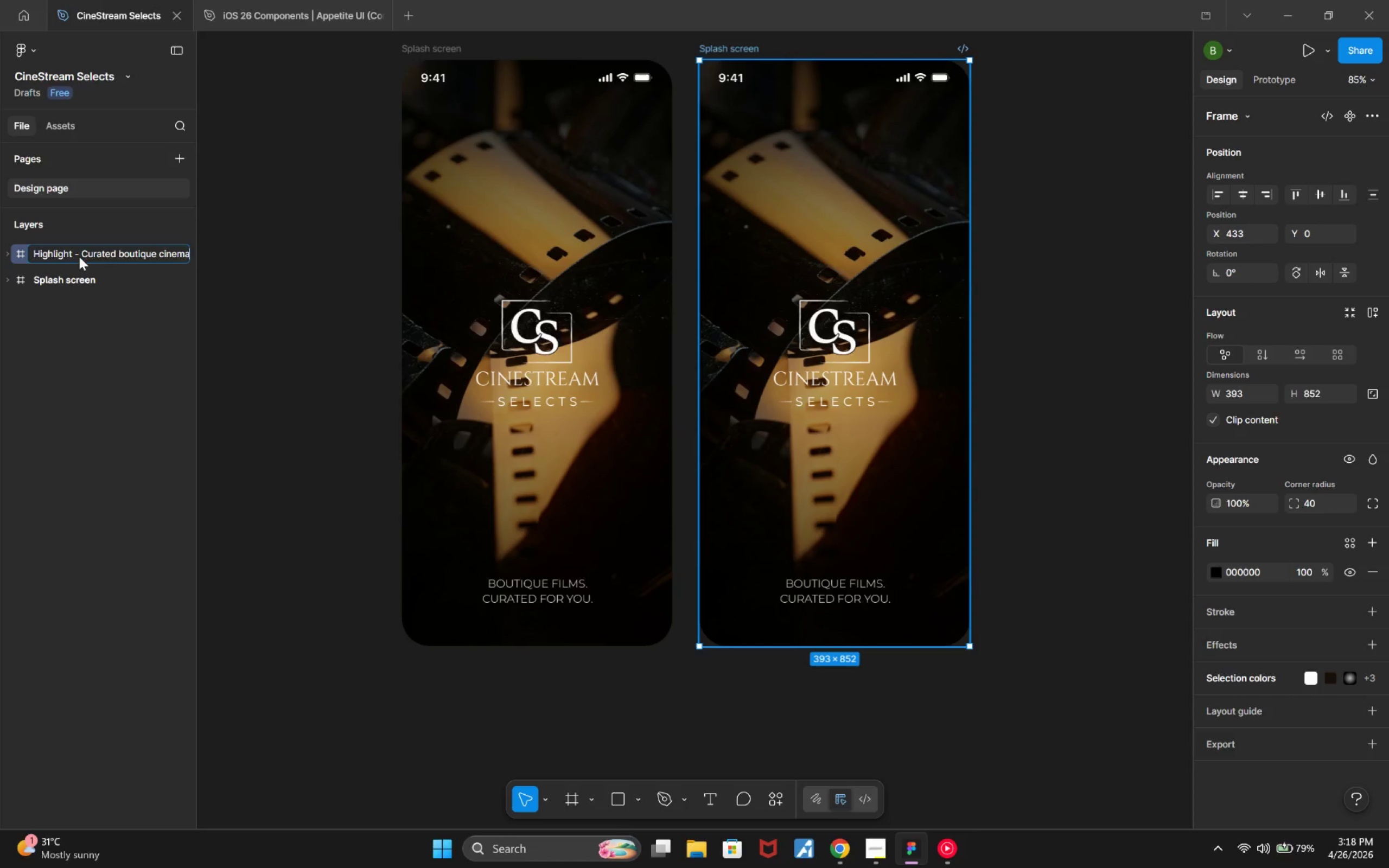 
wait(8.56)
 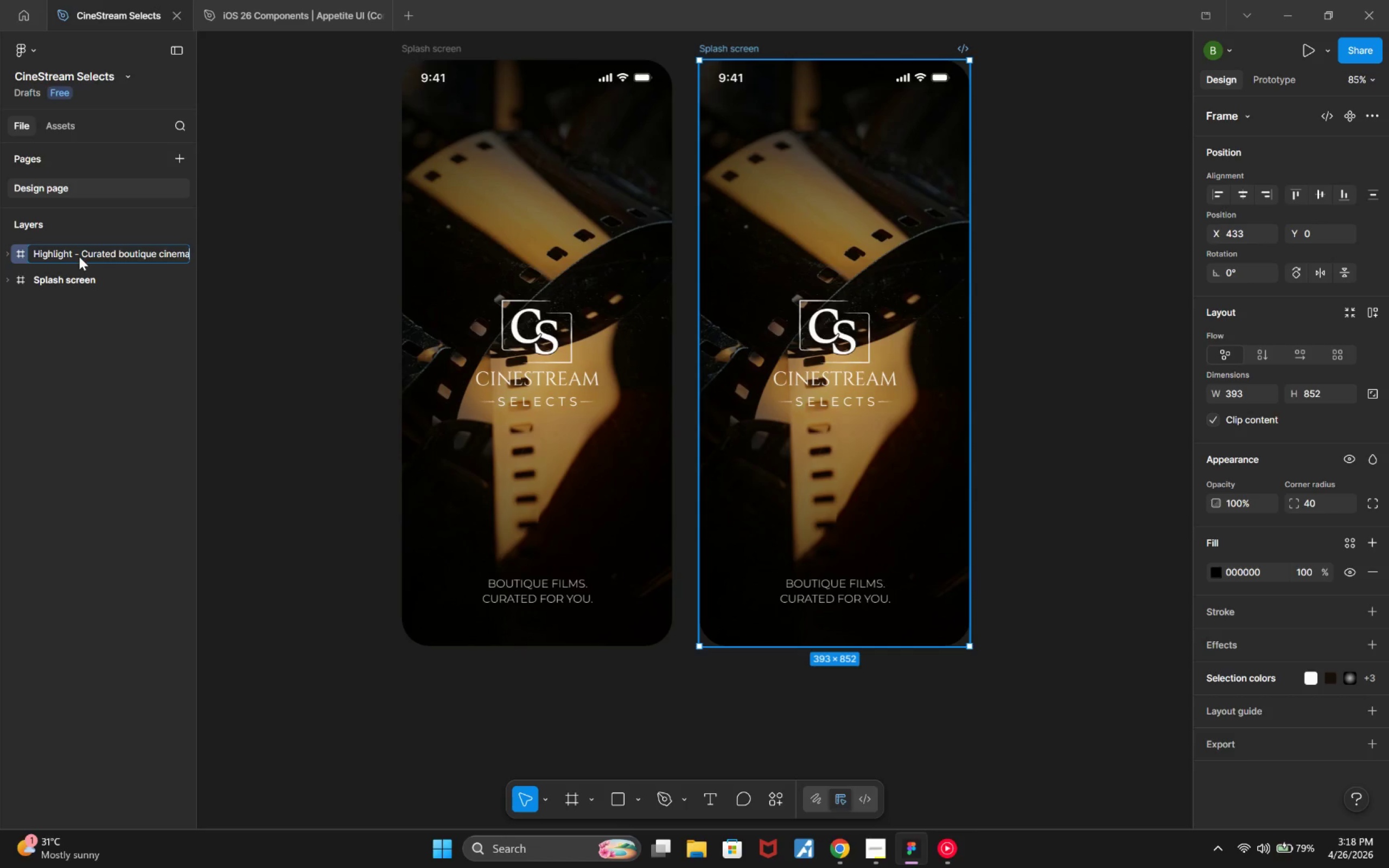 
key(Enter)
 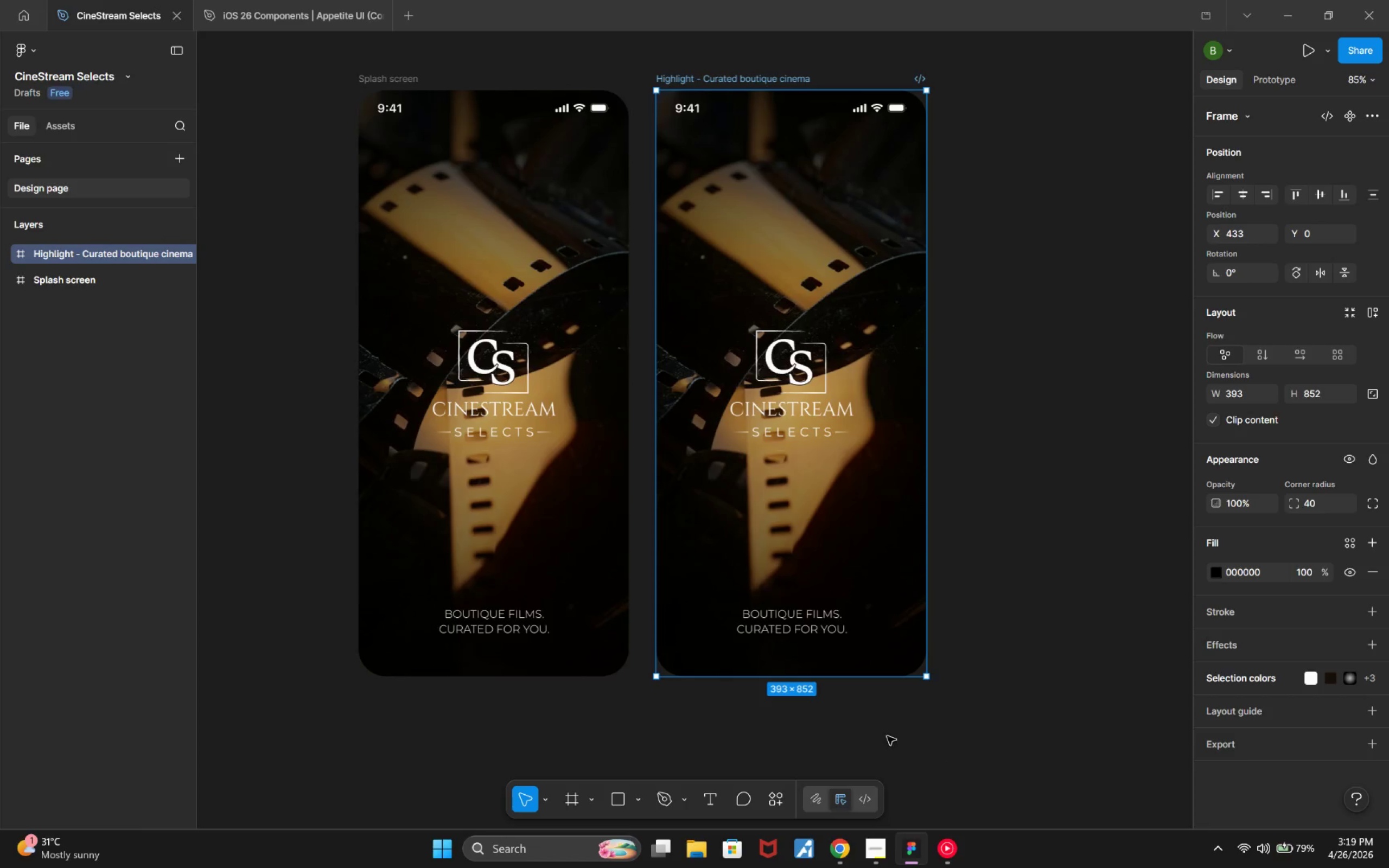 
left_click([1, 252])
 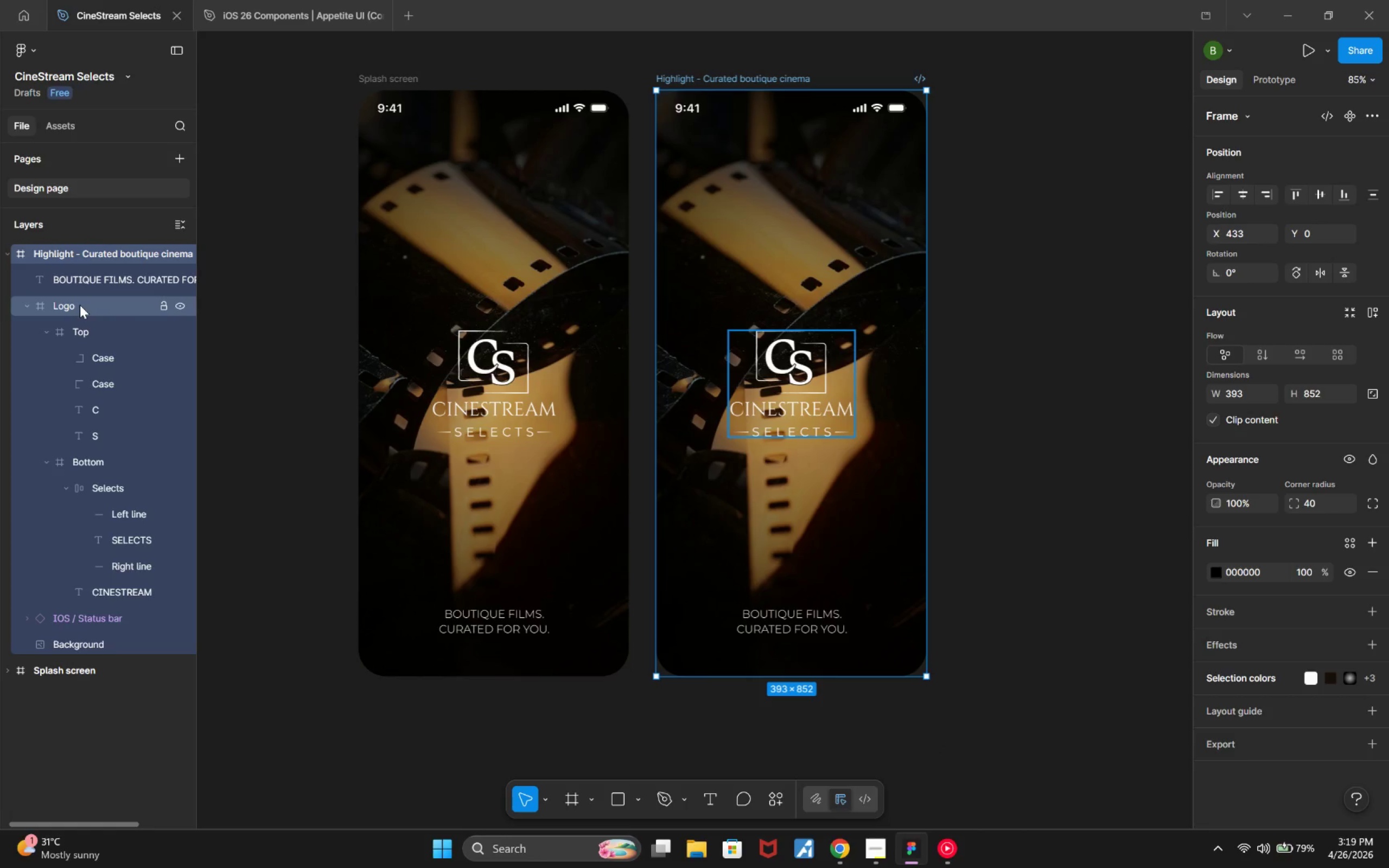 
left_click([80, 305])
 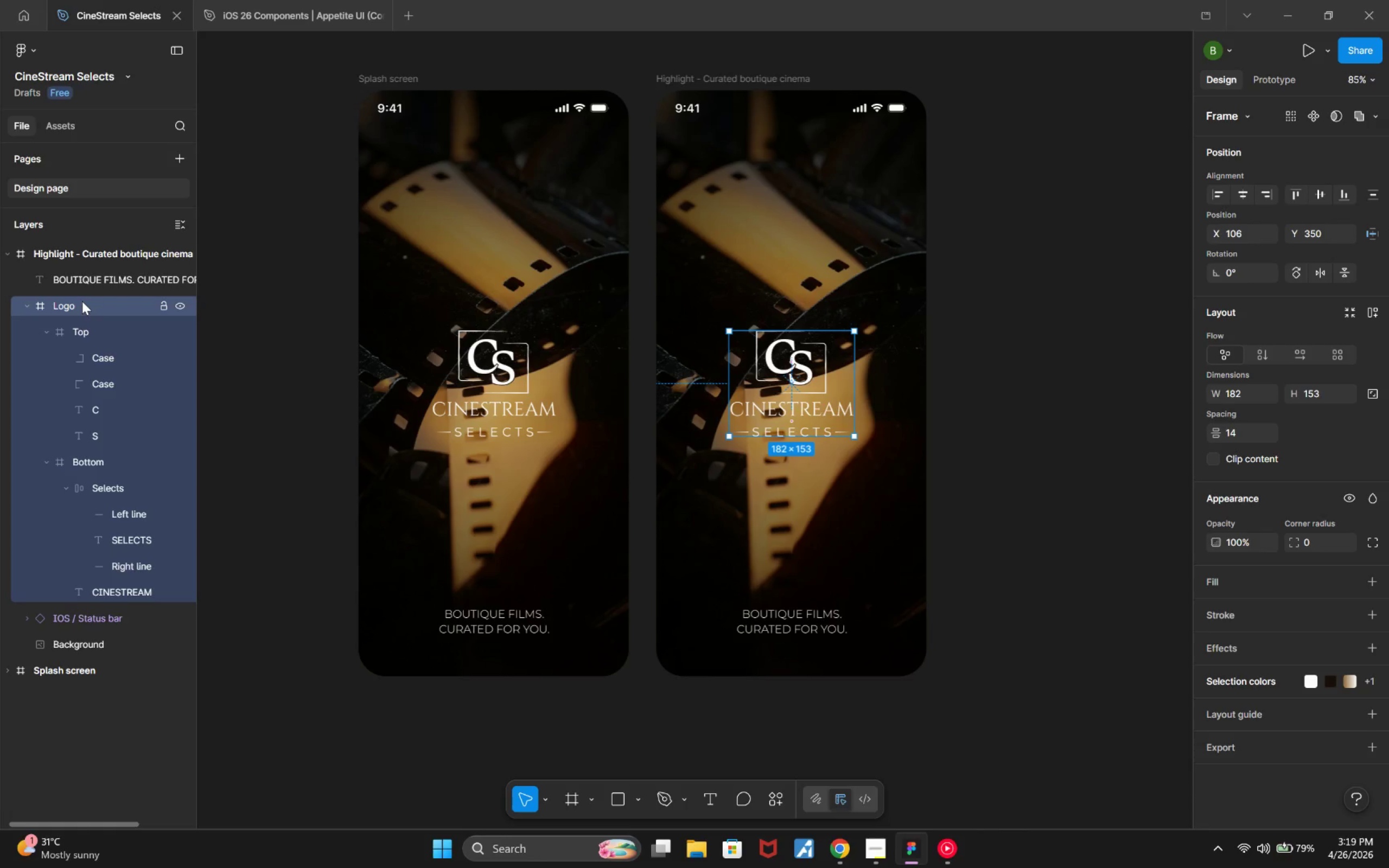 
wait(6.98)
 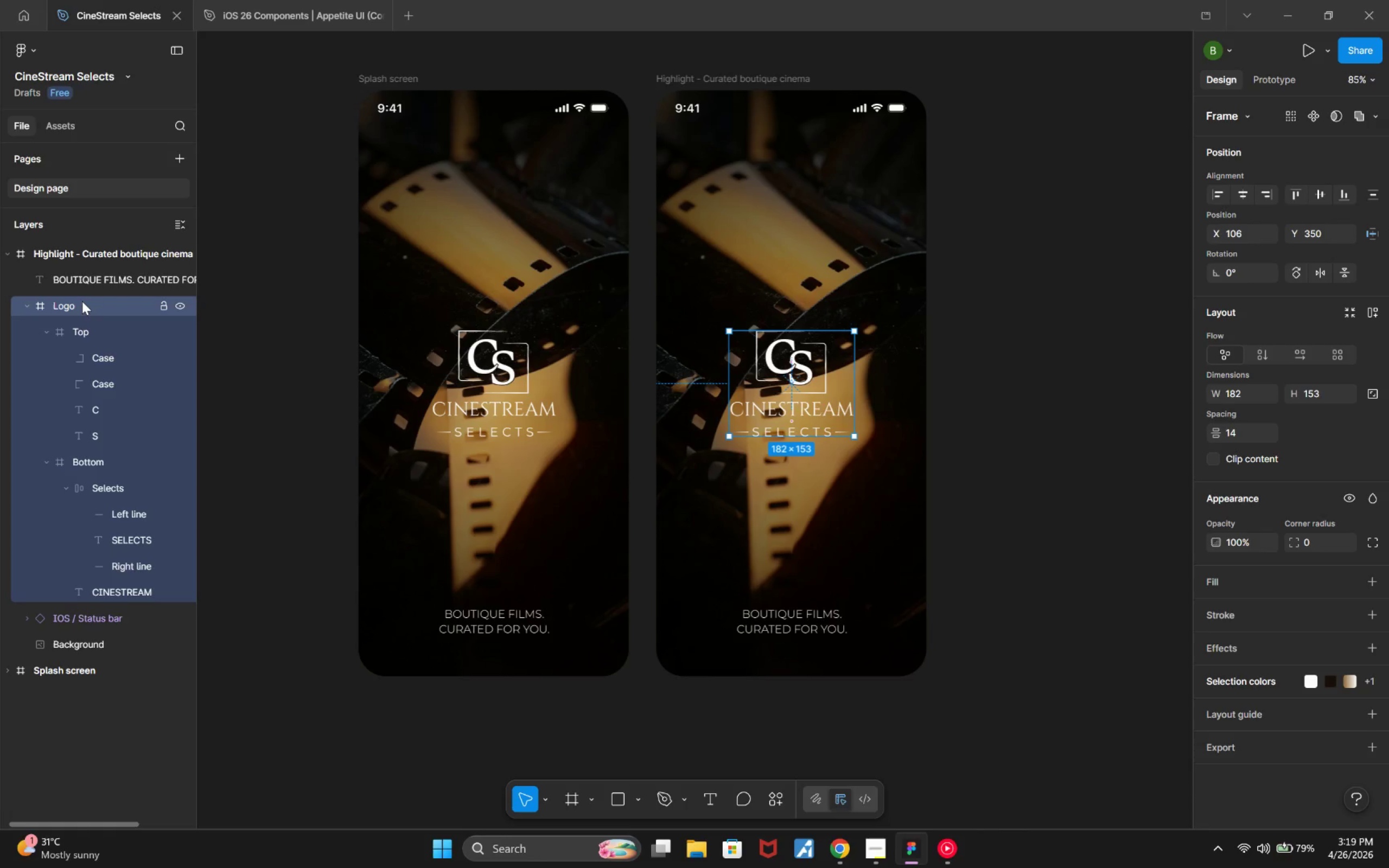 
key(Delete)
 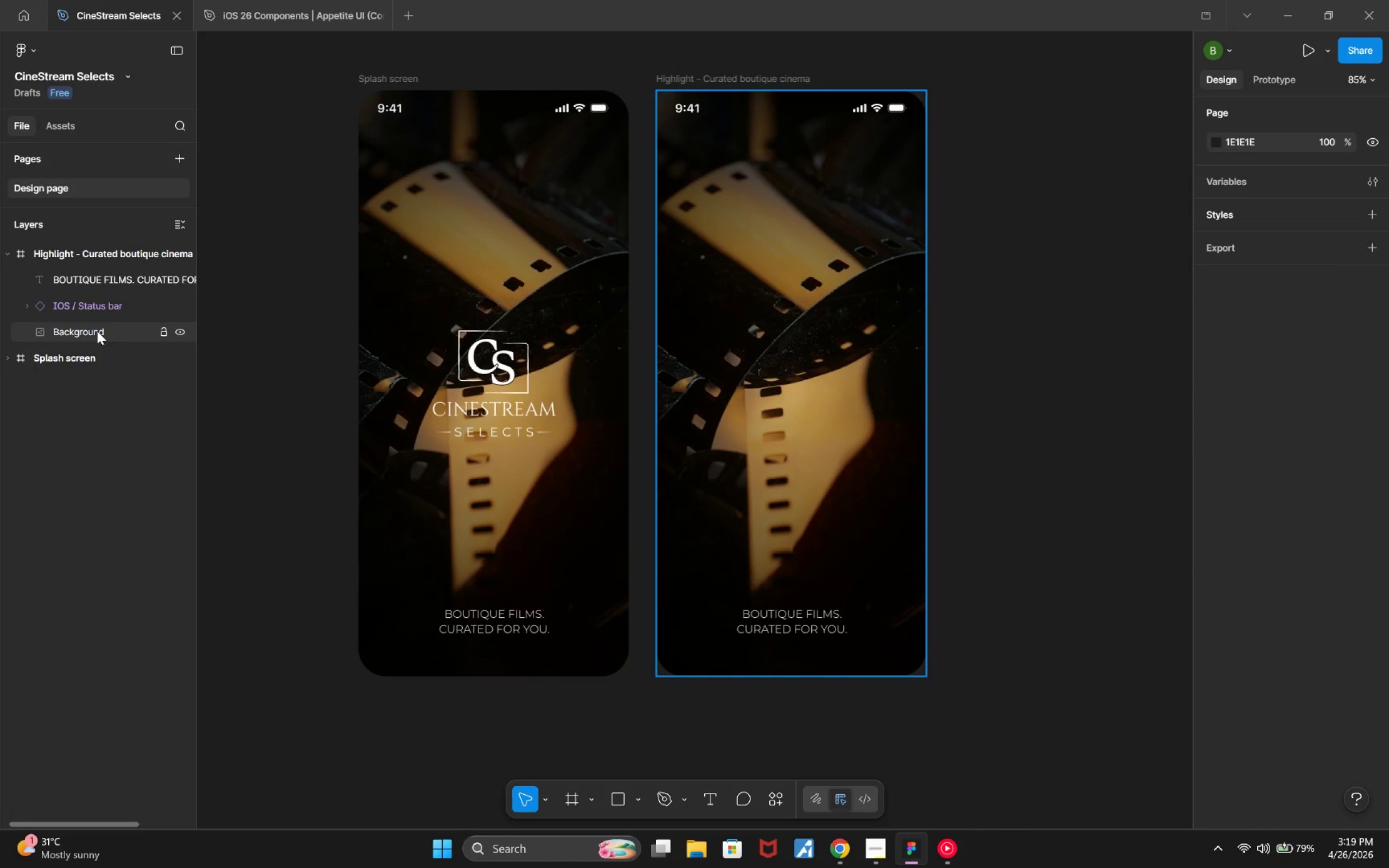 
wait(15.48)
 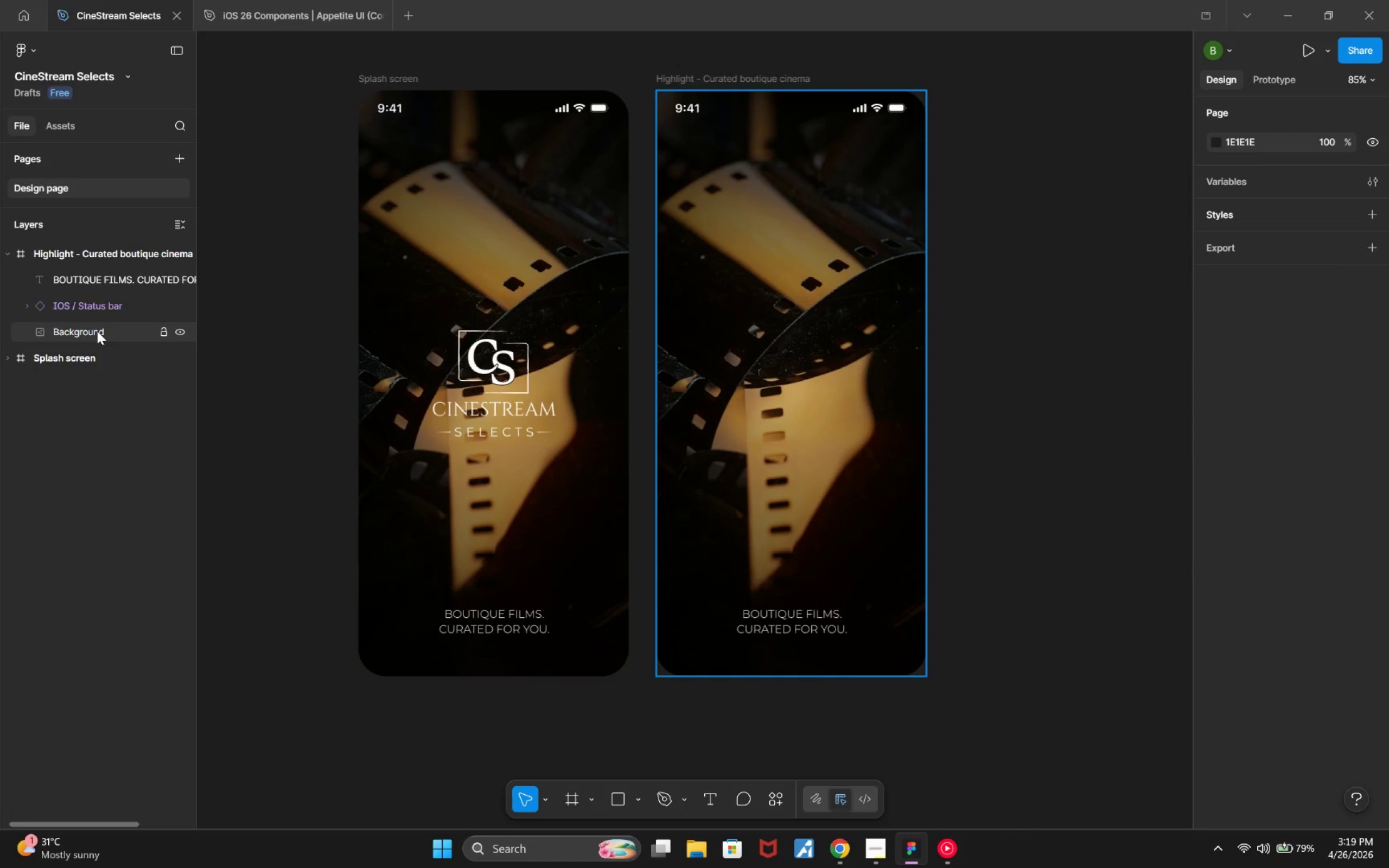 
left_click([436, 255])
 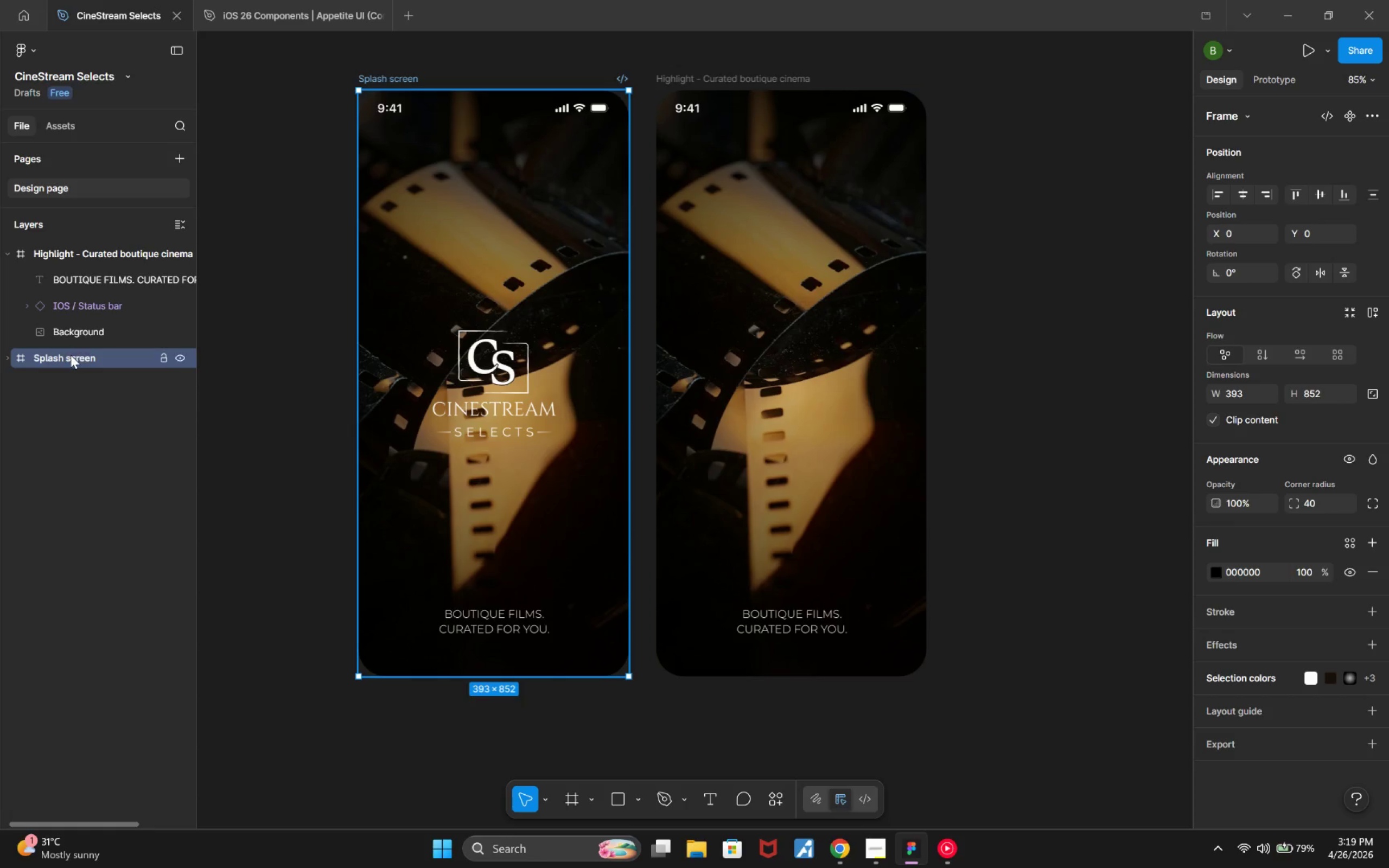 
left_click([76, 337])
 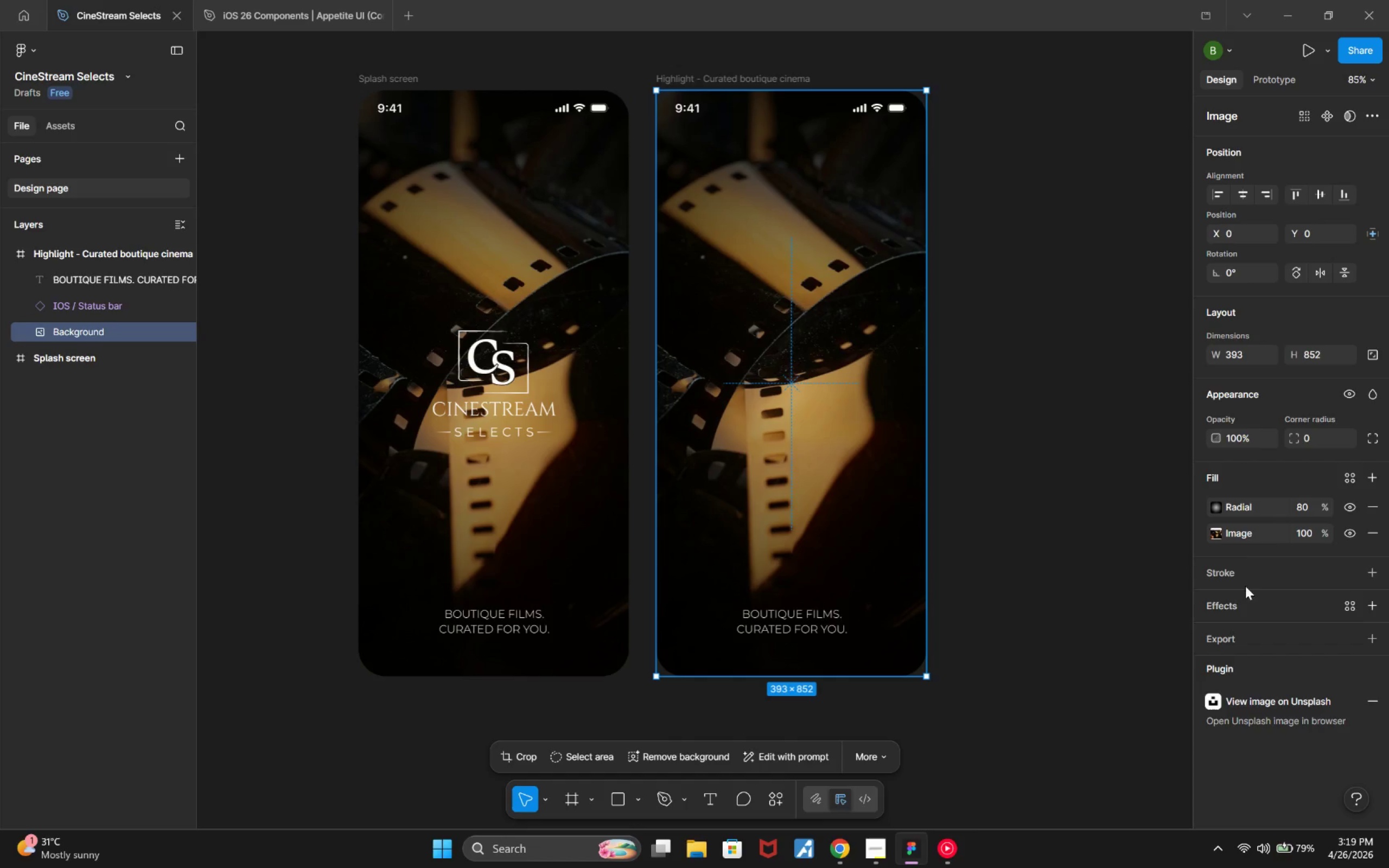 
left_click([1220, 508])
 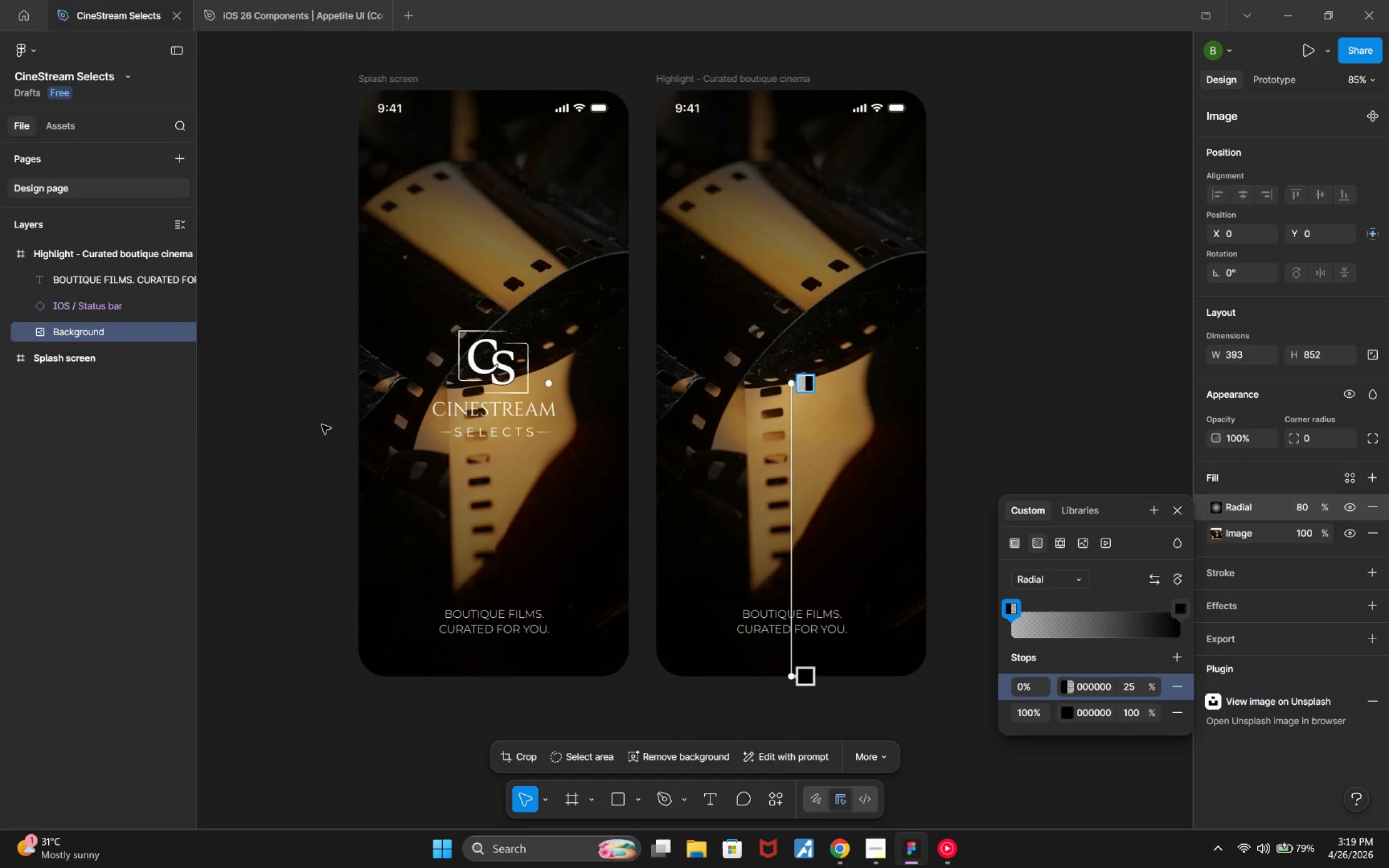 
left_click([73, 356])
 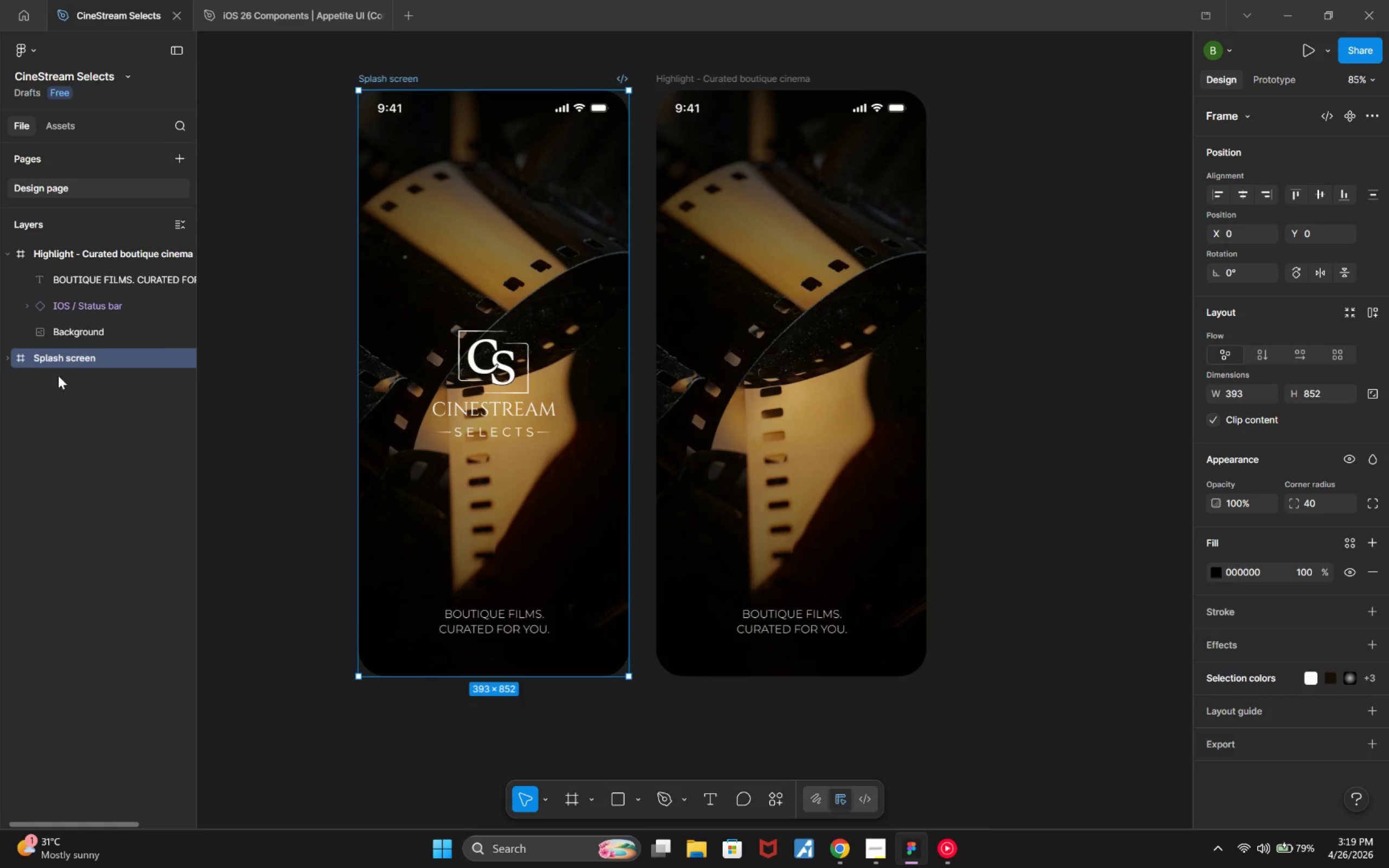 
left_click([8, 356])
 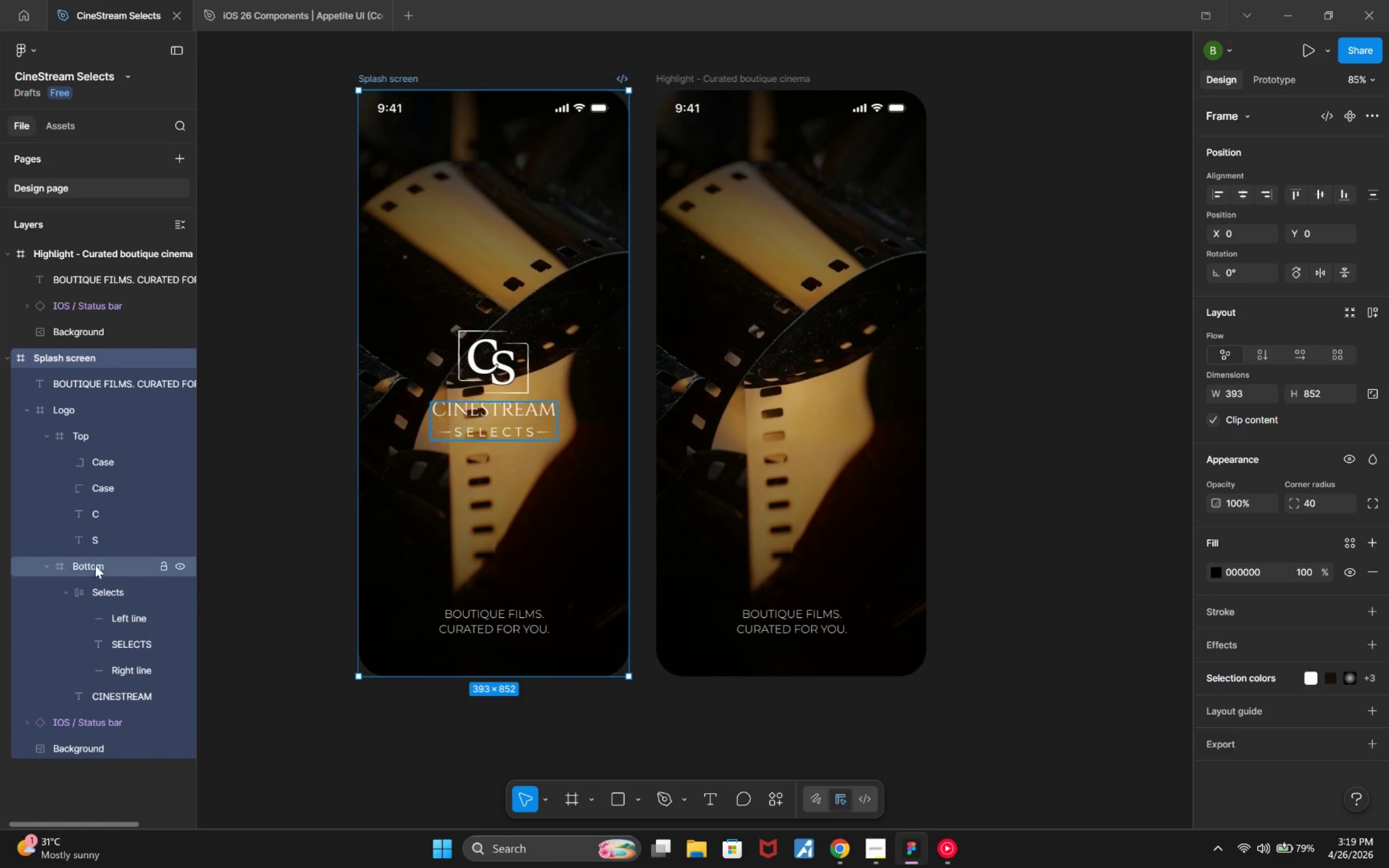 
left_click([100, 747])
 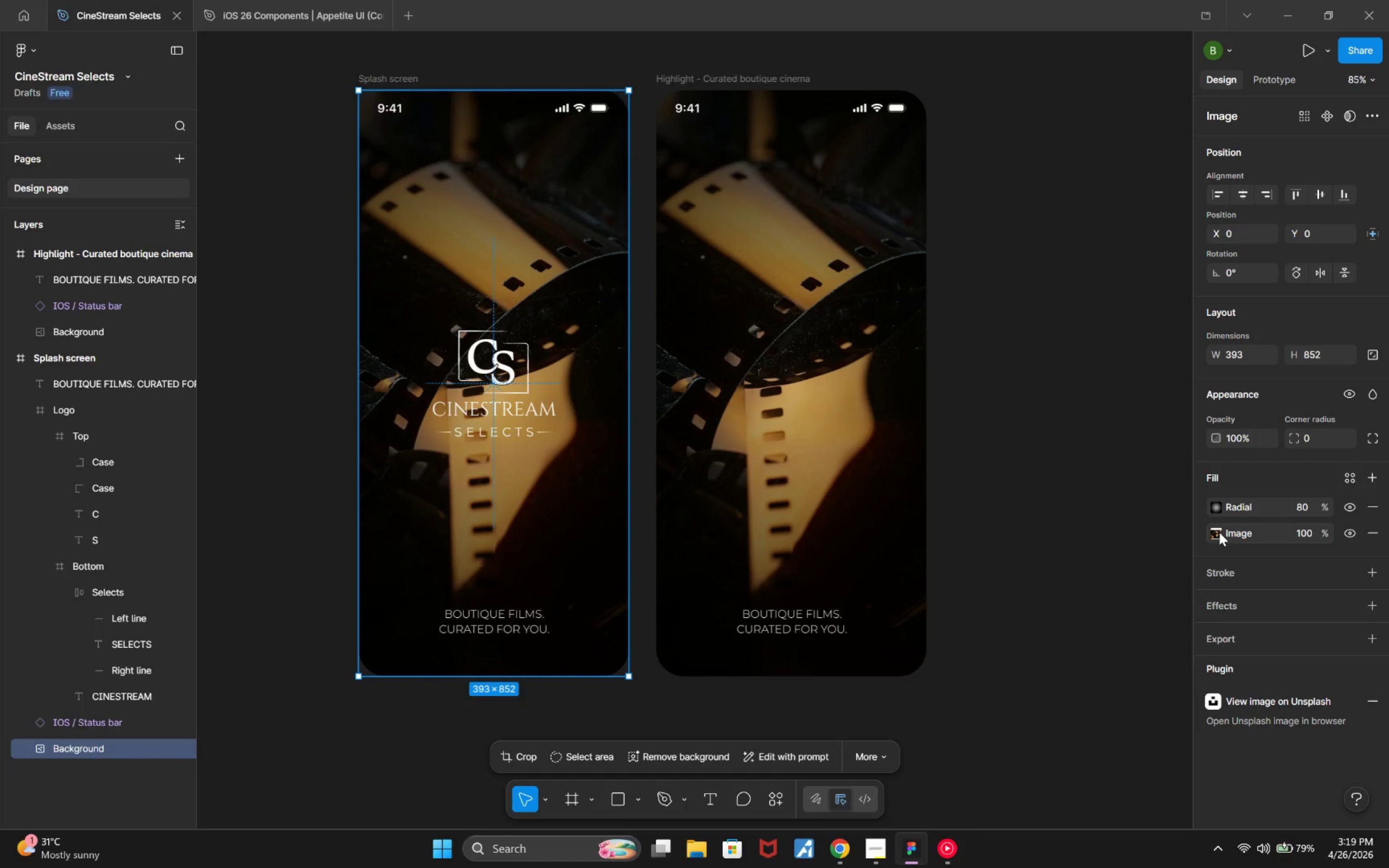 
left_click([1216, 507])
 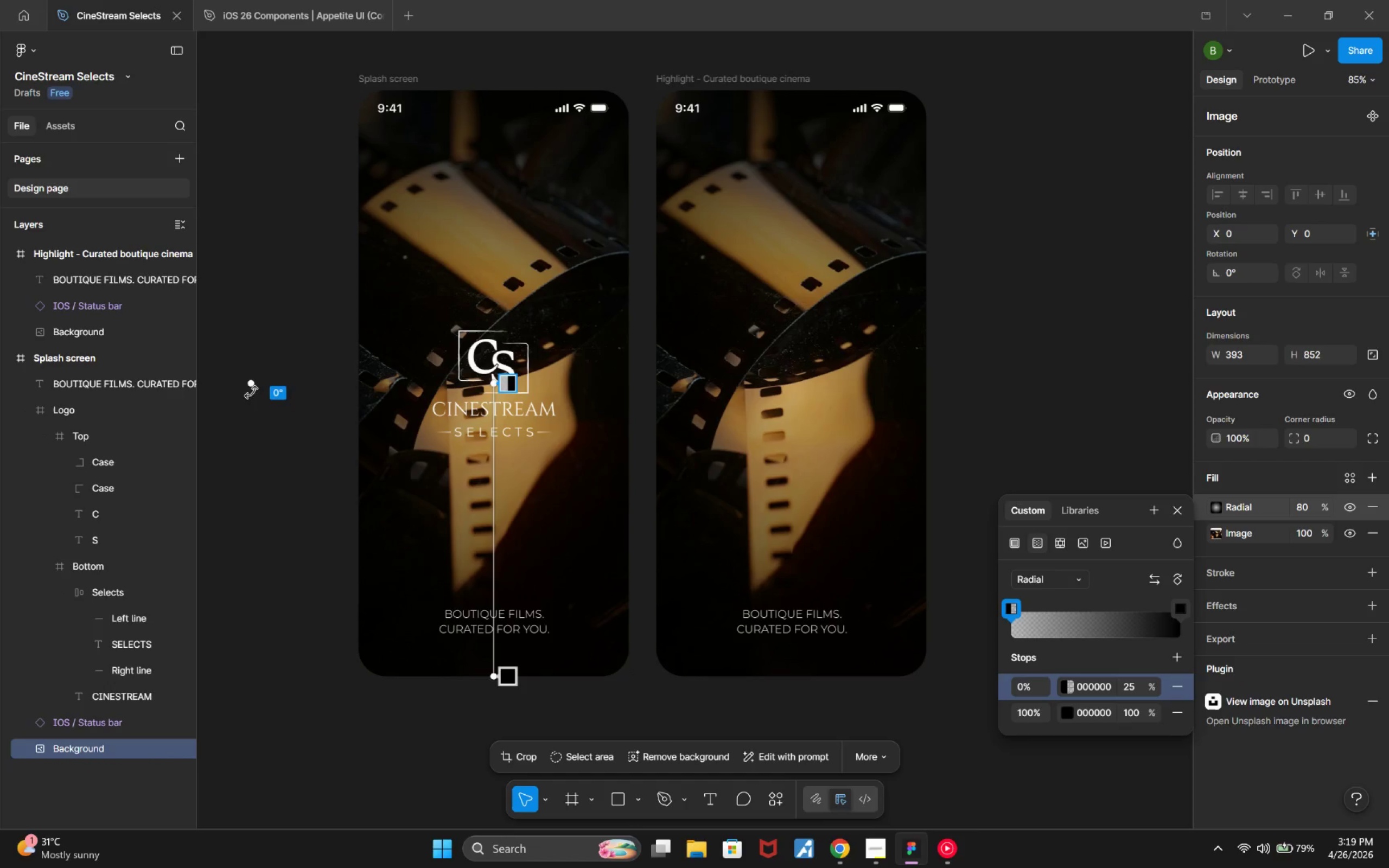 
left_click_drag(start_coordinate=[250, 386], to_coordinate=[330, 398])
 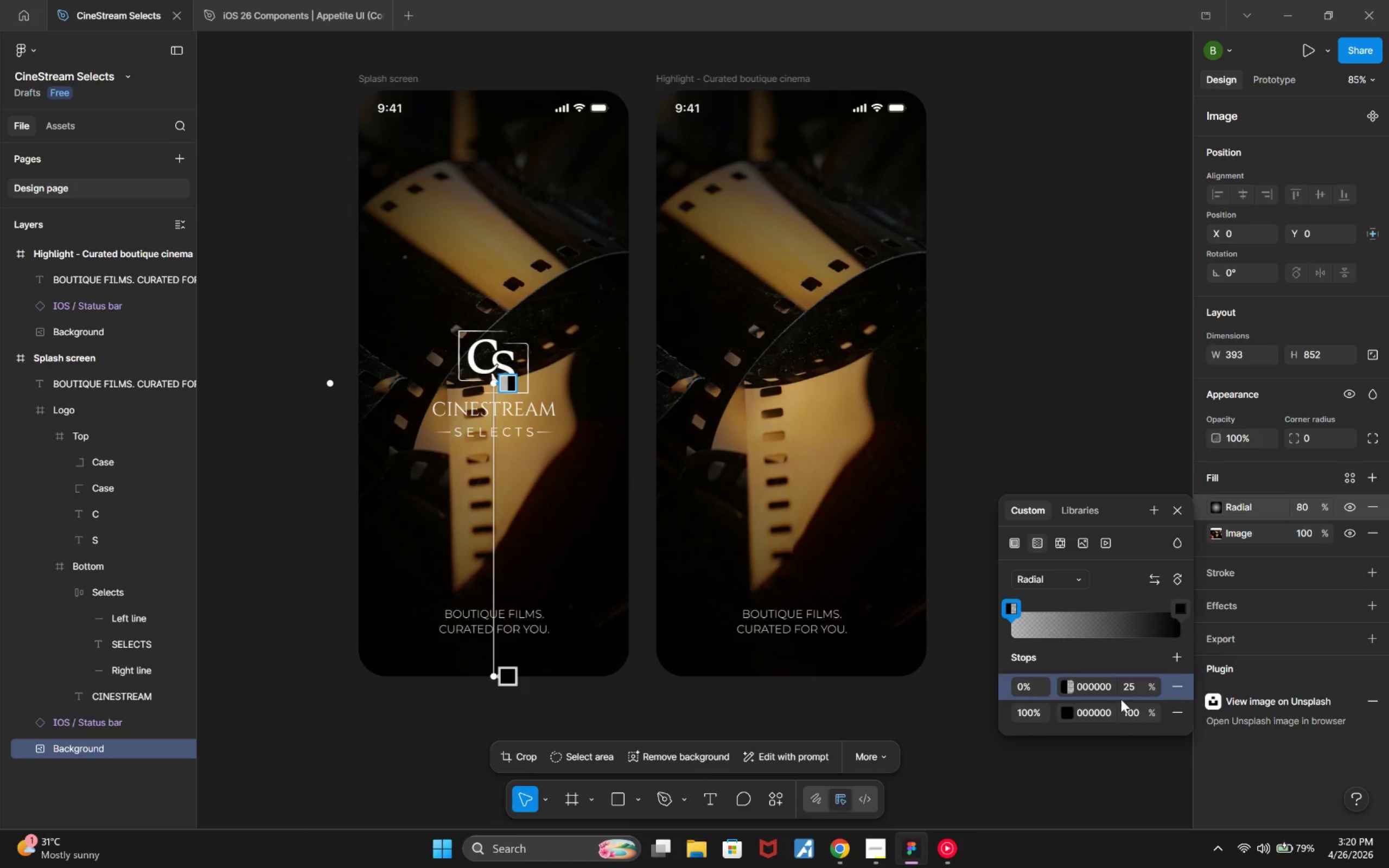 
left_click([1135, 688])
 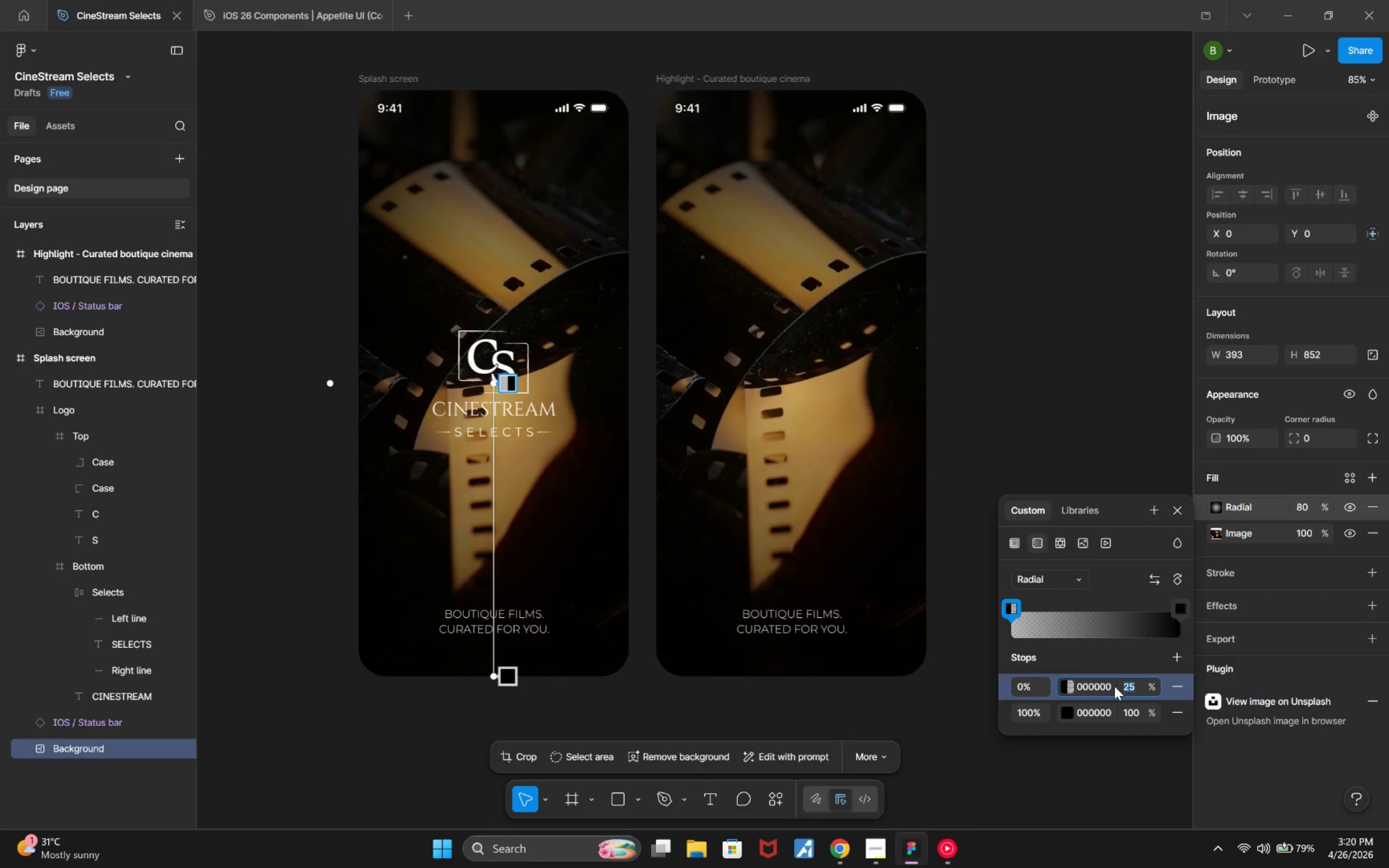 
key(ArrowUp)
 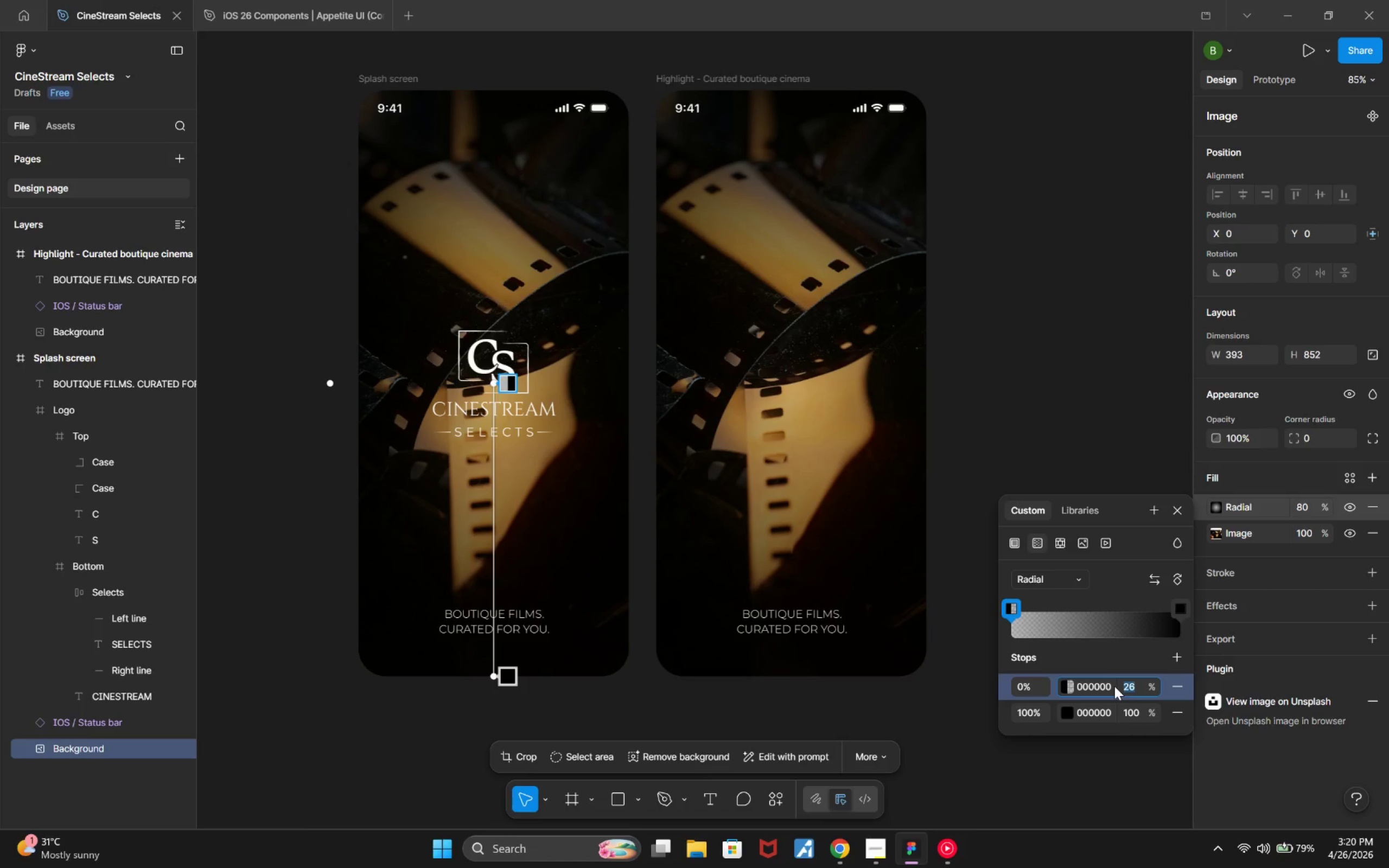 
key(ArrowUp)
 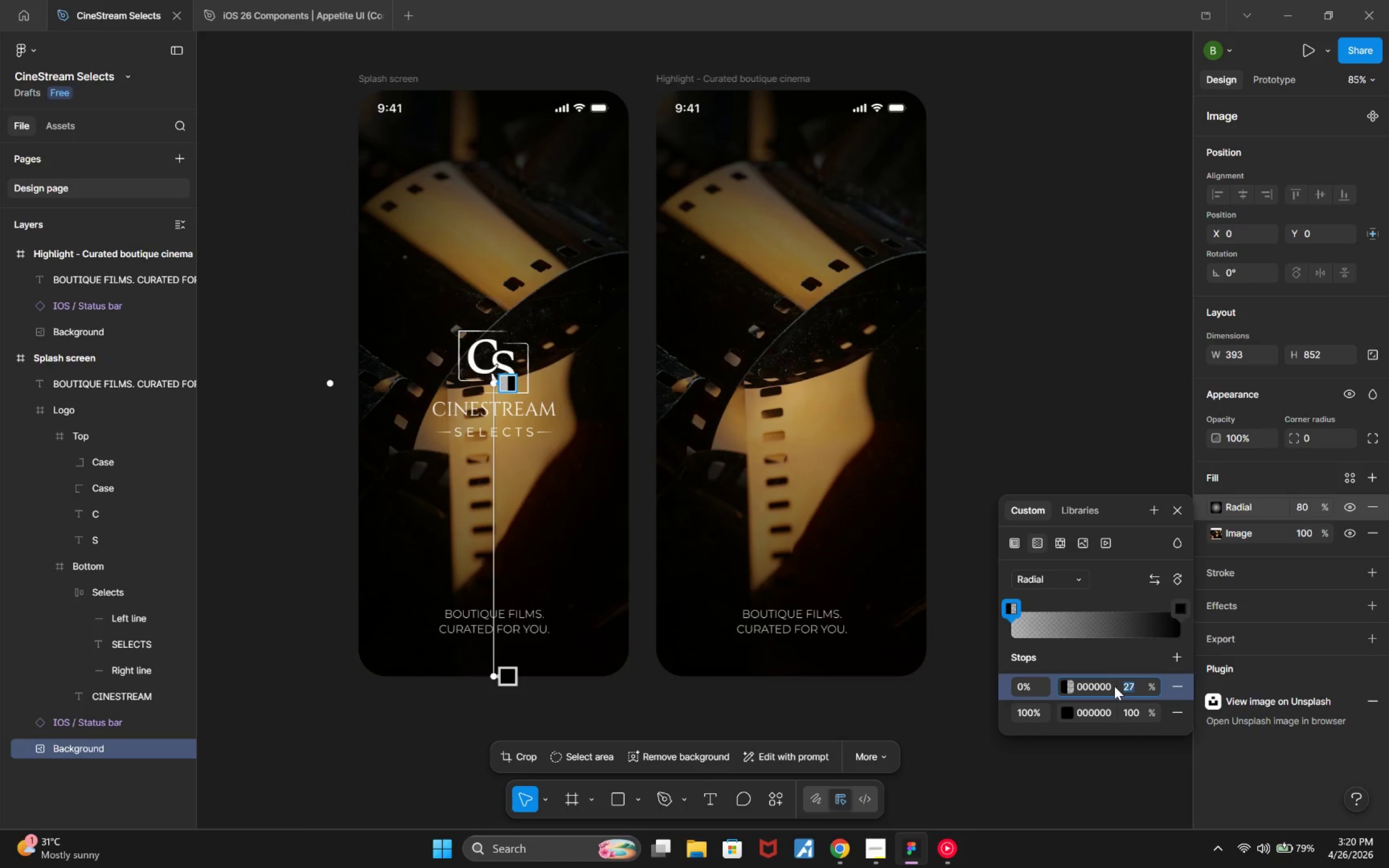 
key(ArrowUp)
 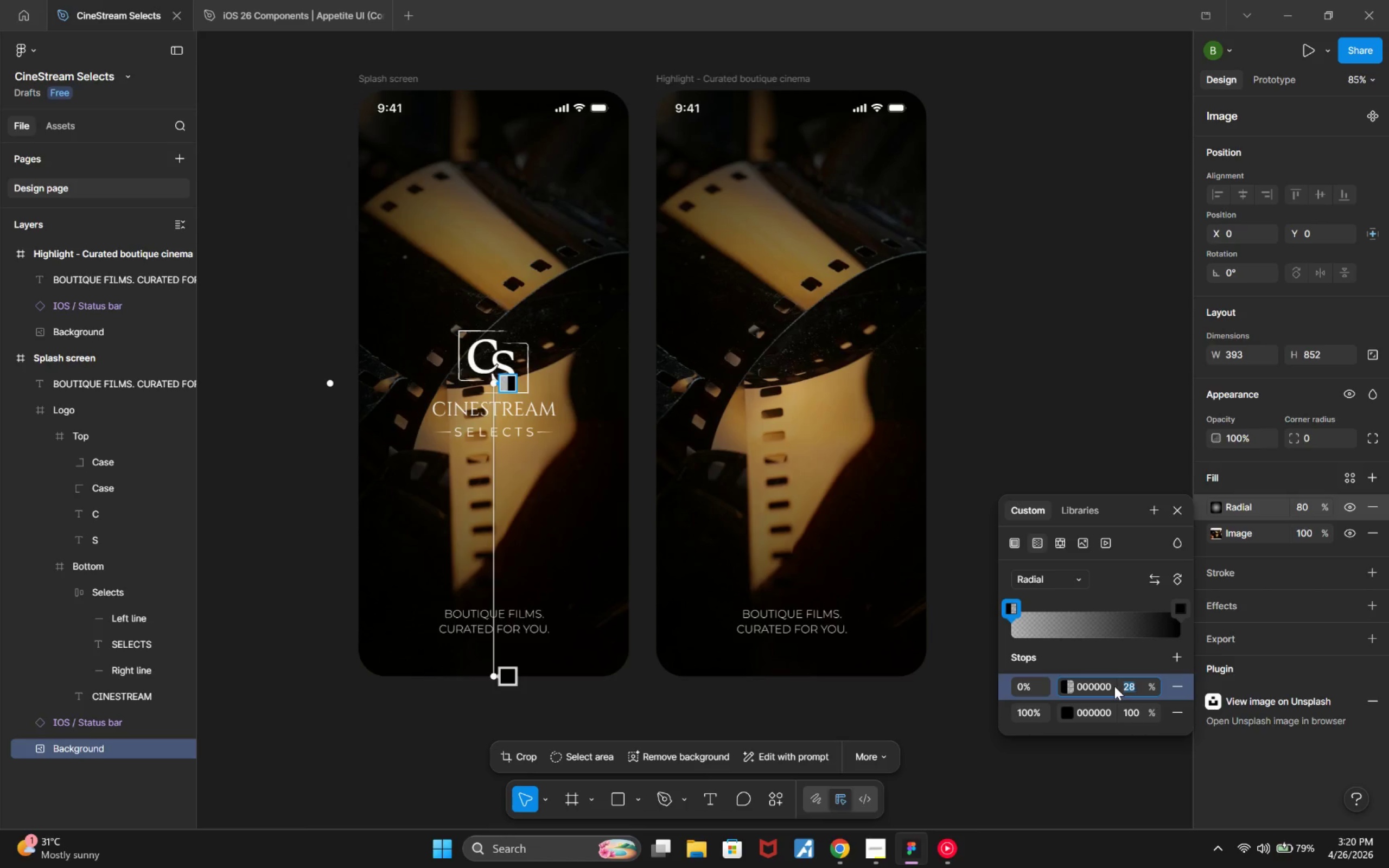 
key(ArrowUp)
 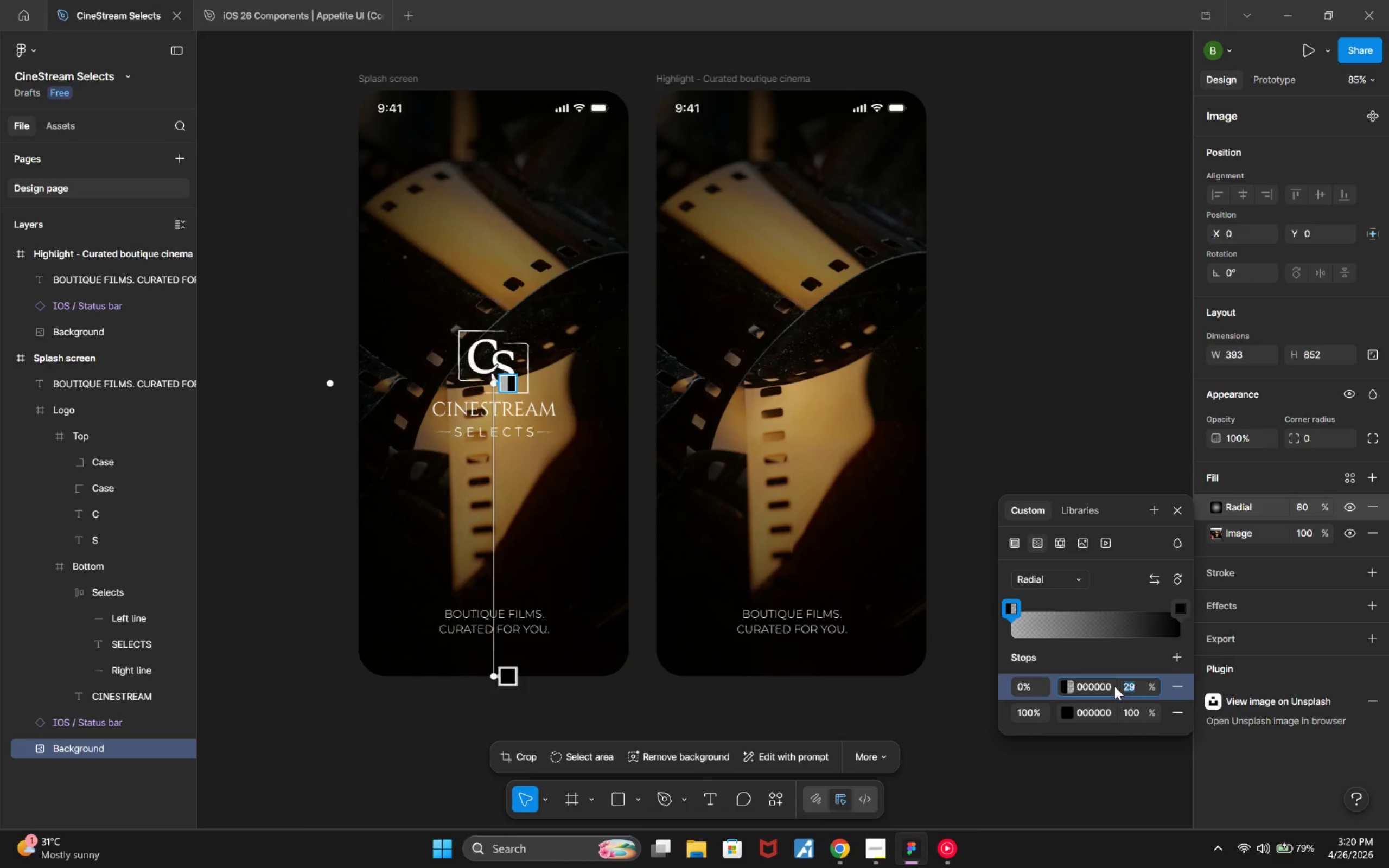 
key(ArrowUp)
 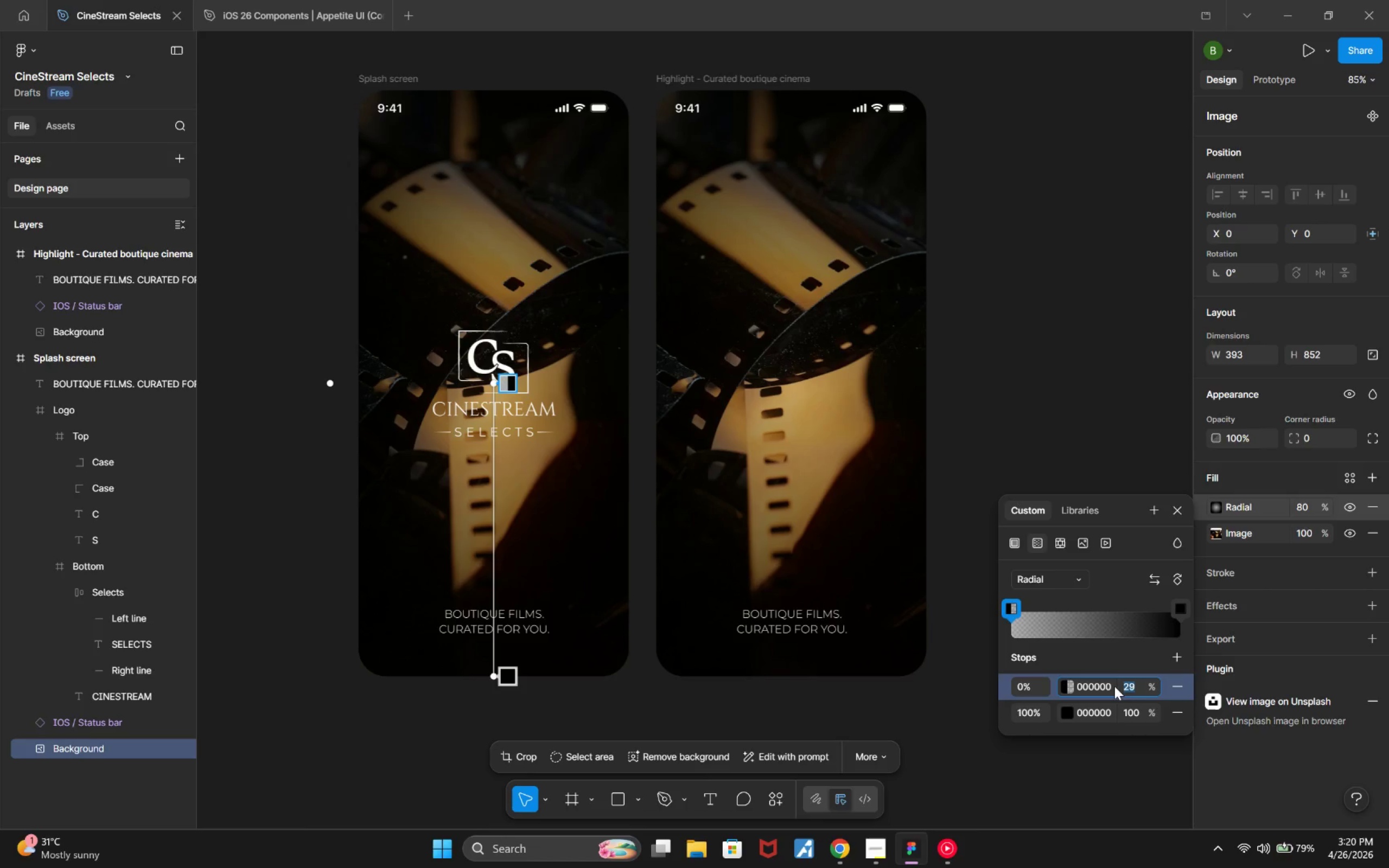 
key(ArrowUp)
 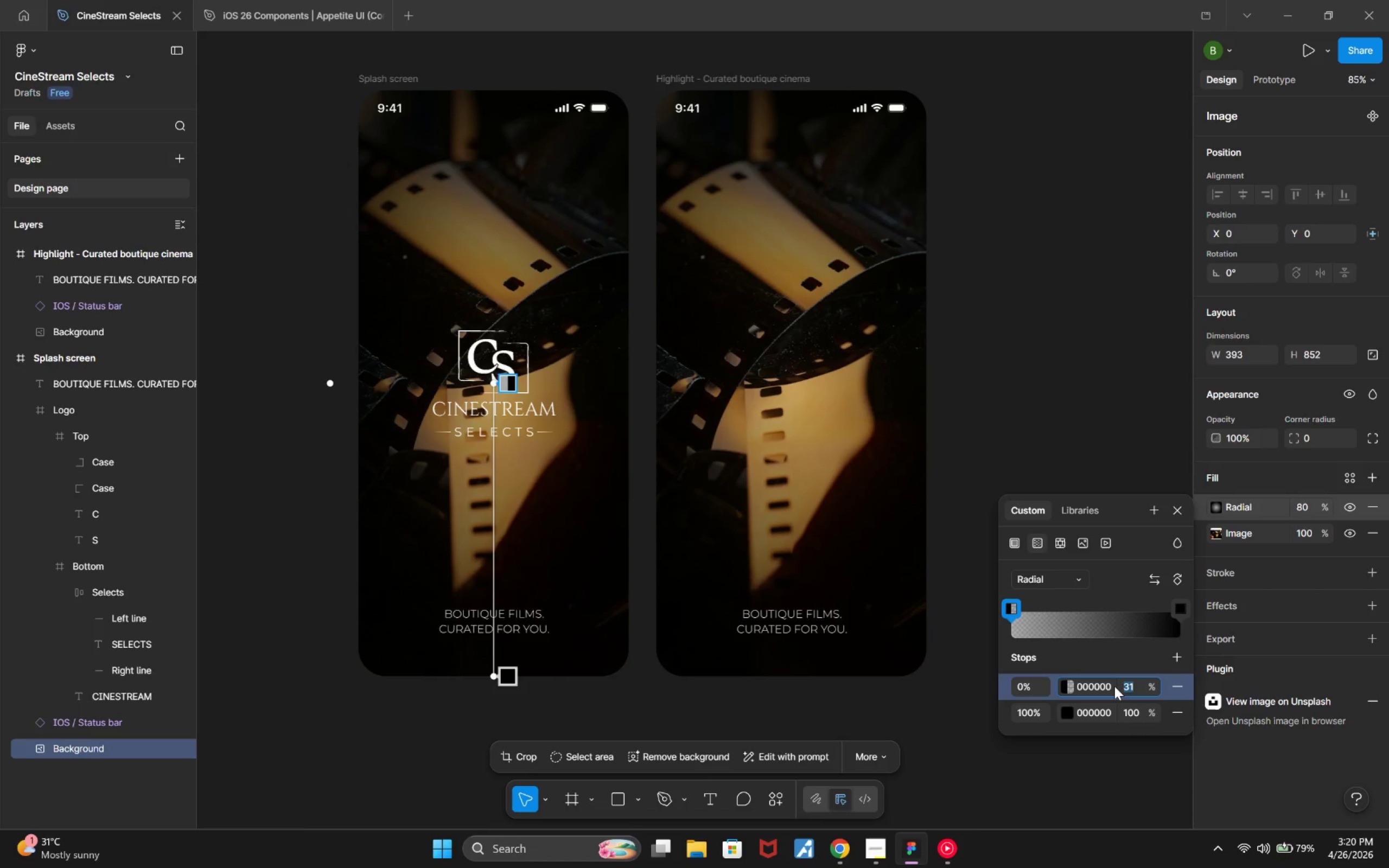 
hold_key(key=ArrowUp, duration=1.19)
 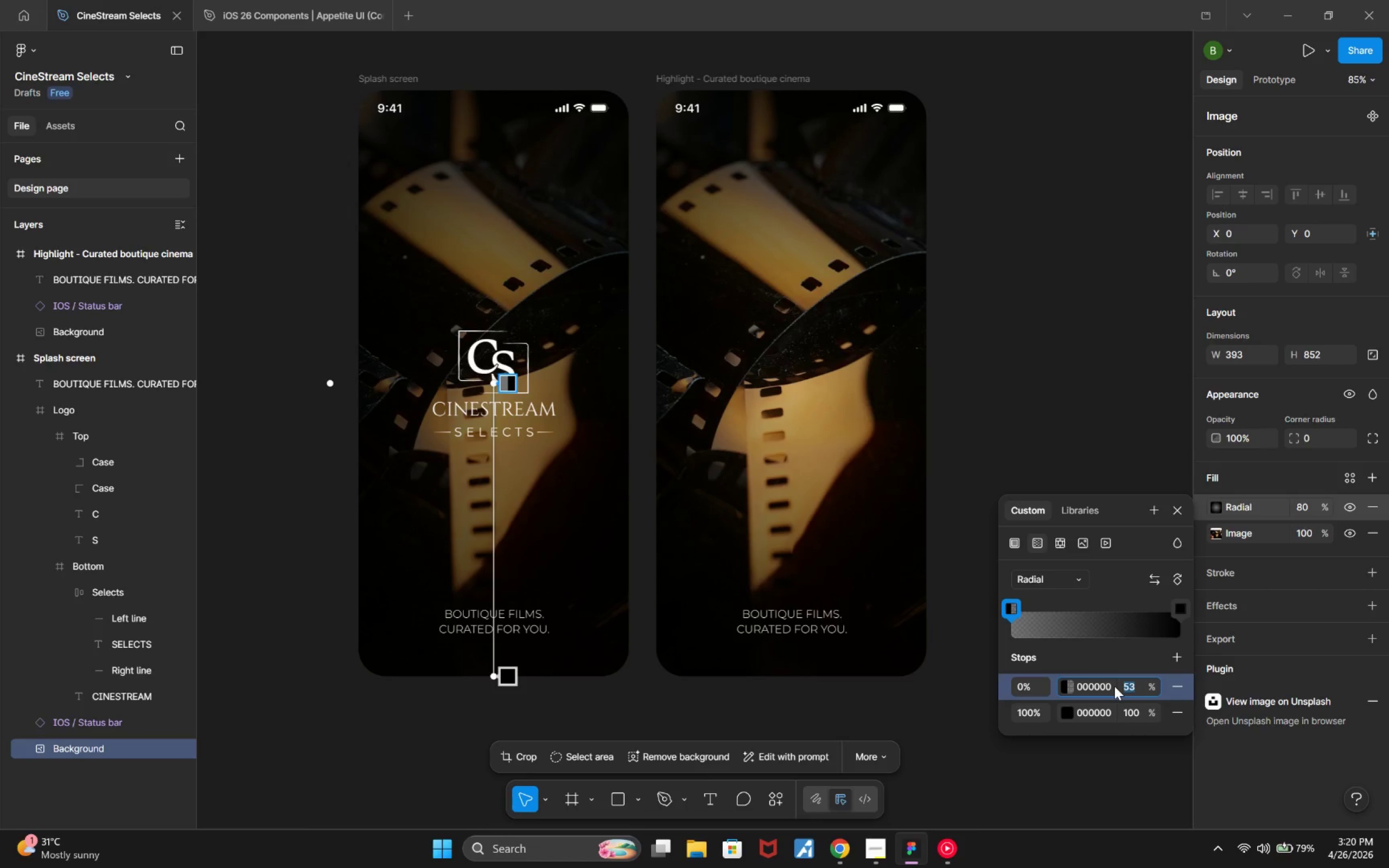 
key(ArrowDown)
 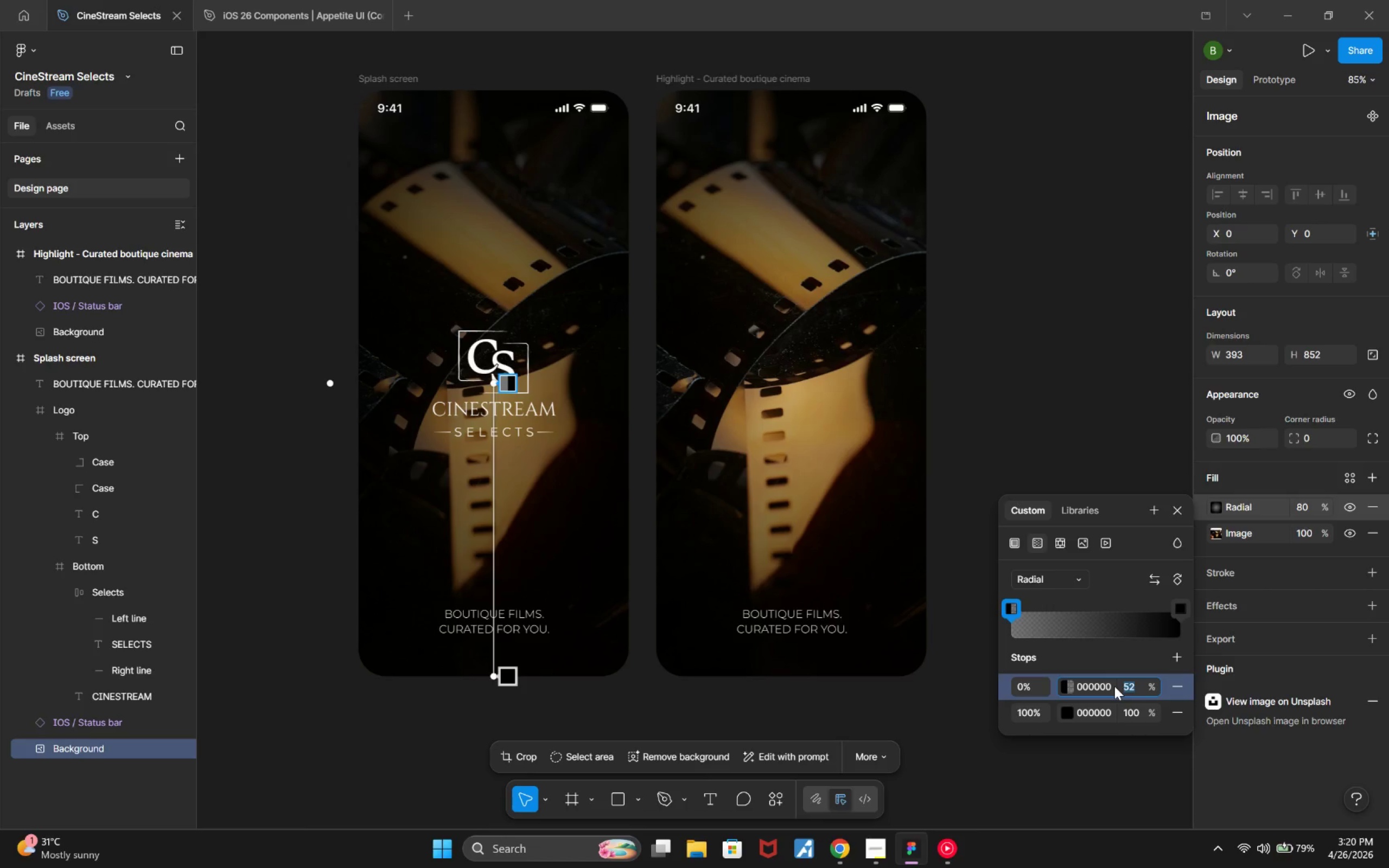 
key(ArrowDown)
 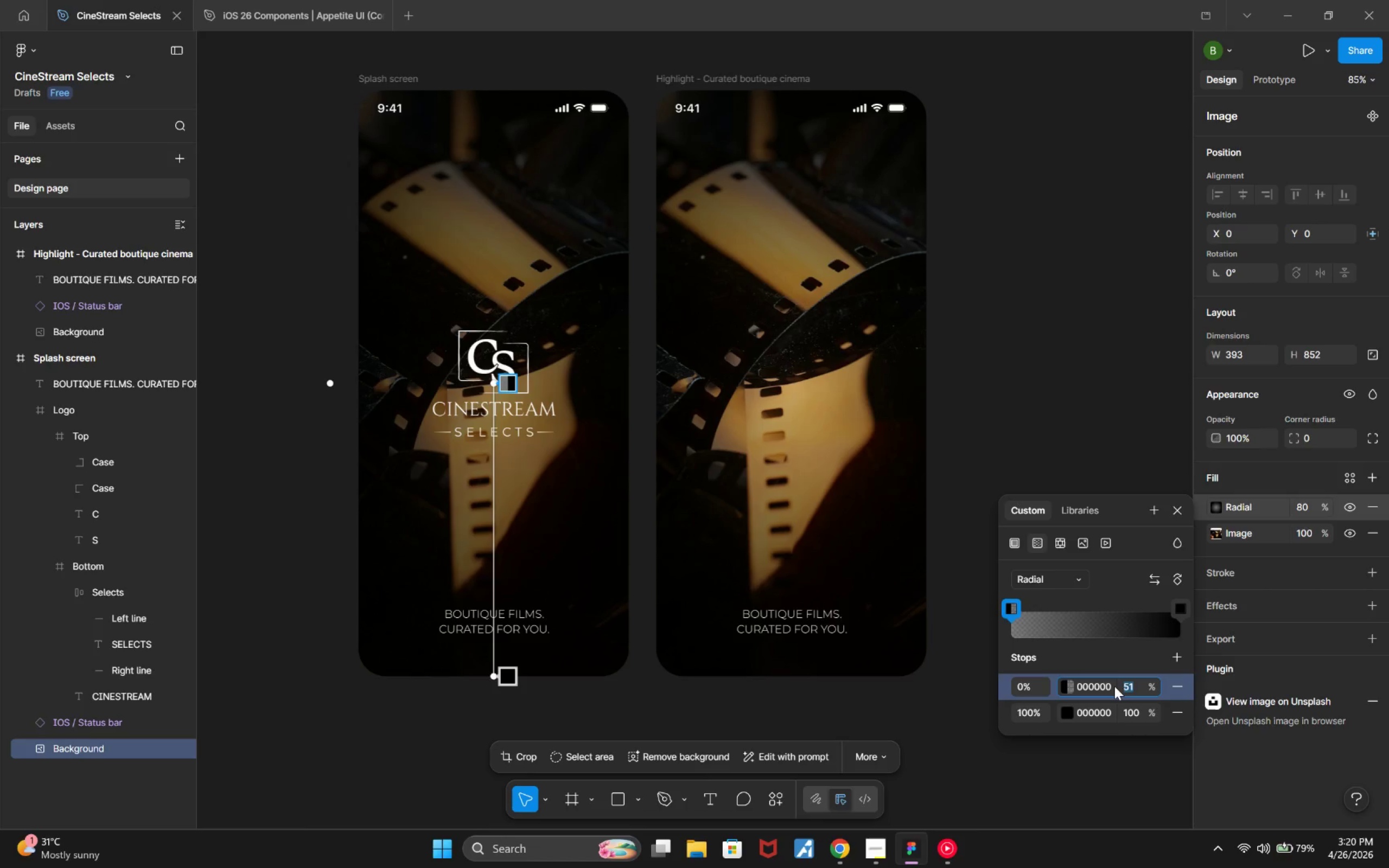 
key(ArrowUp)
 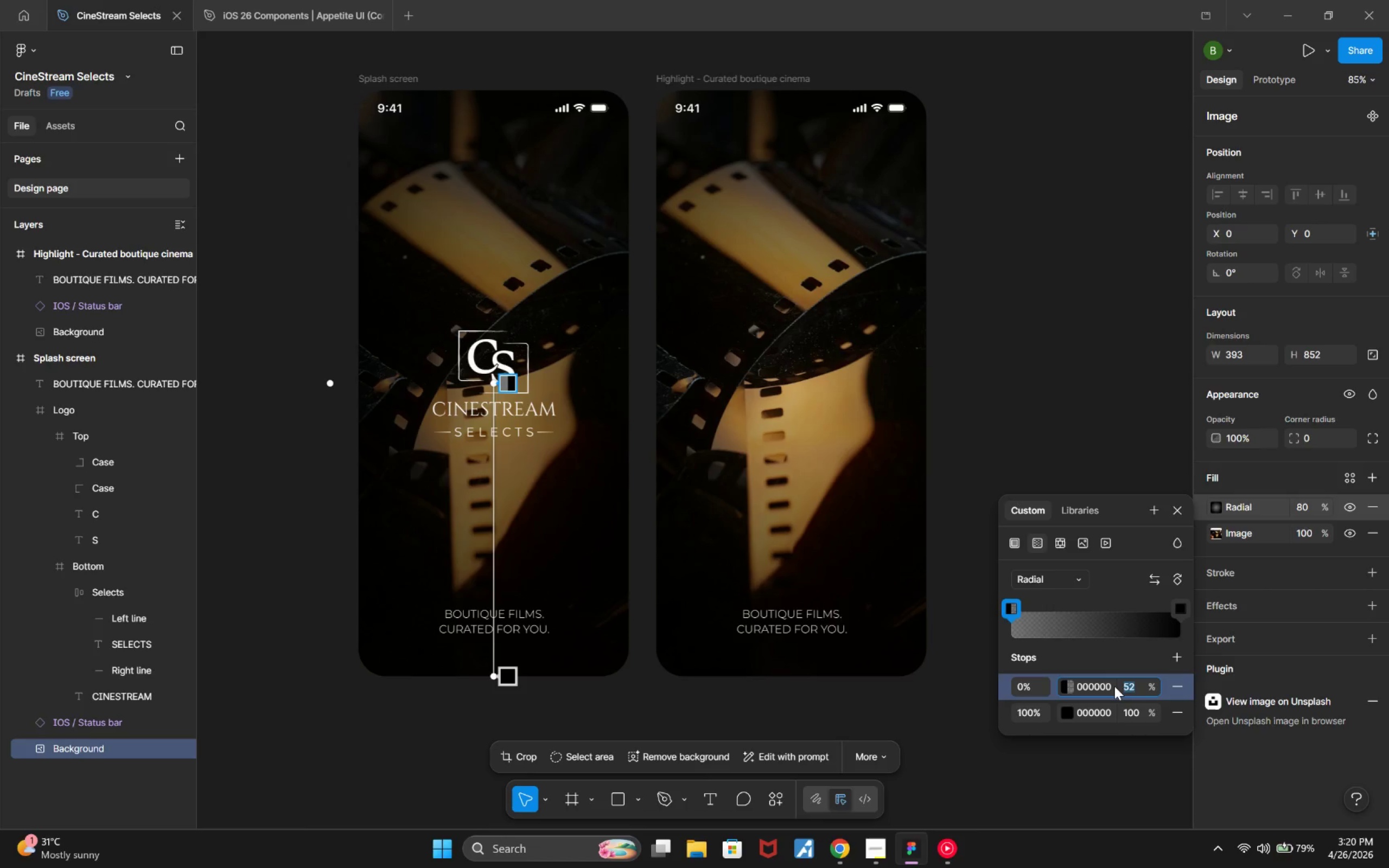 
key(ArrowDown)
 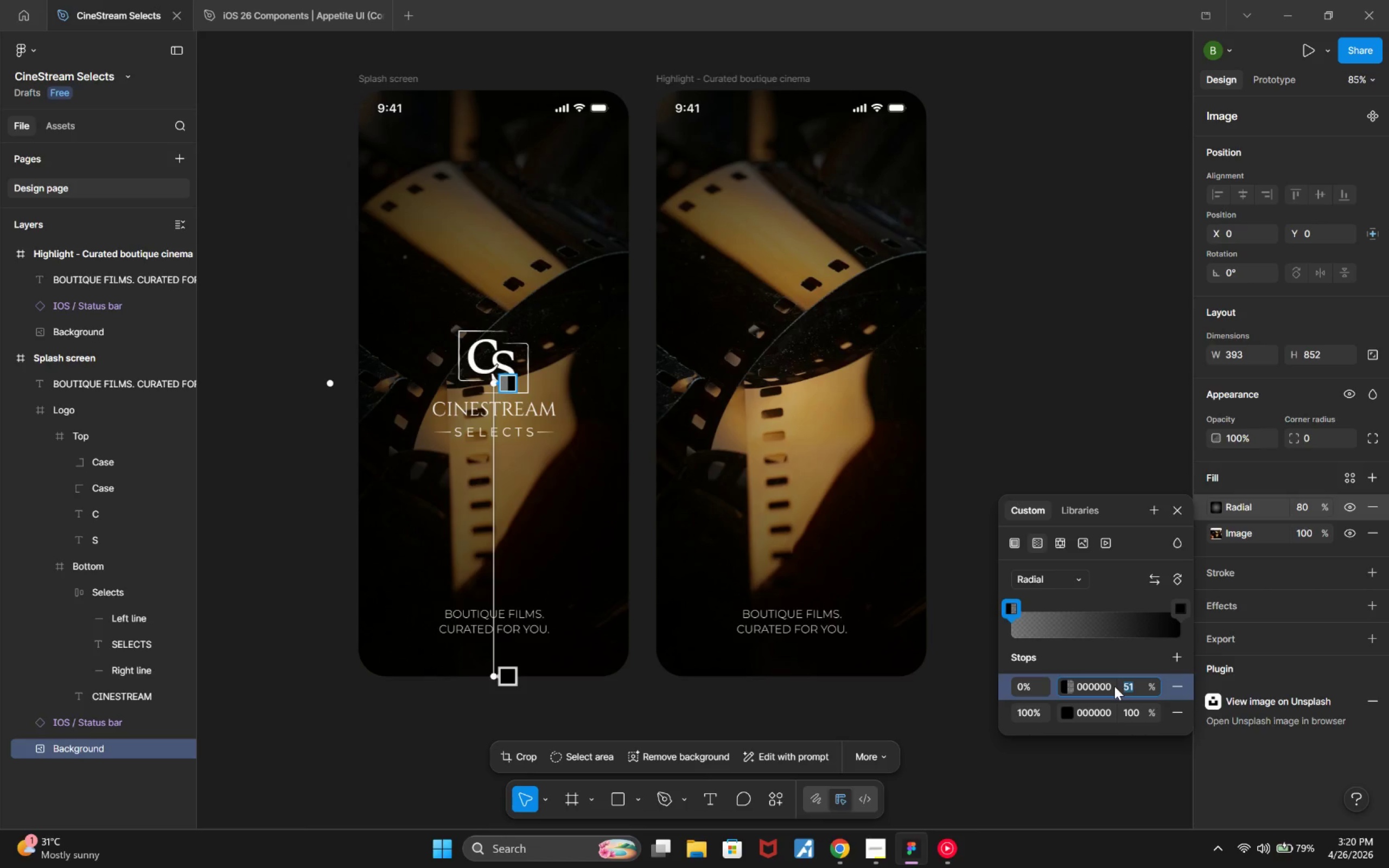 
key(ArrowDown)
 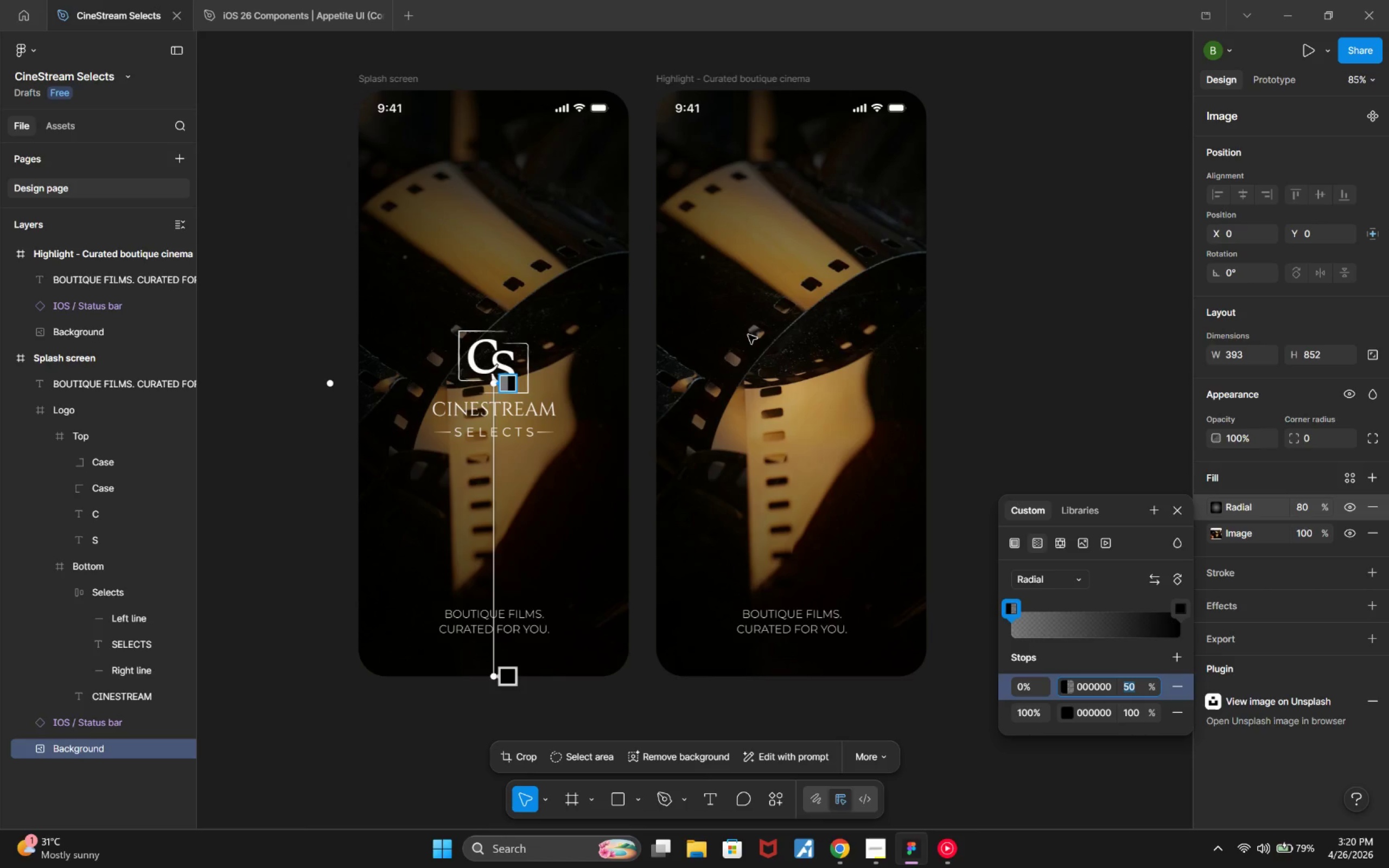 
wait(5.06)
 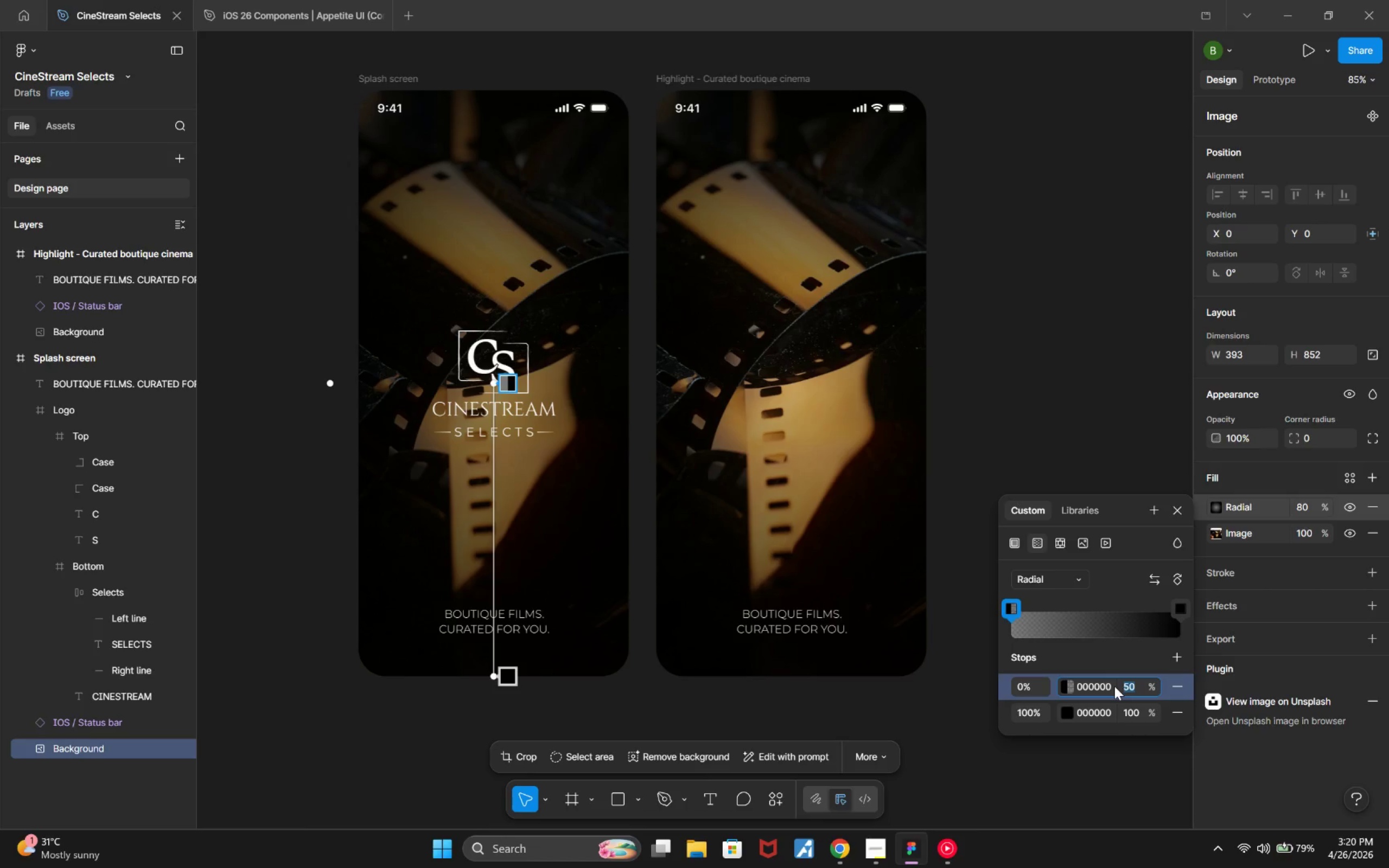 
left_click_drag(start_coordinate=[328, 381], to_coordinate=[318, 382])
 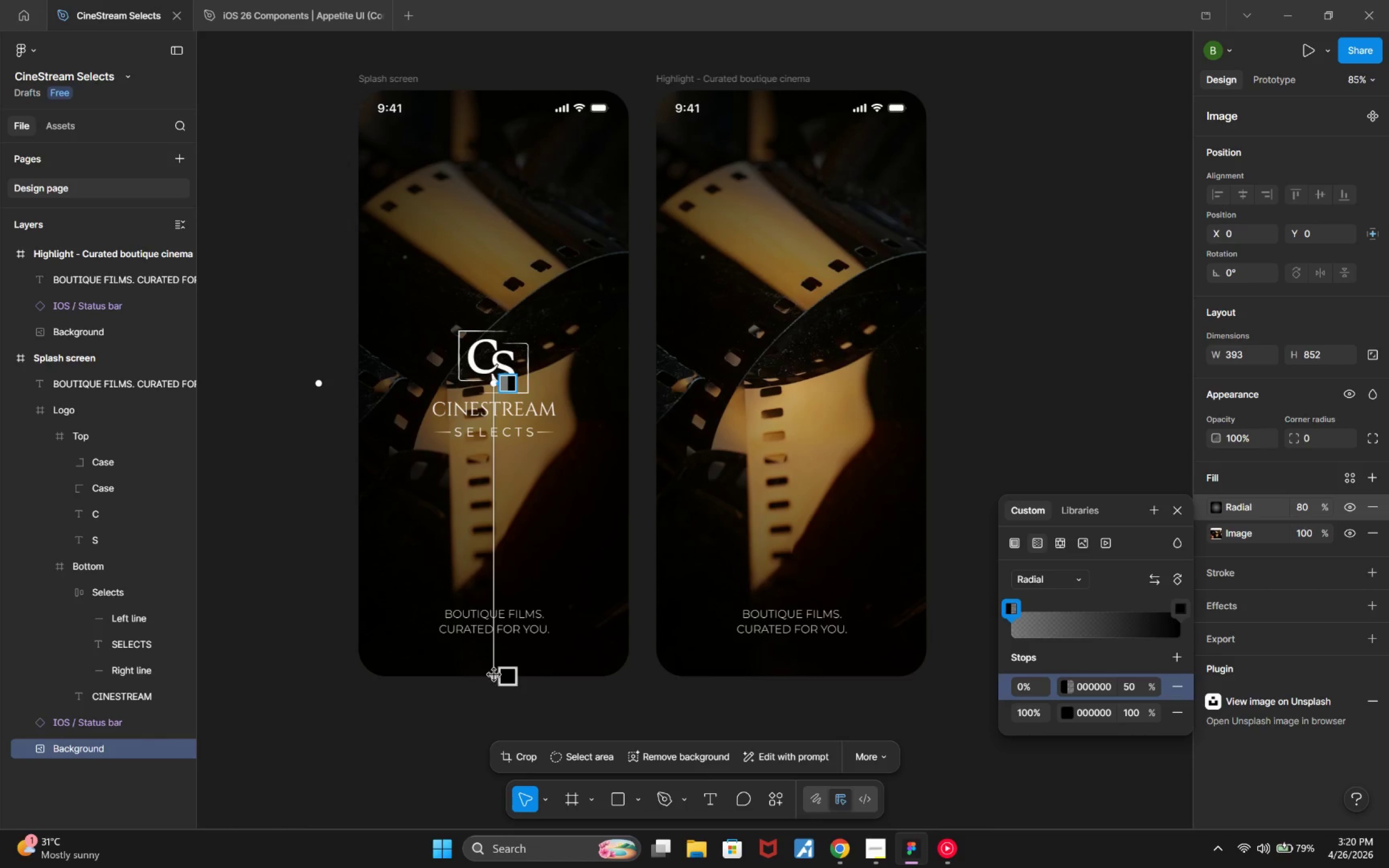 
left_click_drag(start_coordinate=[494, 674], to_coordinate=[492, 626])
 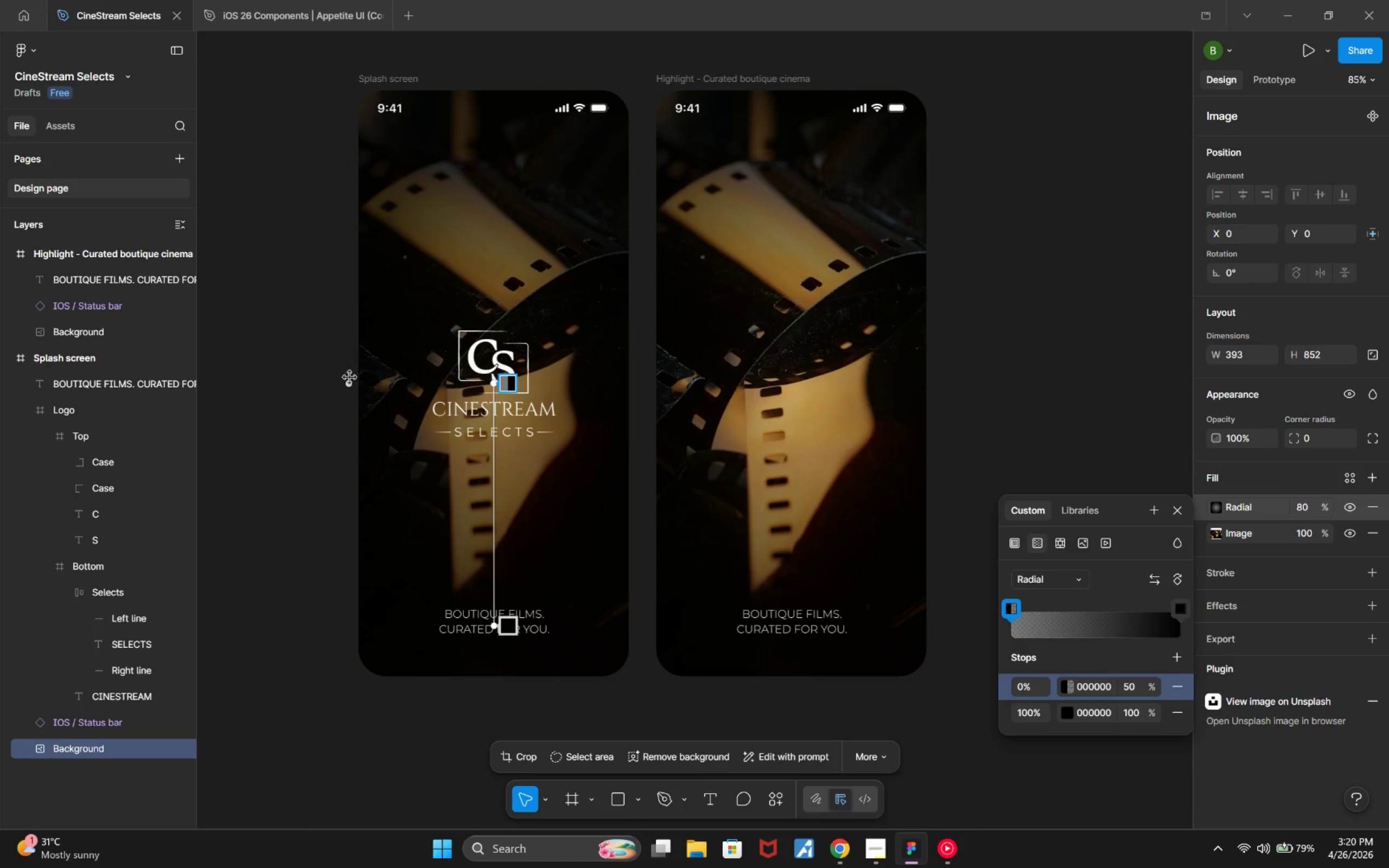 
left_click_drag(start_coordinate=[347, 379], to_coordinate=[295, 366])
 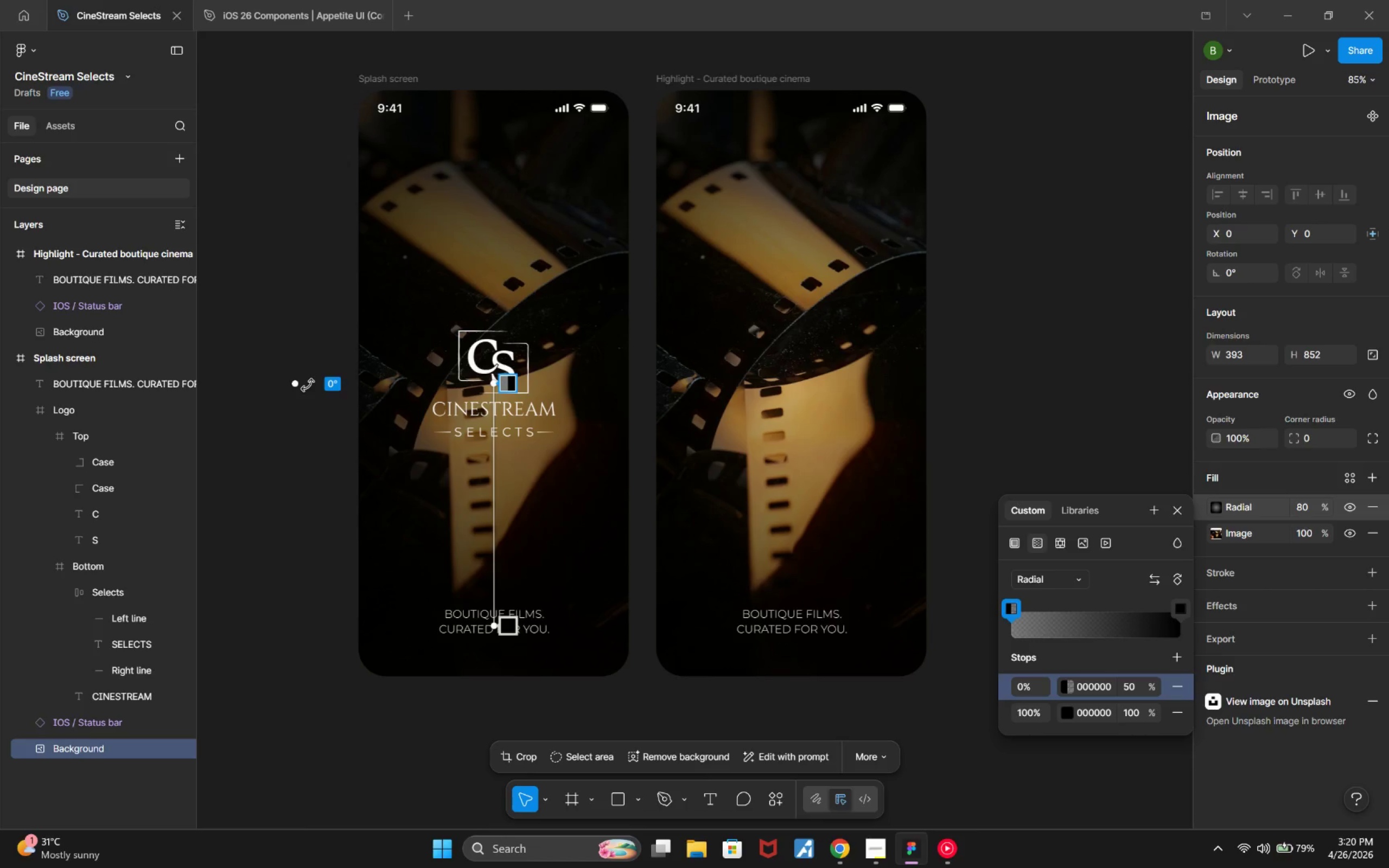 
left_click_drag(start_coordinate=[495, 625], to_coordinate=[493, 660])
 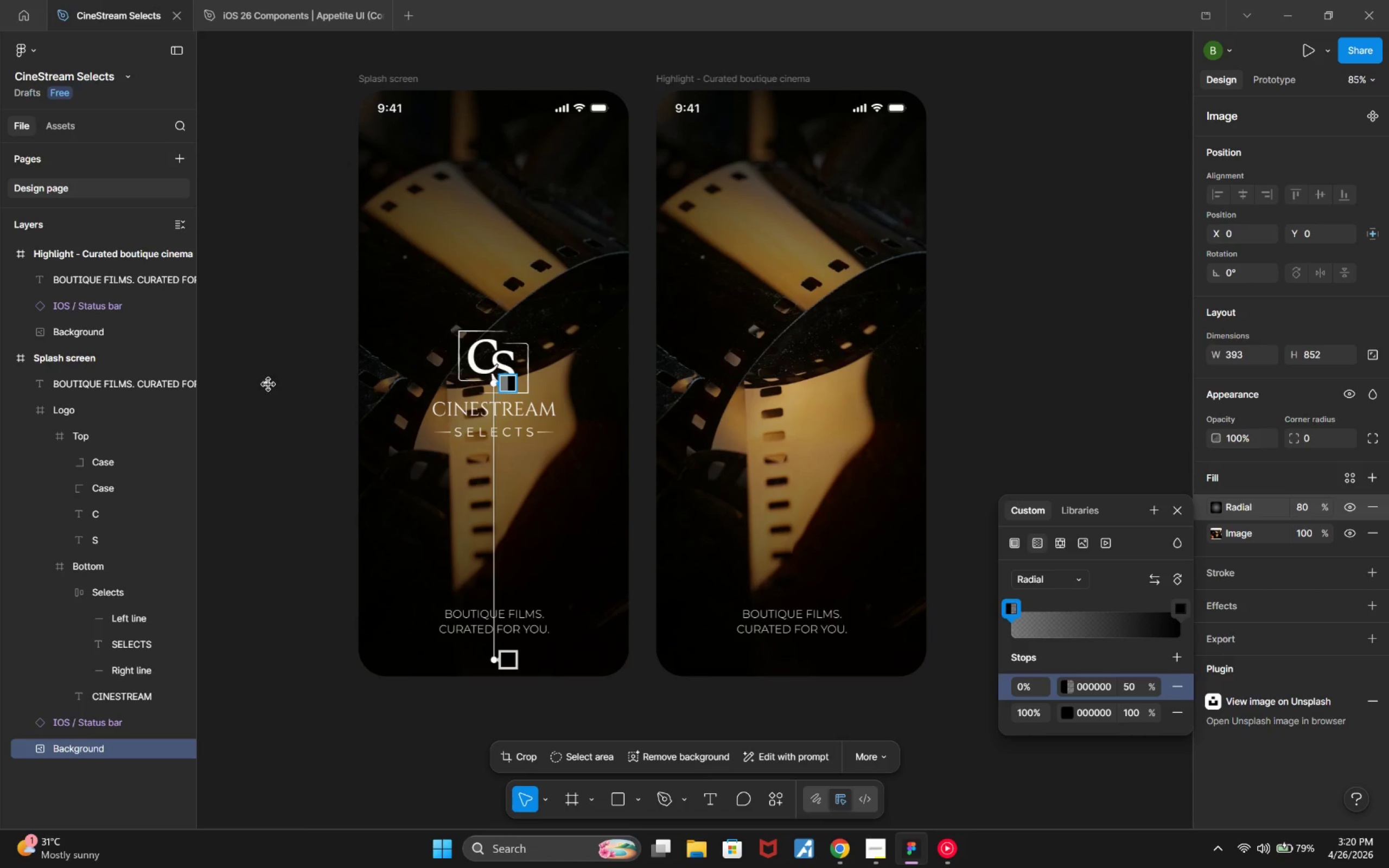 
left_click_drag(start_coordinate=[268, 384], to_coordinate=[286, 385])
 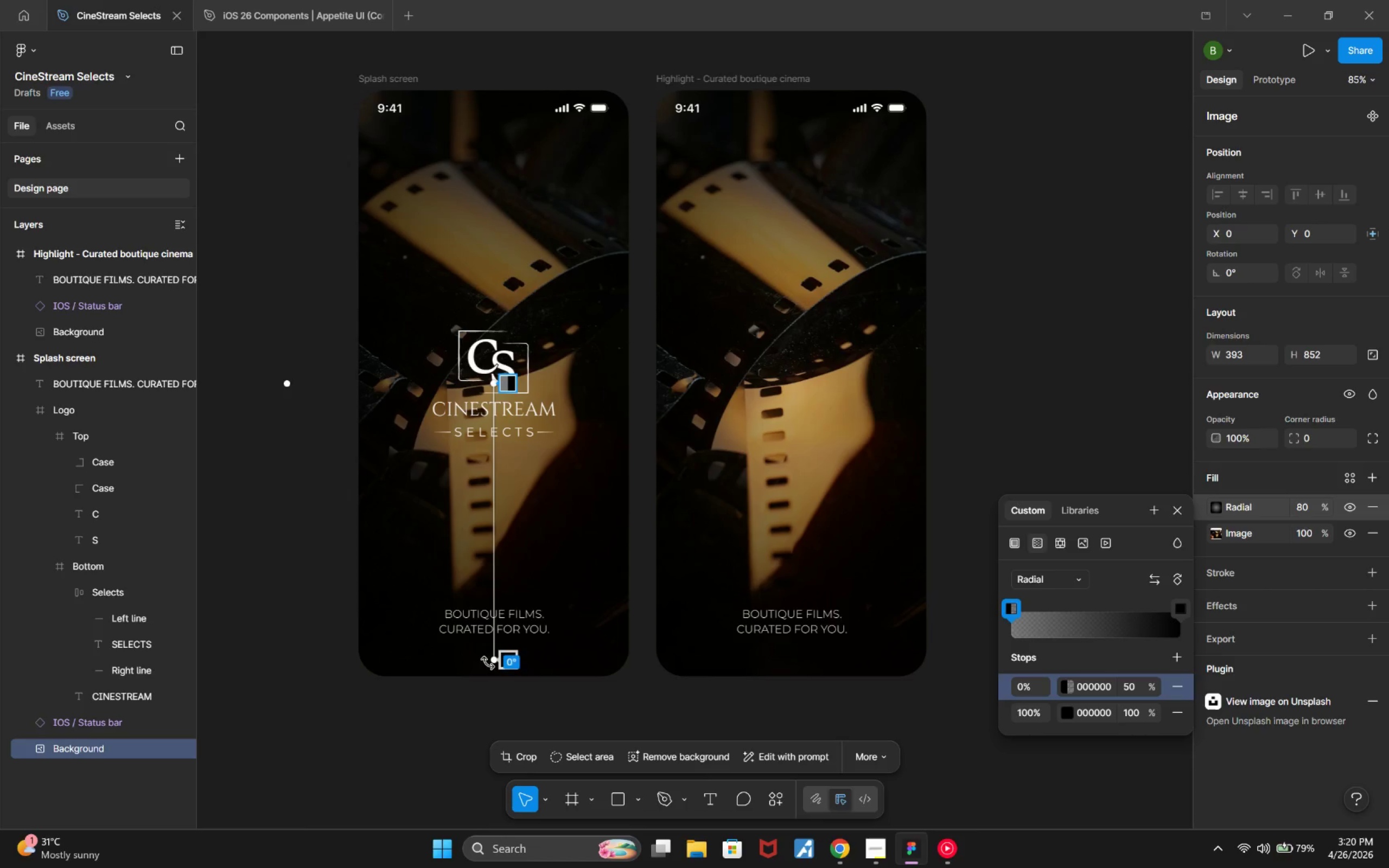 
left_click_drag(start_coordinate=[492, 661], to_coordinate=[613, 667])
 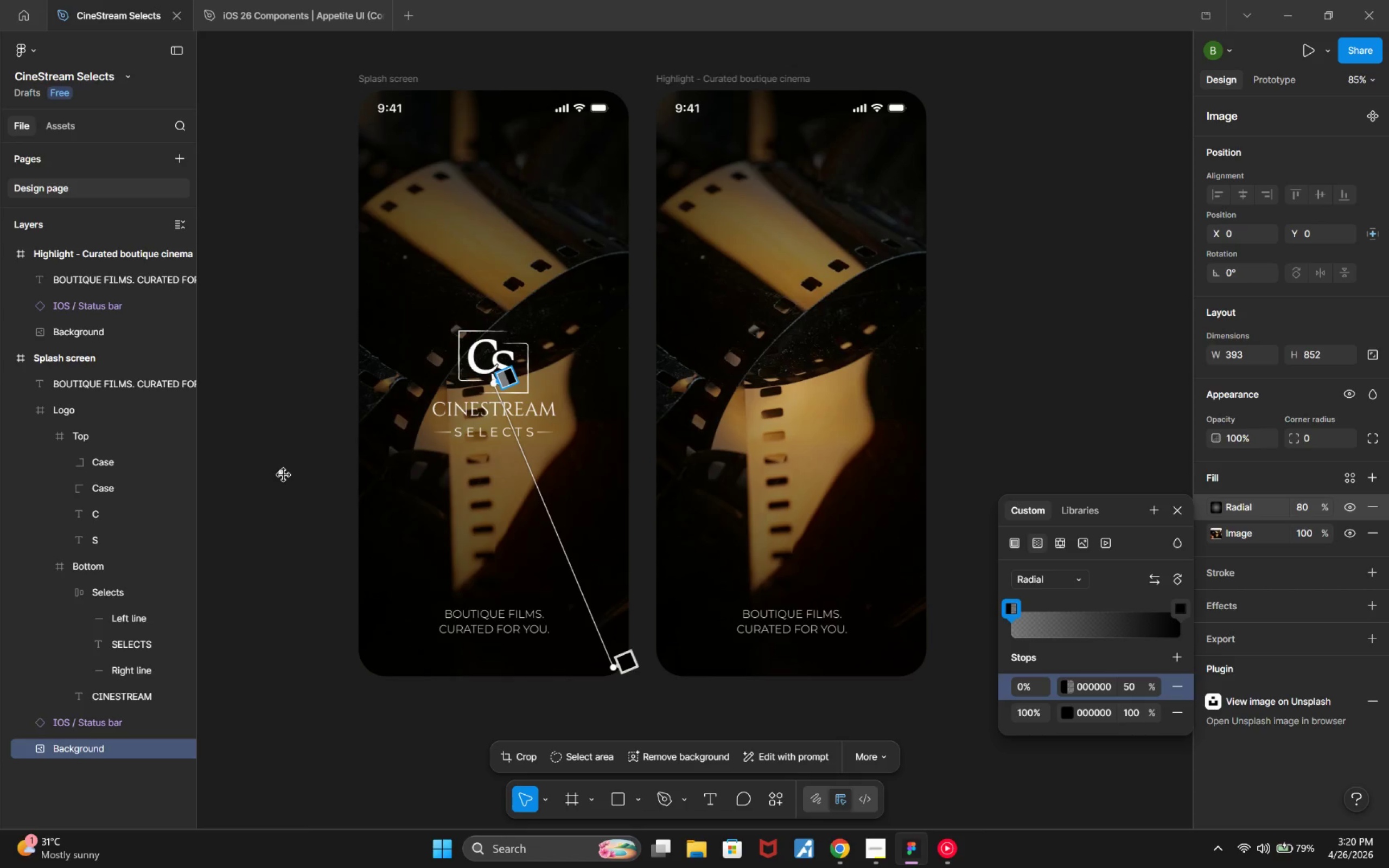 
left_click_drag(start_coordinate=[283, 475], to_coordinate=[269, 474])
 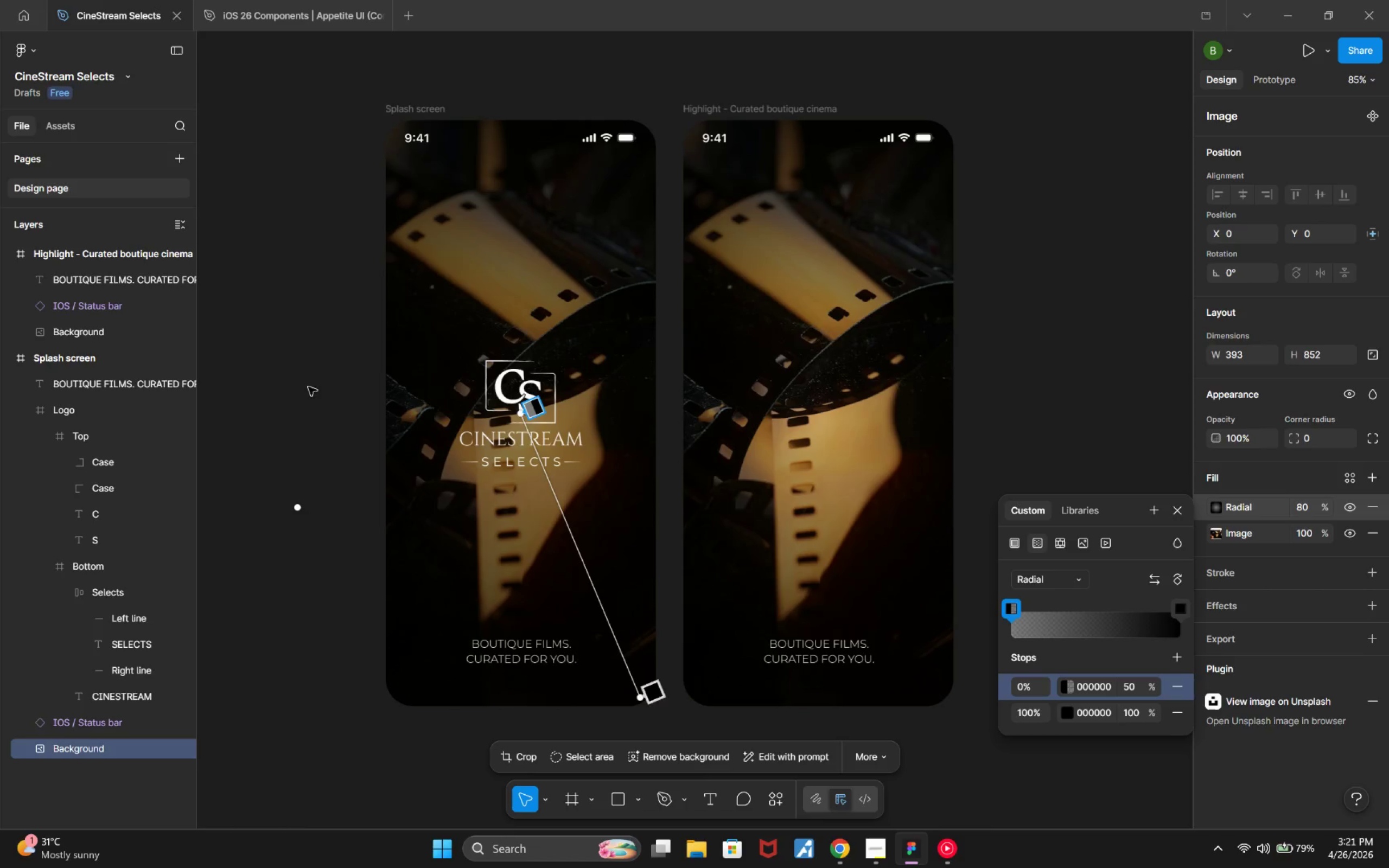 
wait(5.83)
 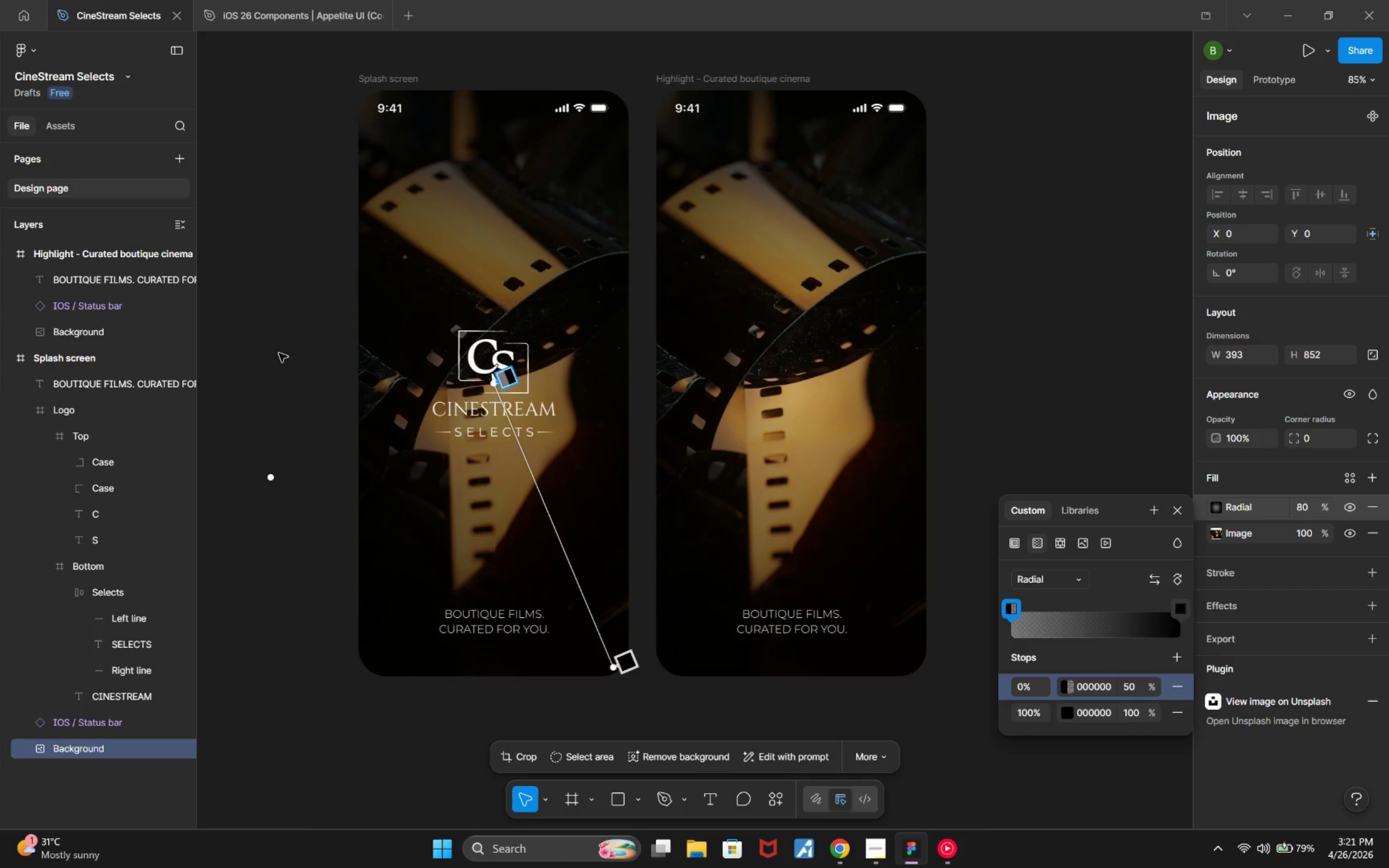 
double_click([1020, 264])
 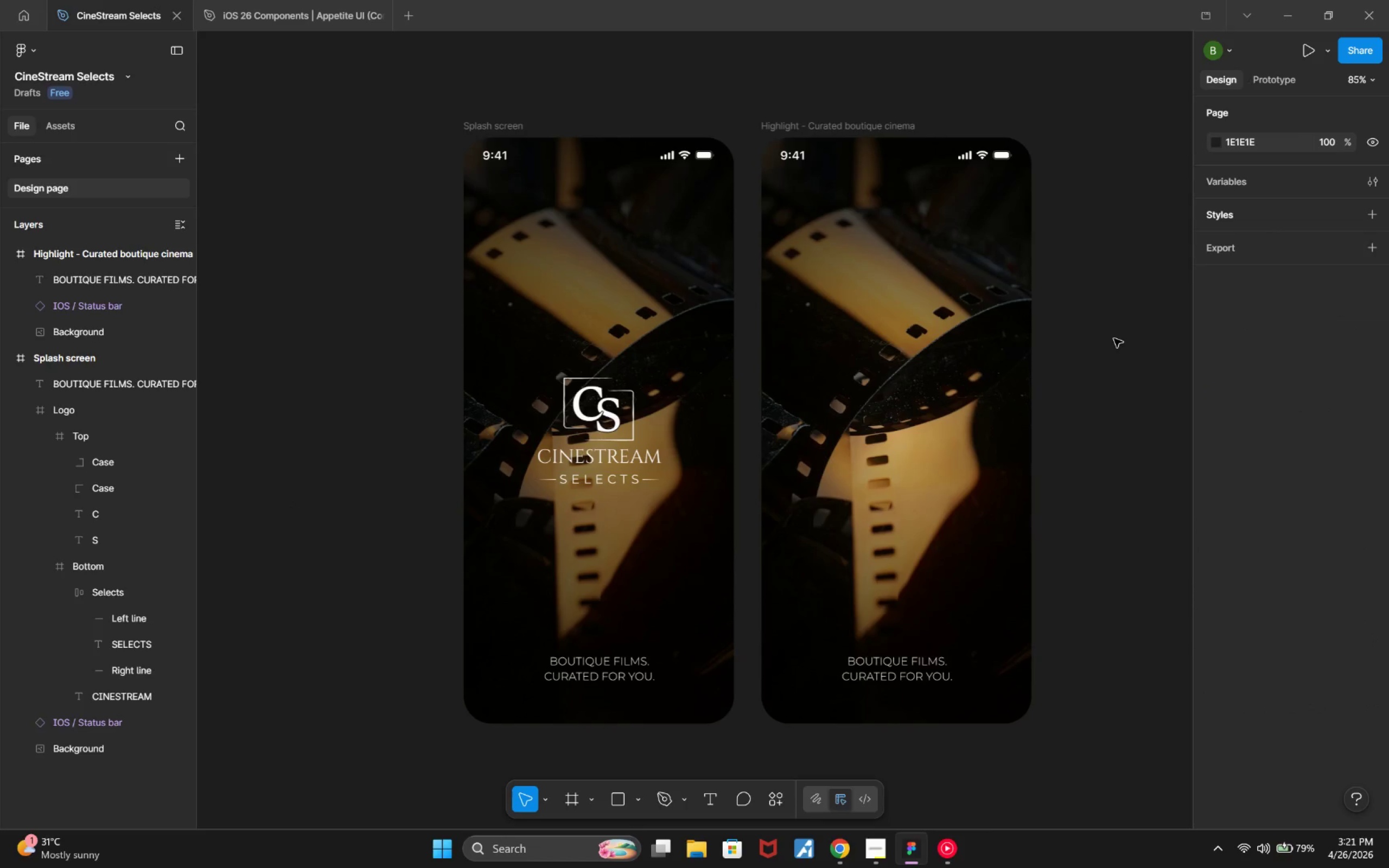 
wait(5.08)
 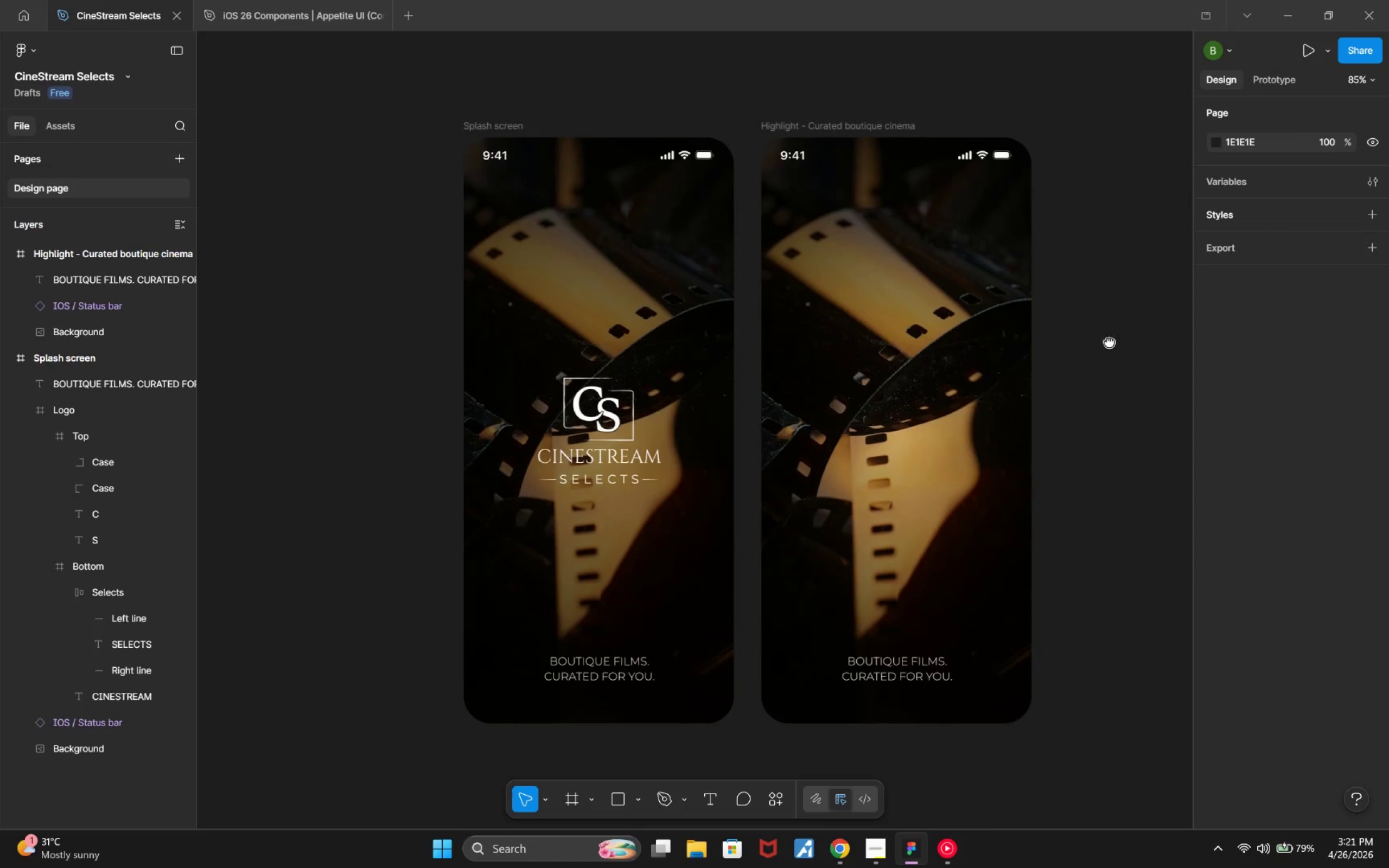 
key(Control+Z)
 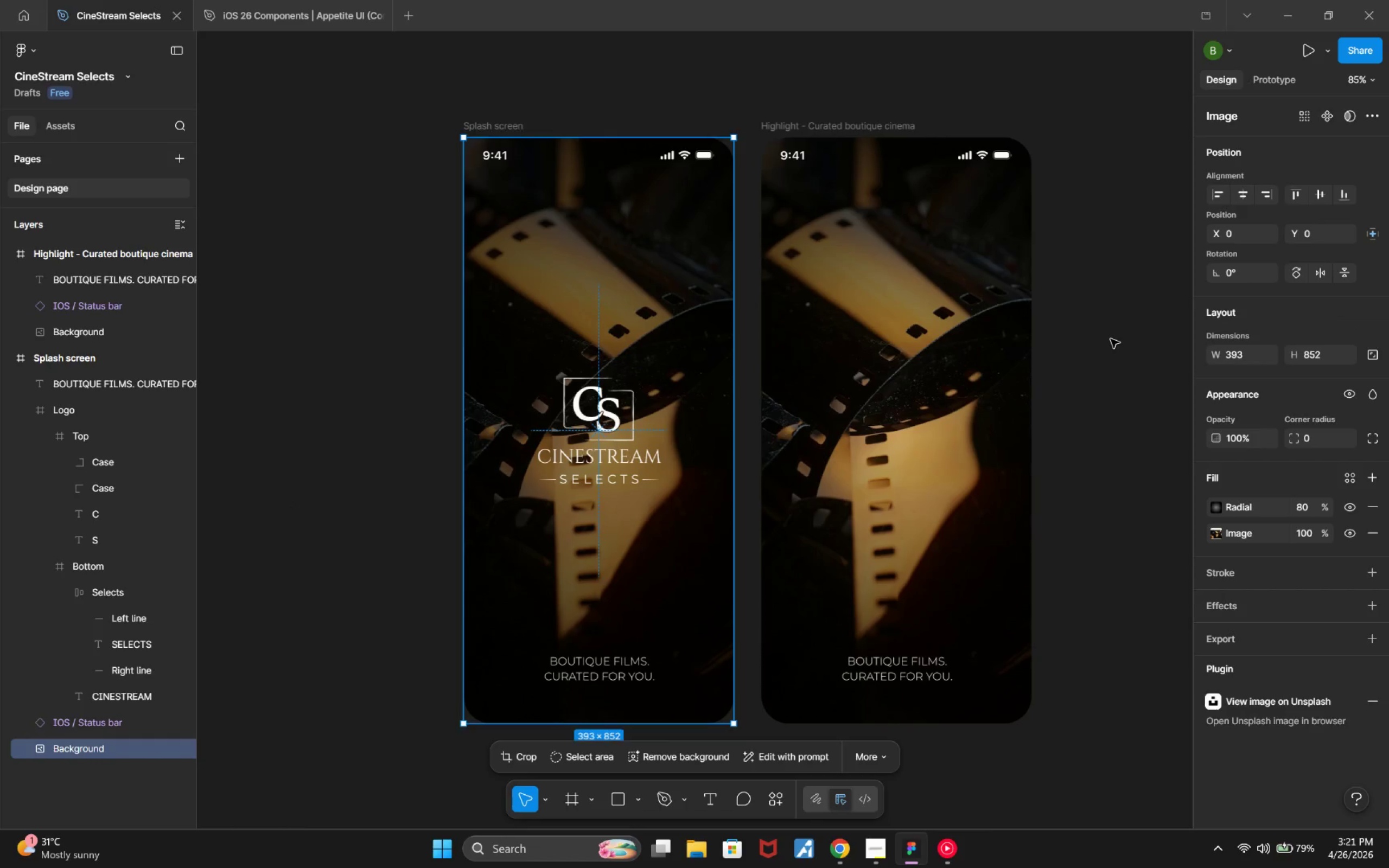 
key(Control+Z)
 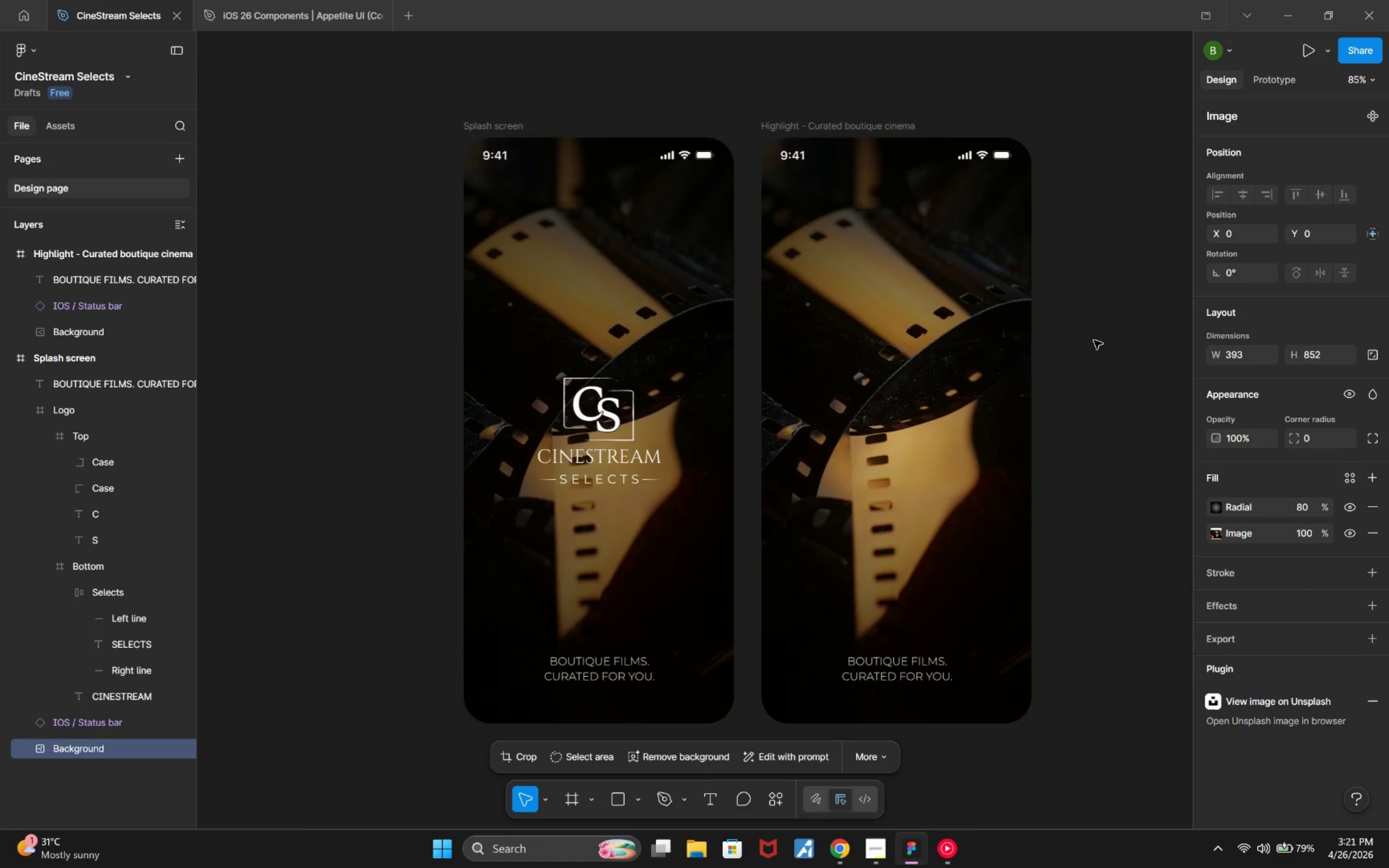 
key(Control+Z)
 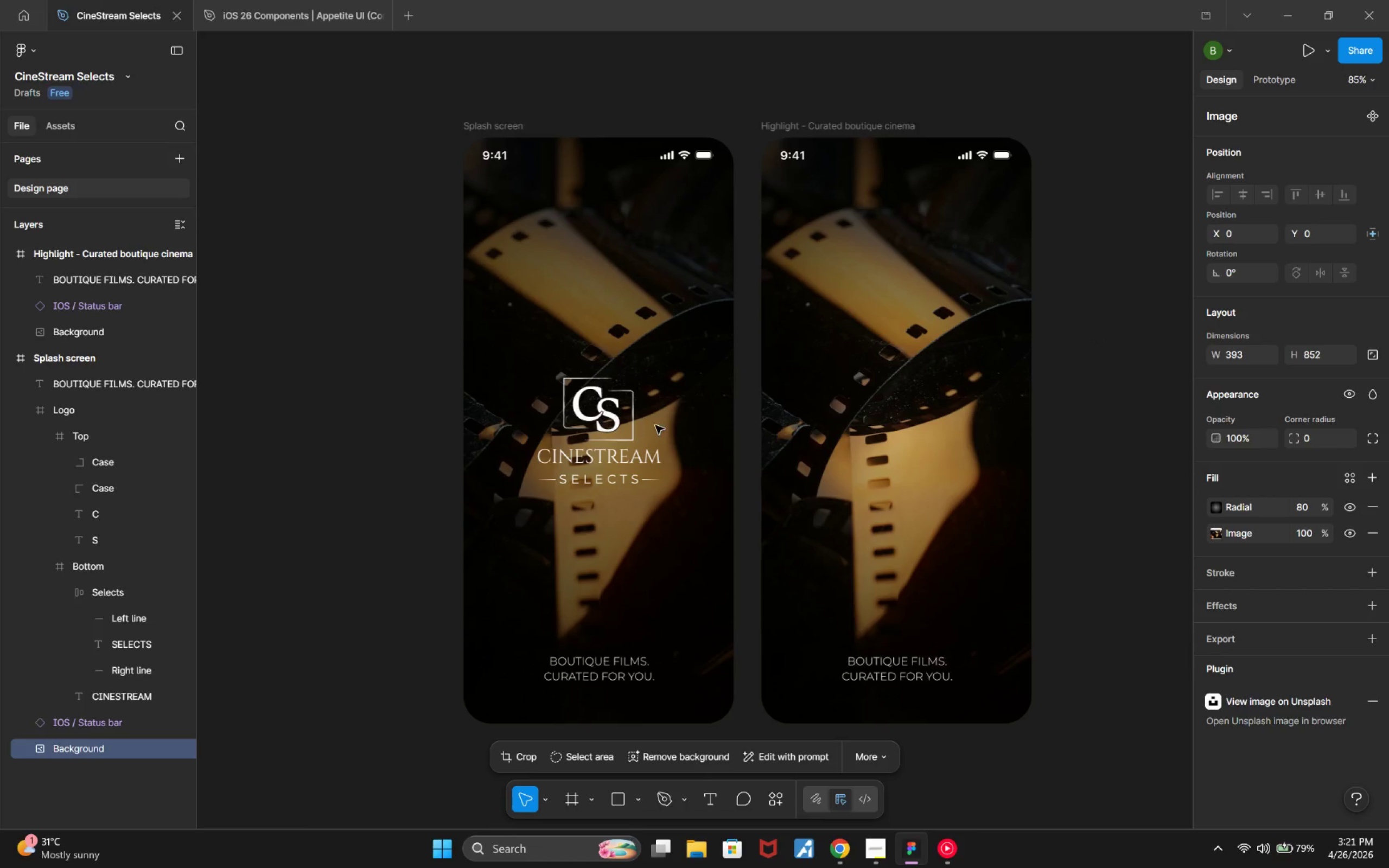 
key(Control+Z)
 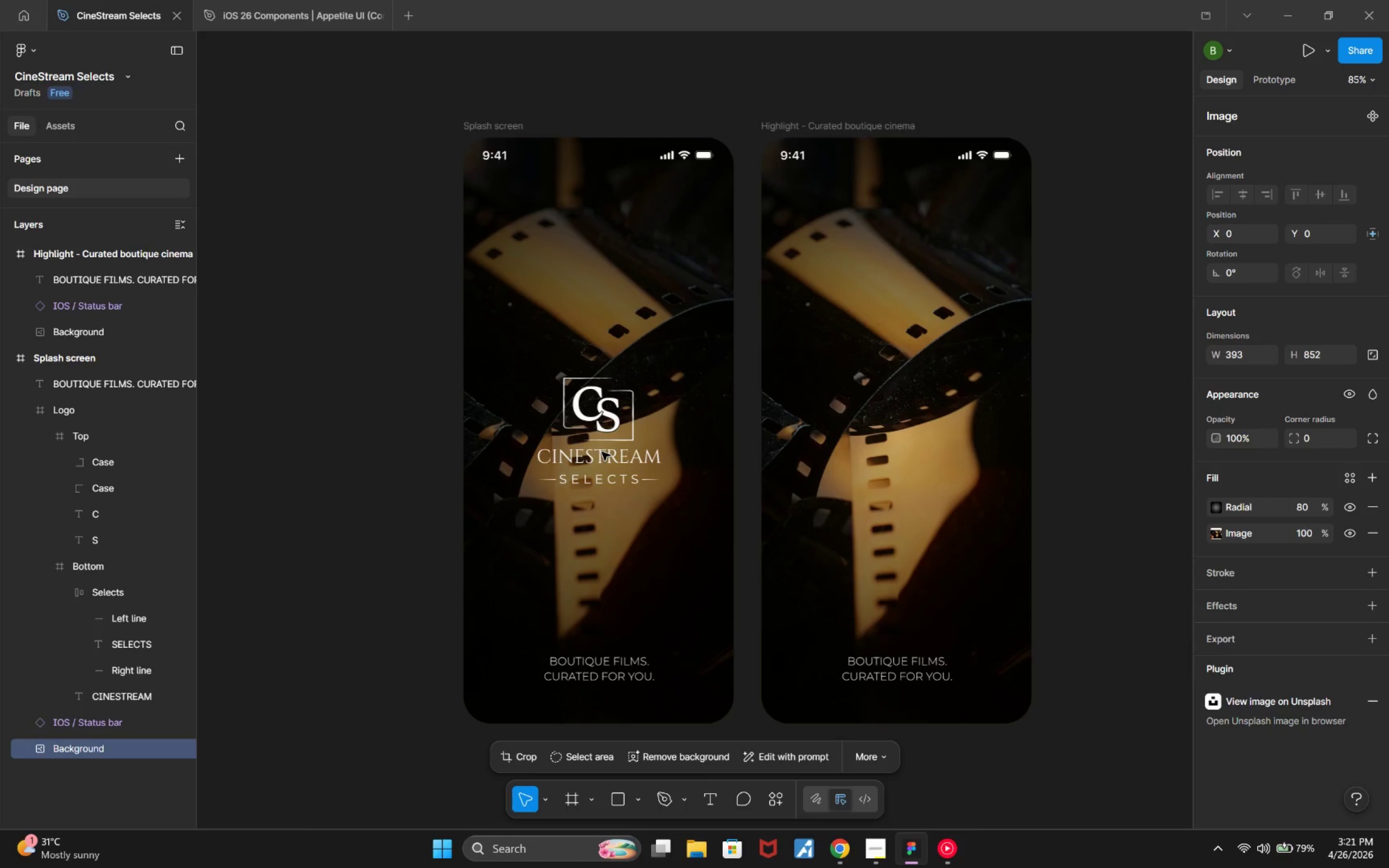 
key(Control+Y)
 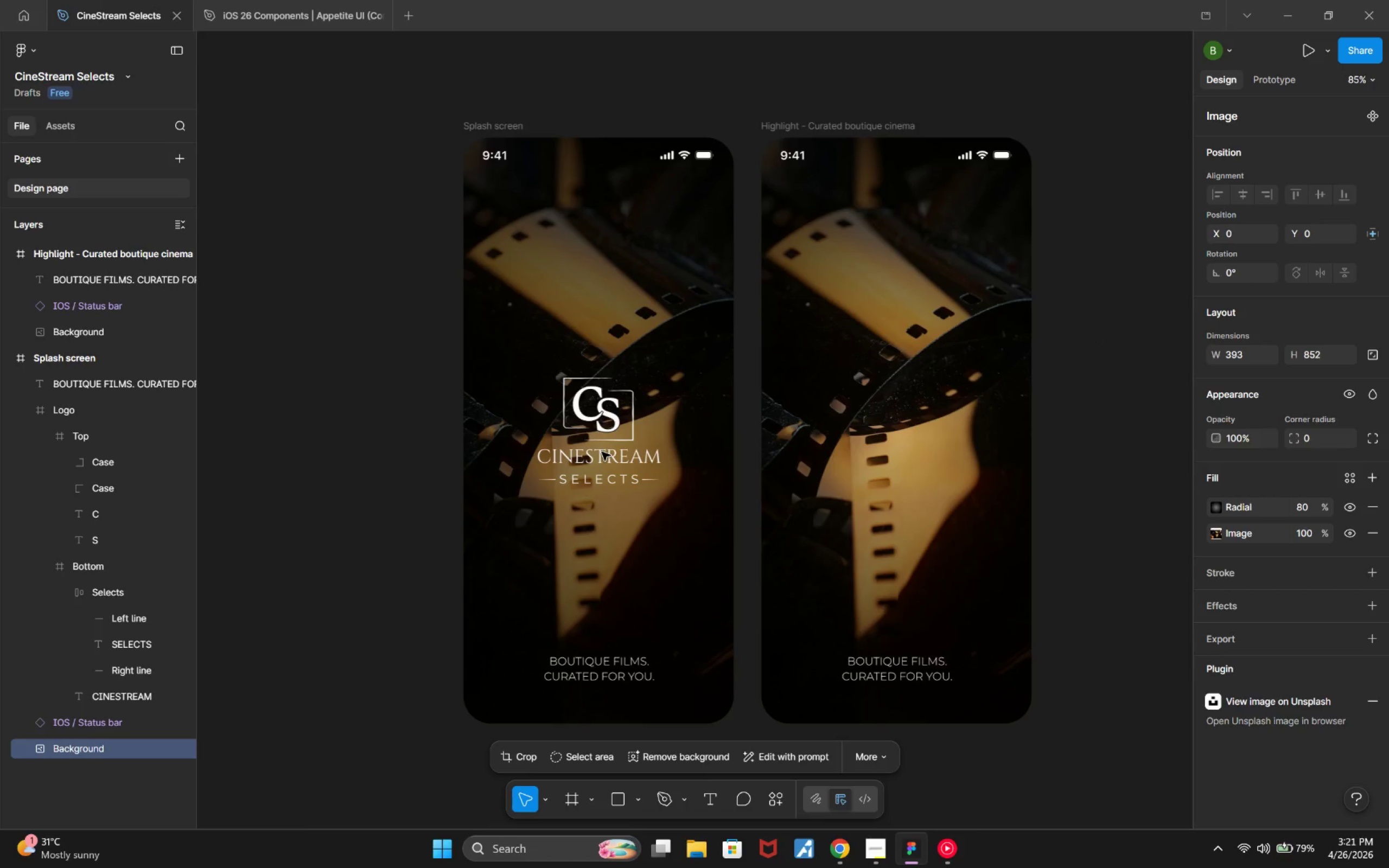 
key(Control+Z)
 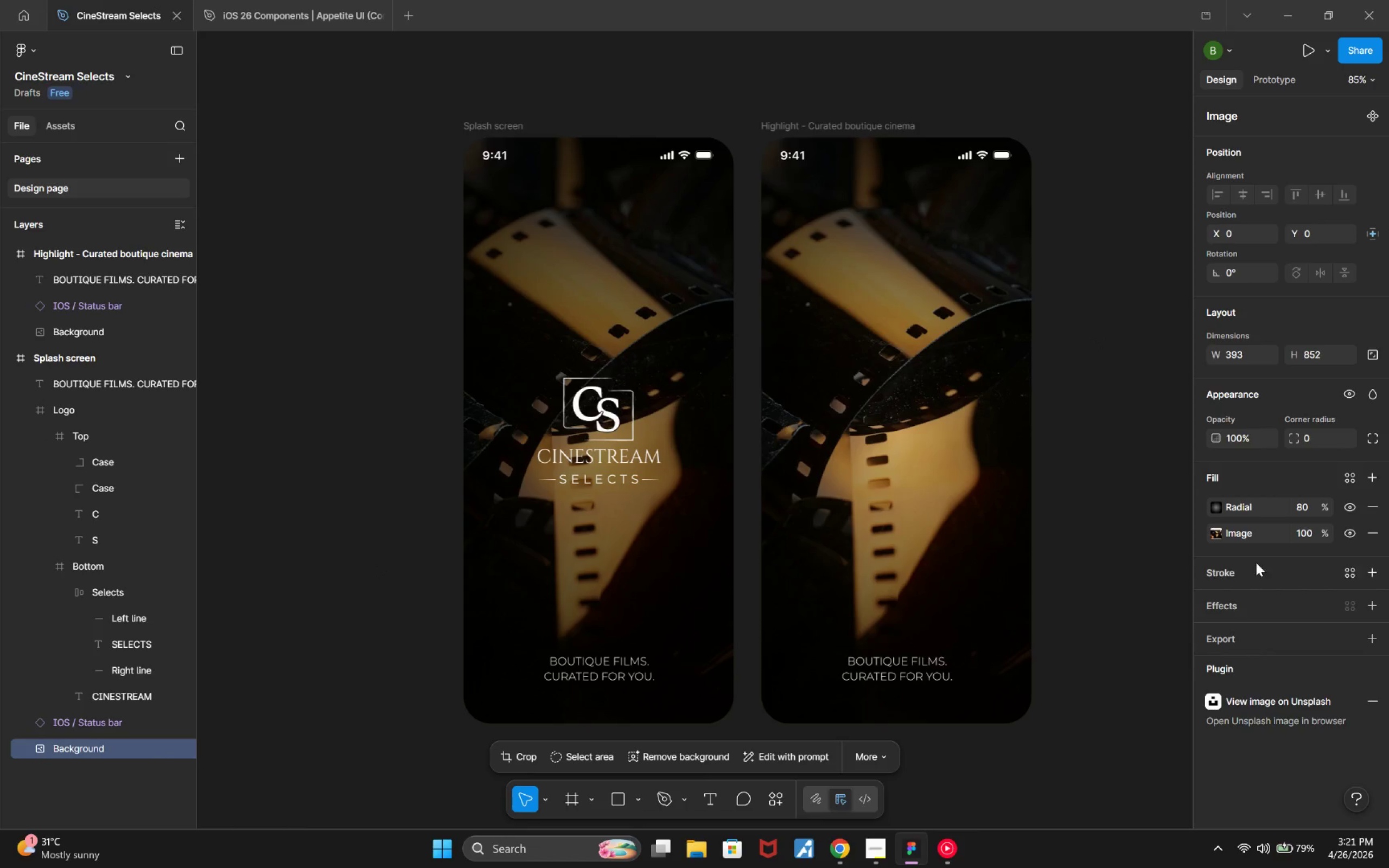 
left_click([1219, 507])
 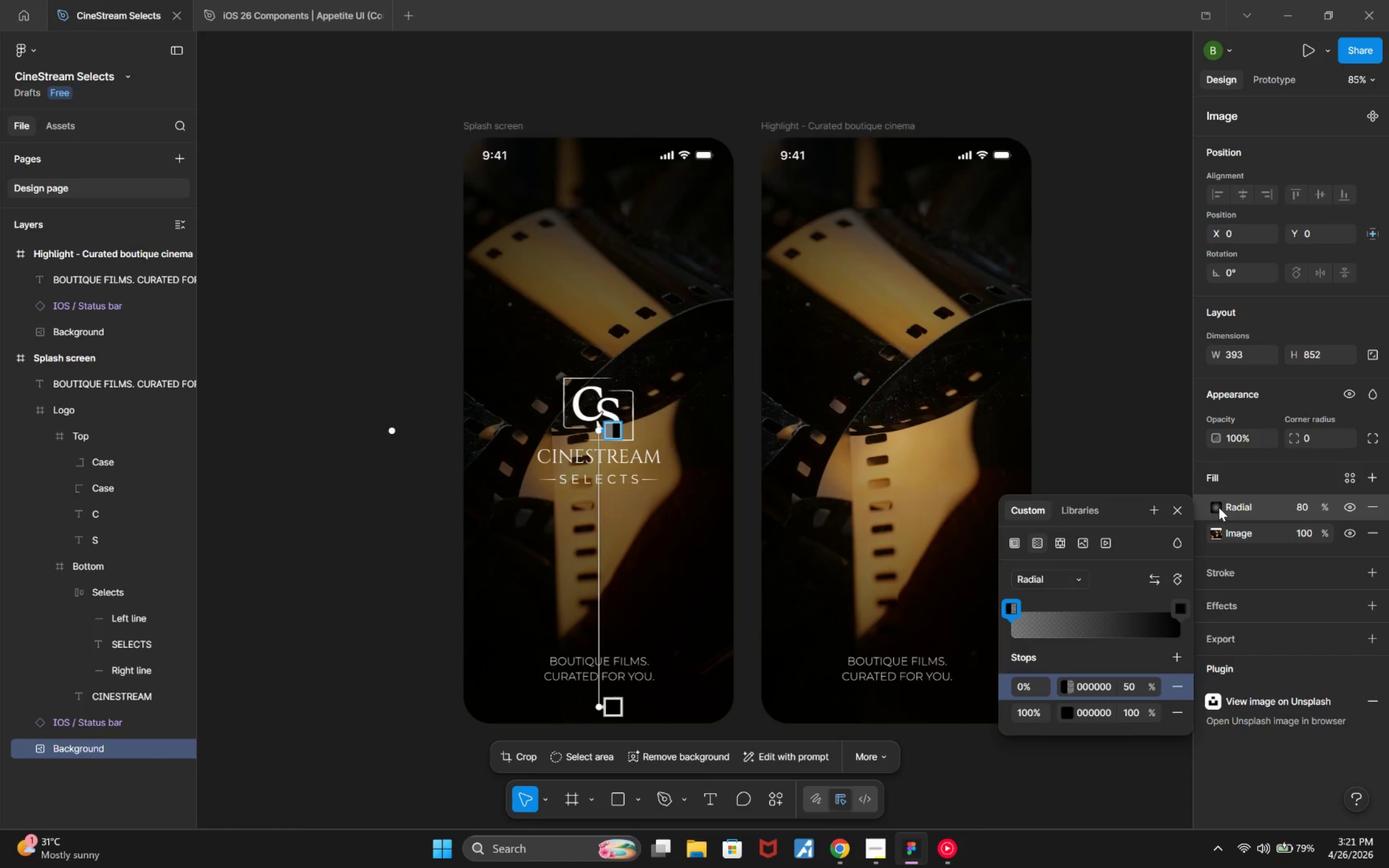 
key(Control+Y)
 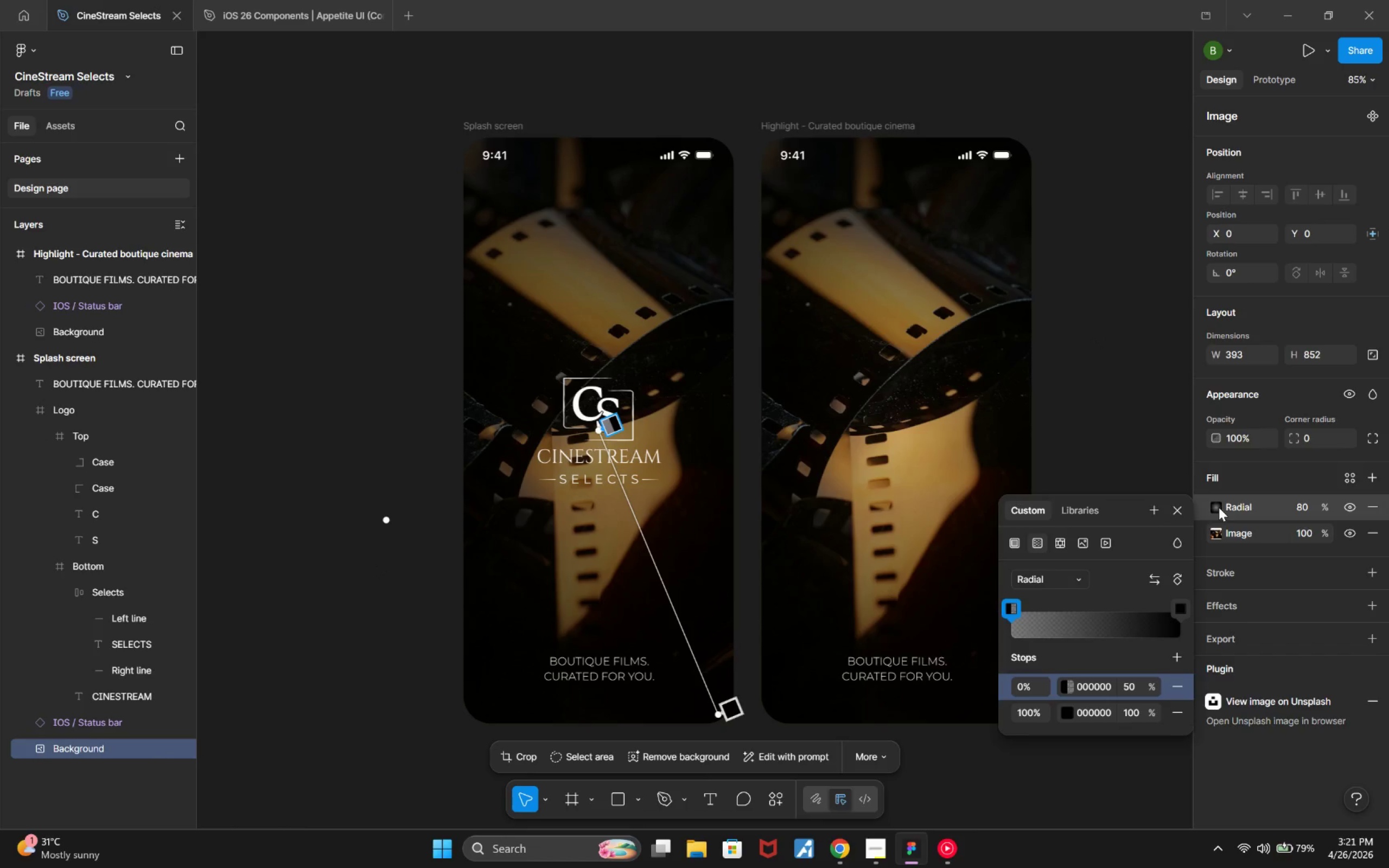 
key(Control+Z)
 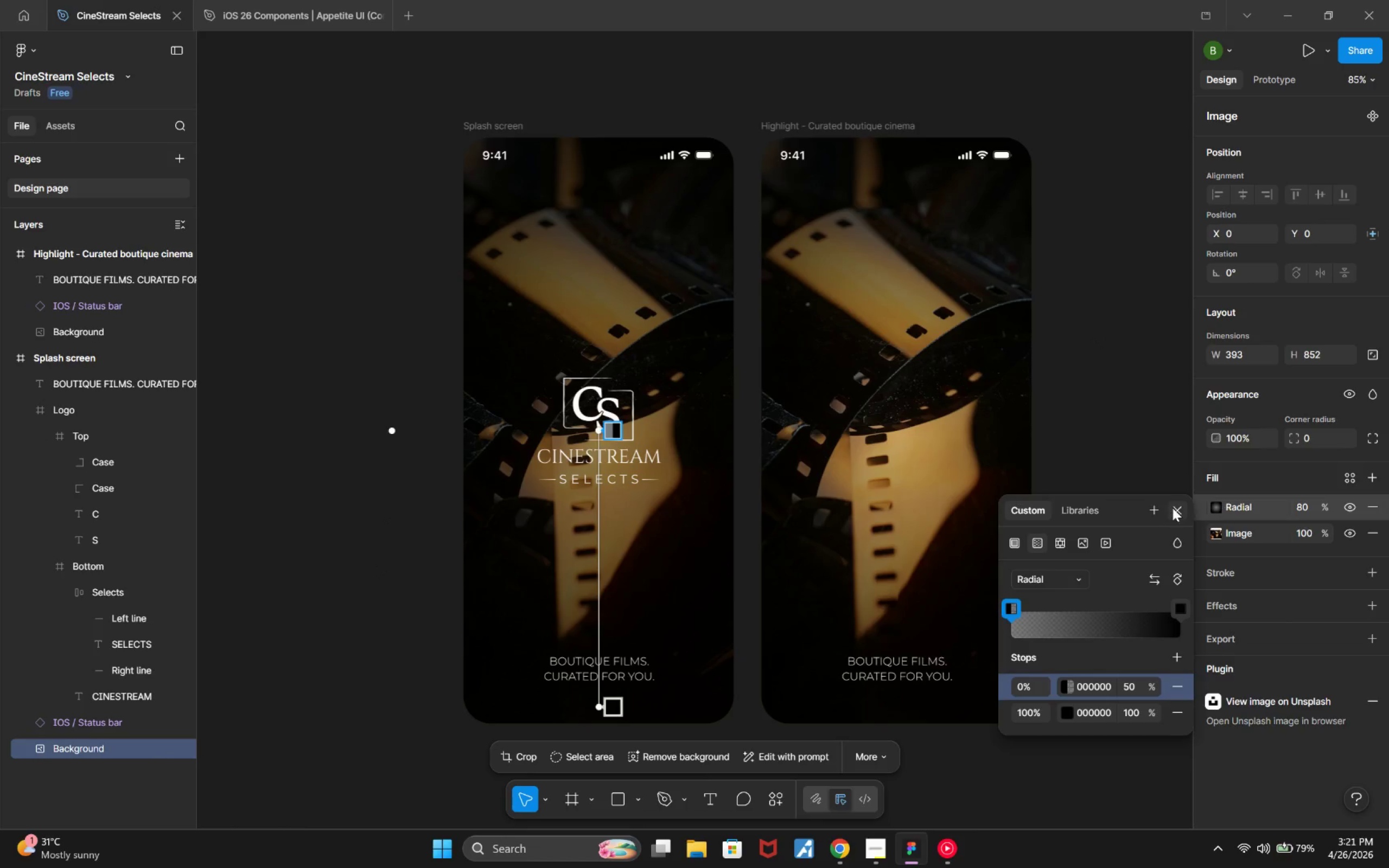 
left_click([1176, 508])
 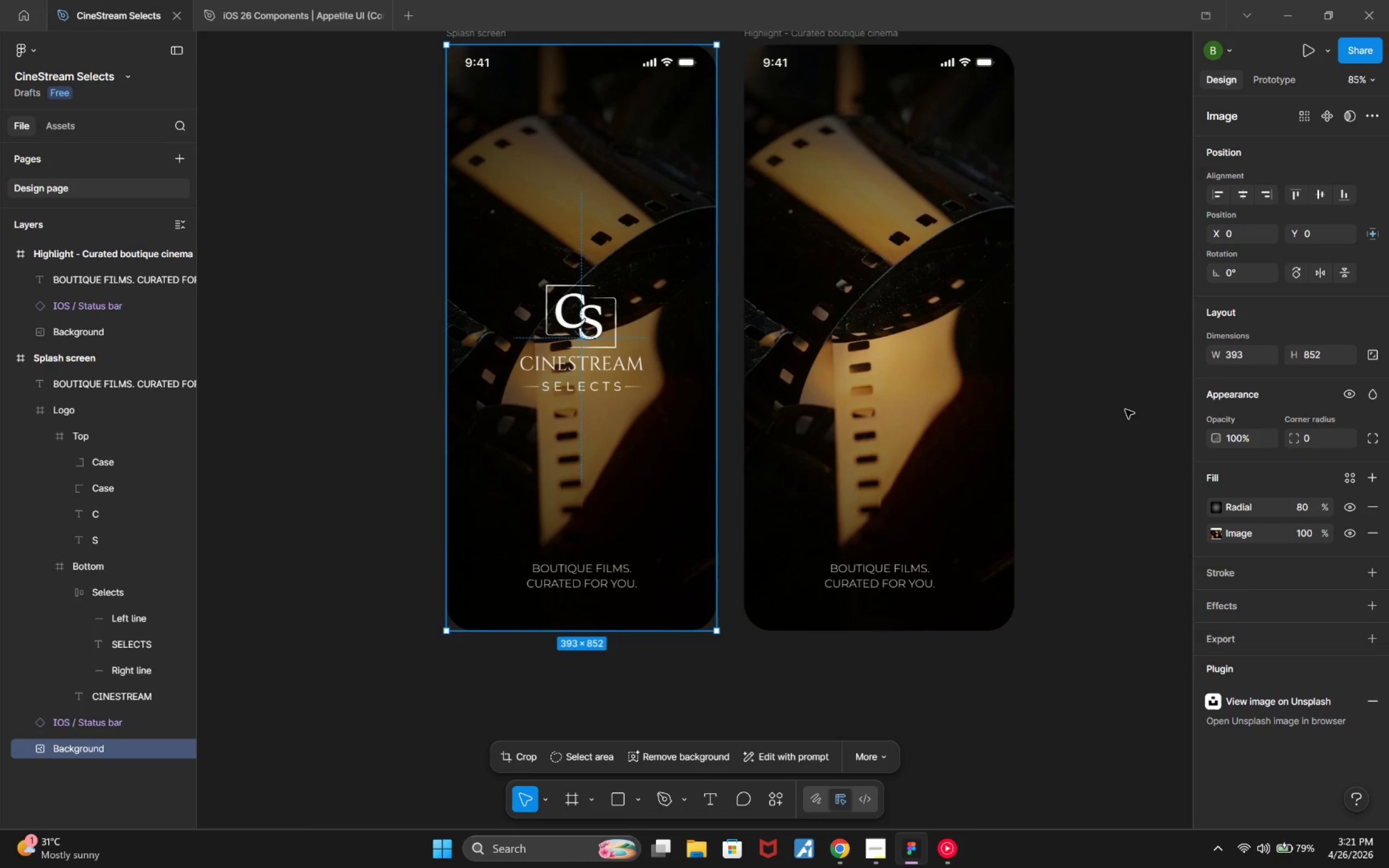 
left_click([1131, 431])
 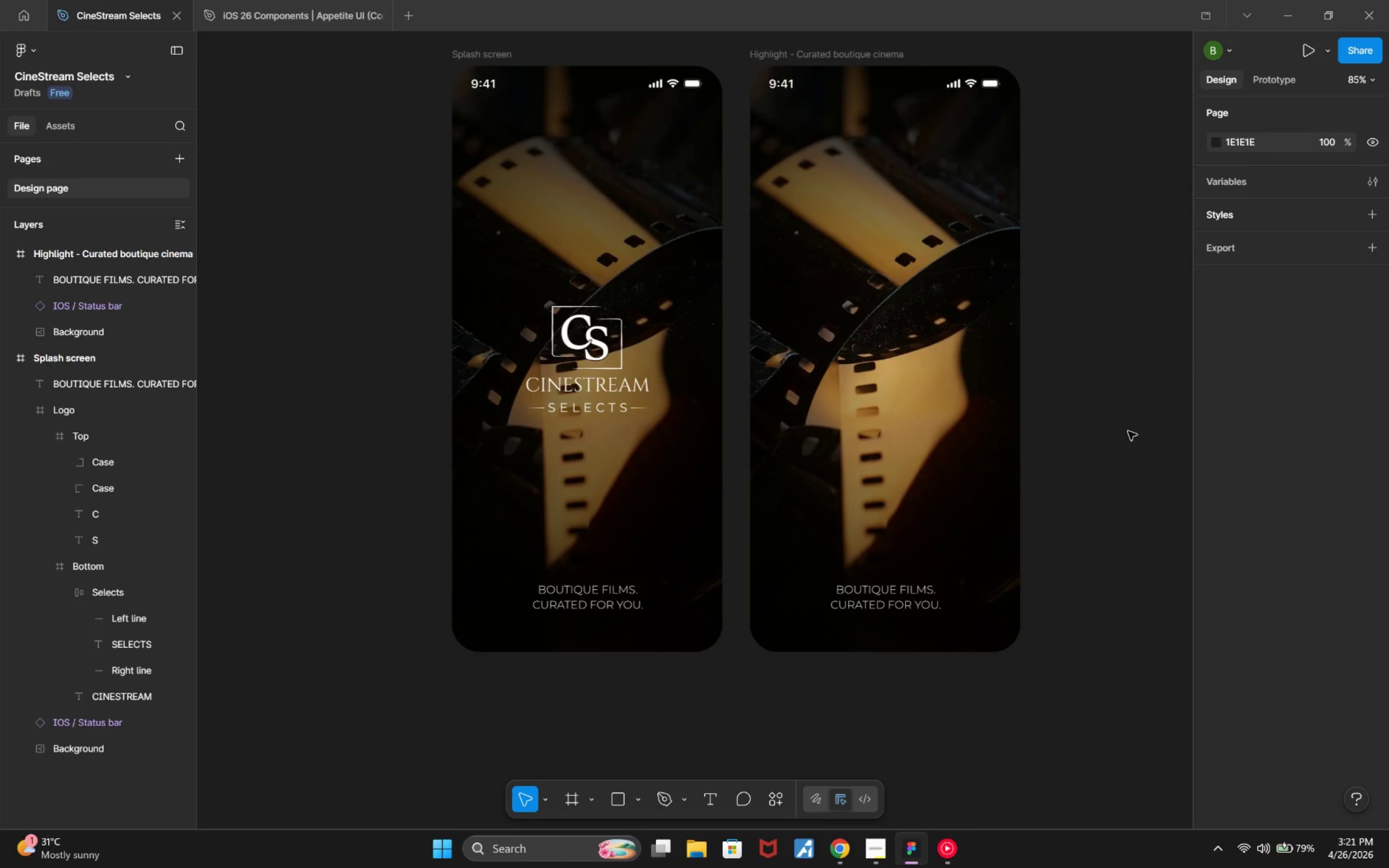 
key(Control+ControlLeft)
 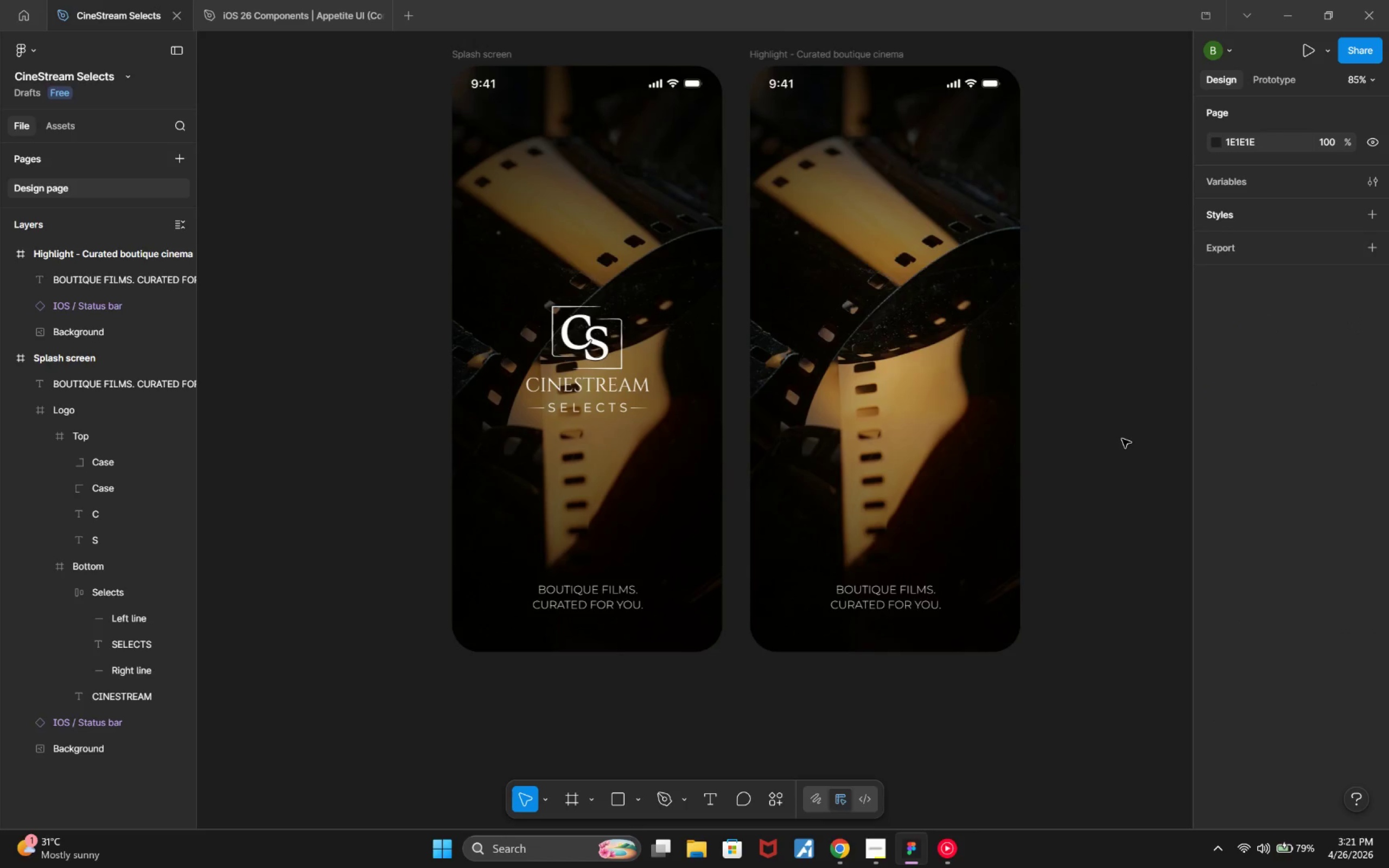 
scroll: coordinate [1122, 439], scroll_direction: up, amount: 2.0
 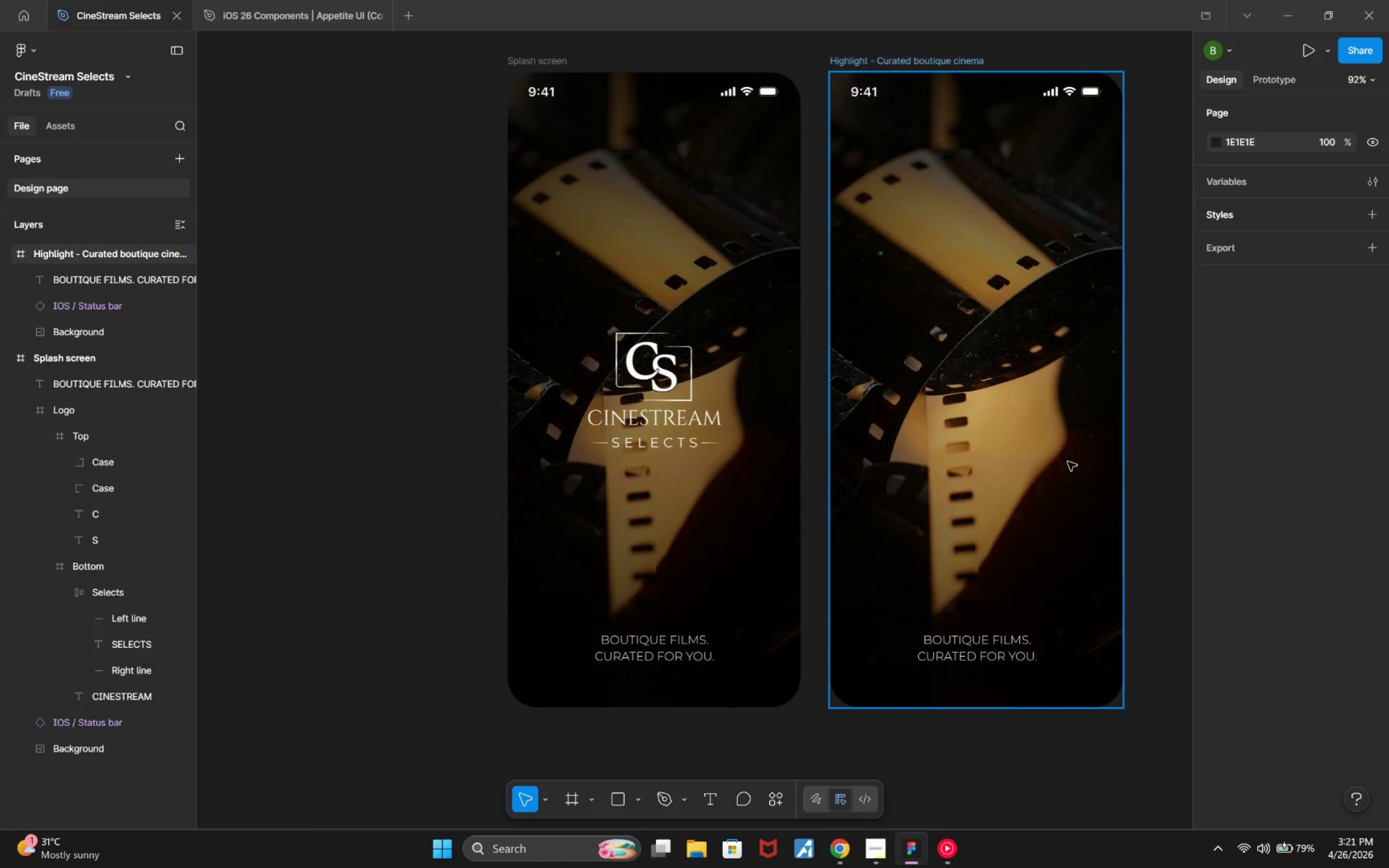 
wait(5.2)
 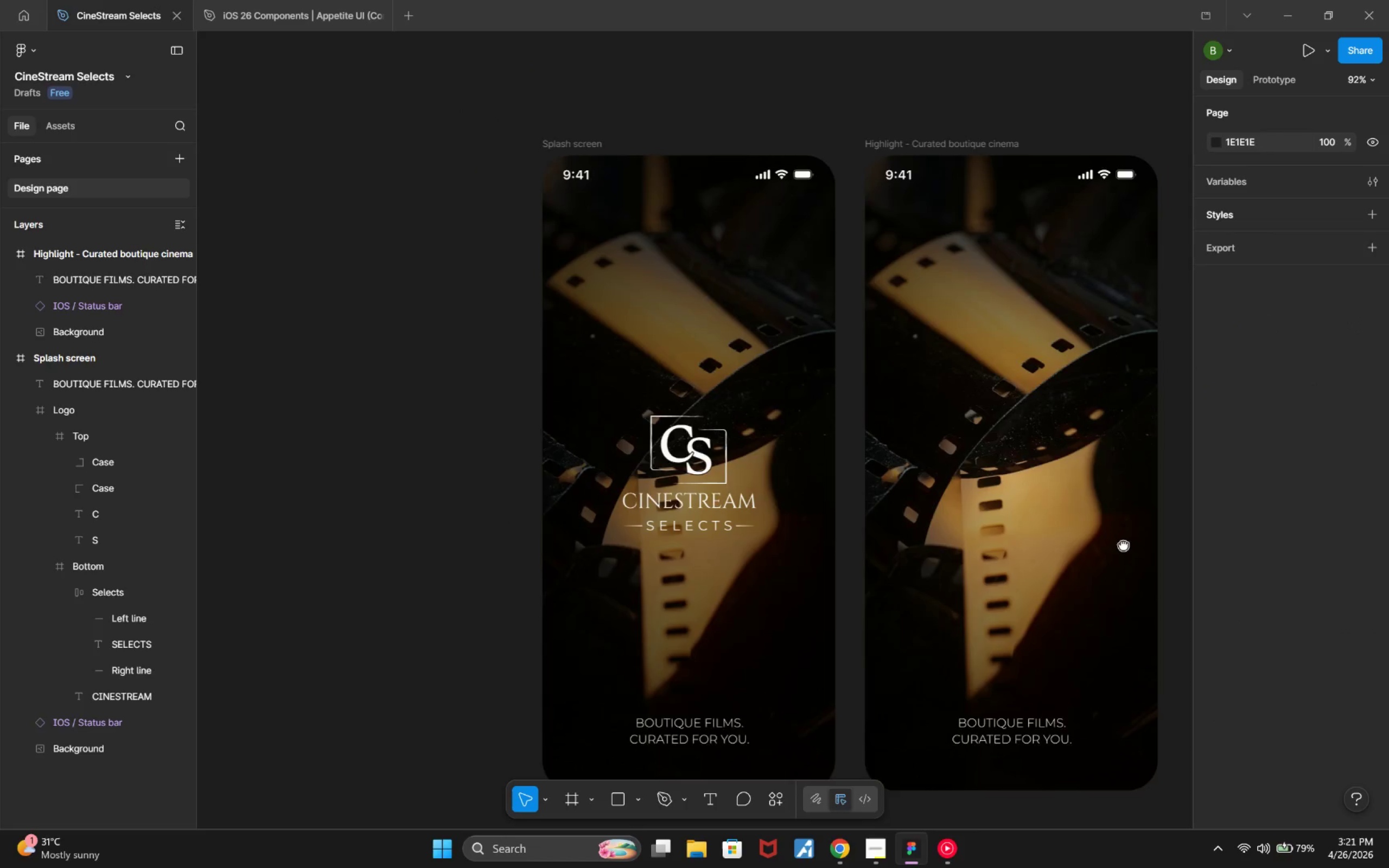 
left_click([1066, 462])
 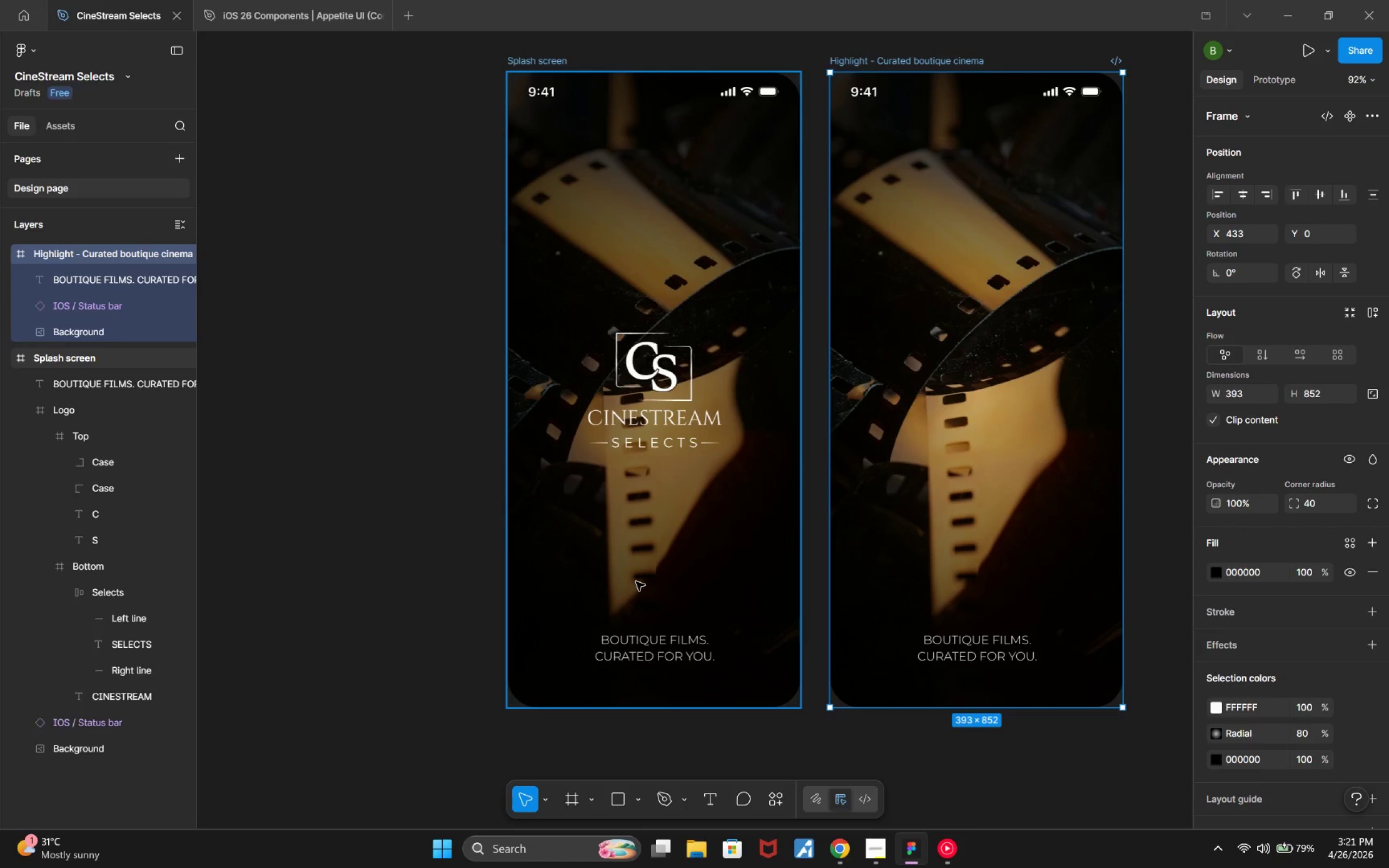 
wait(8.25)
 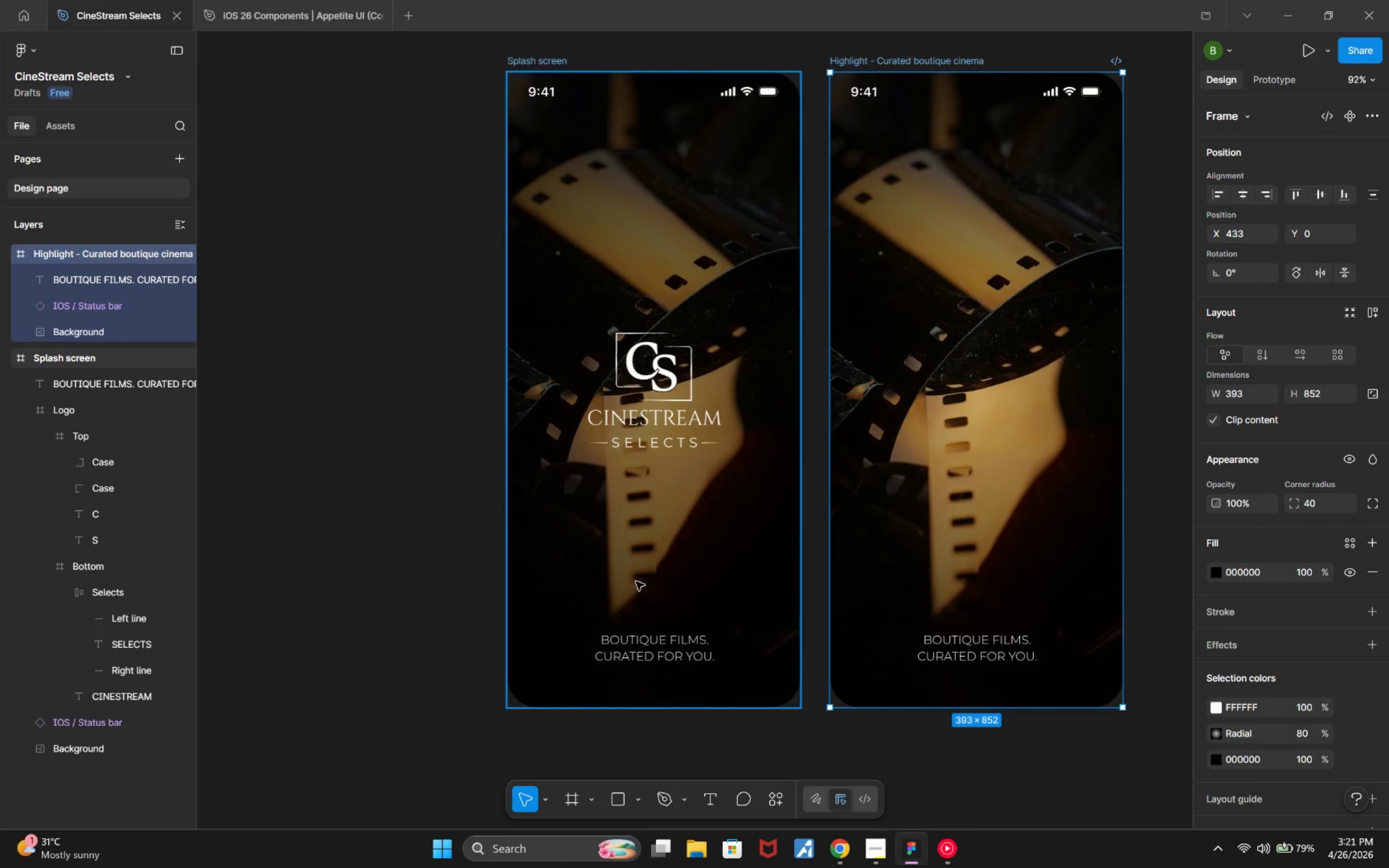 
hold_key(key=ControlLeft, duration=0.34)
 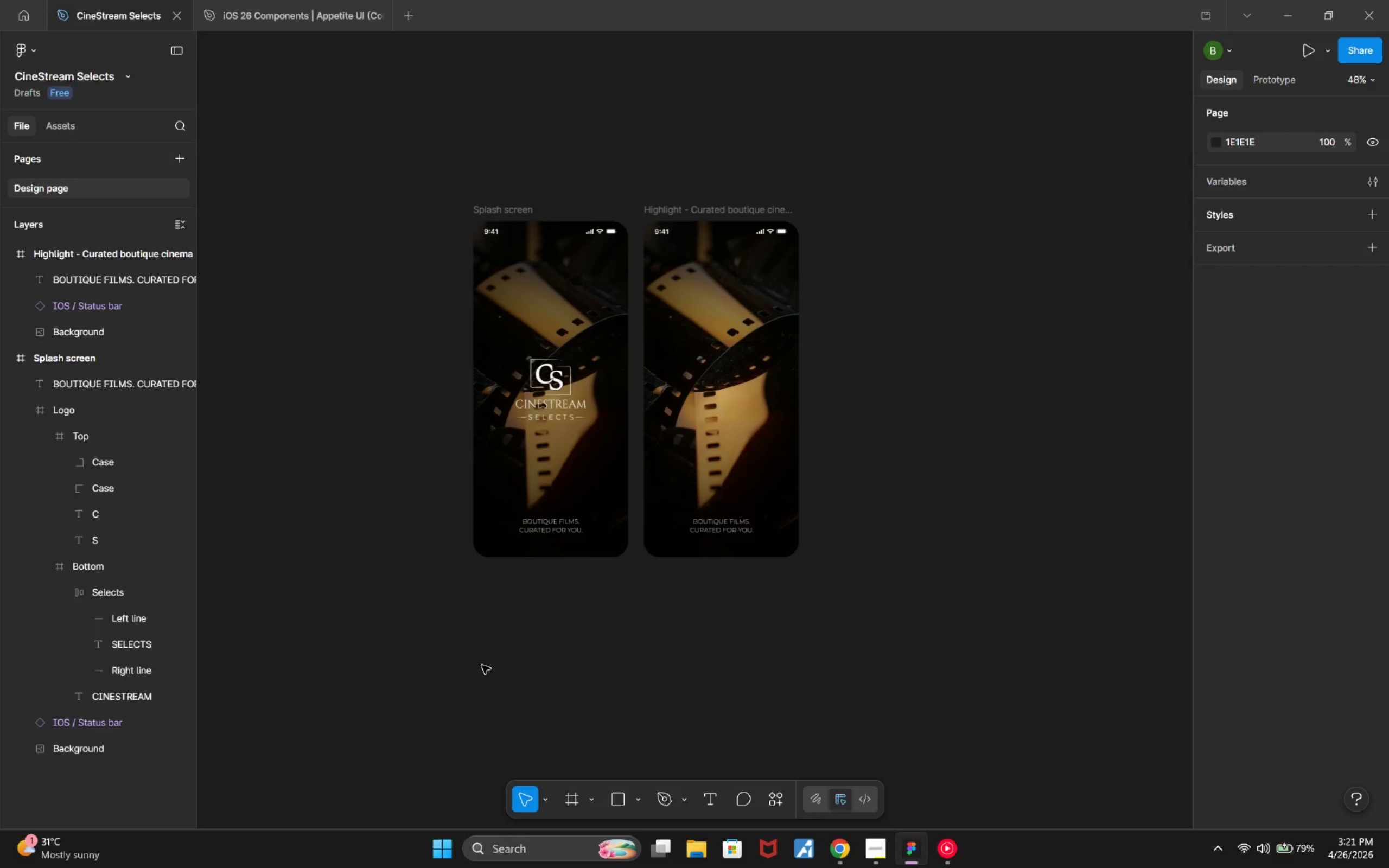 
left_click([482, 665])
 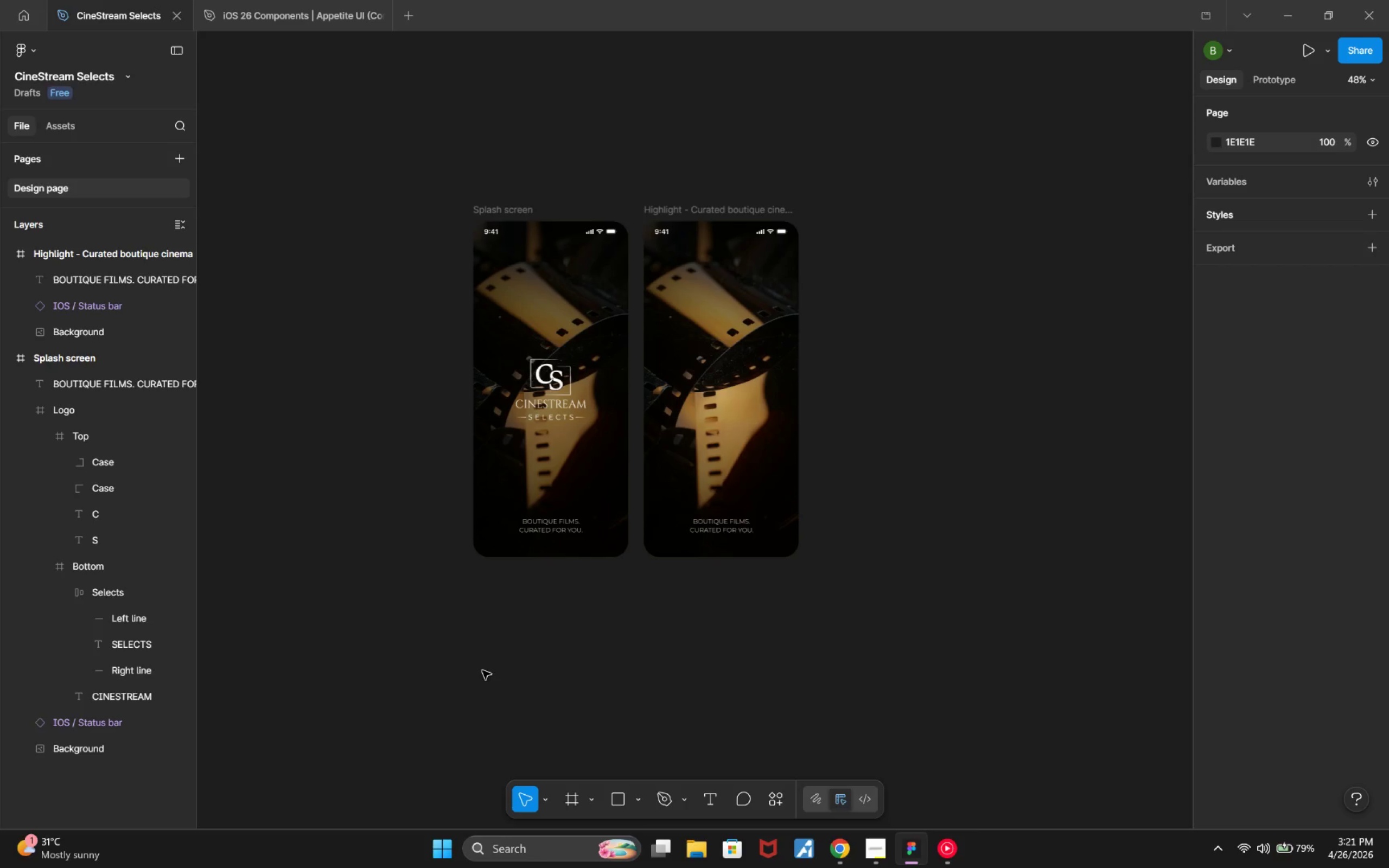 
scroll: coordinate [482, 523], scroll_direction: down, amount: 5.0
 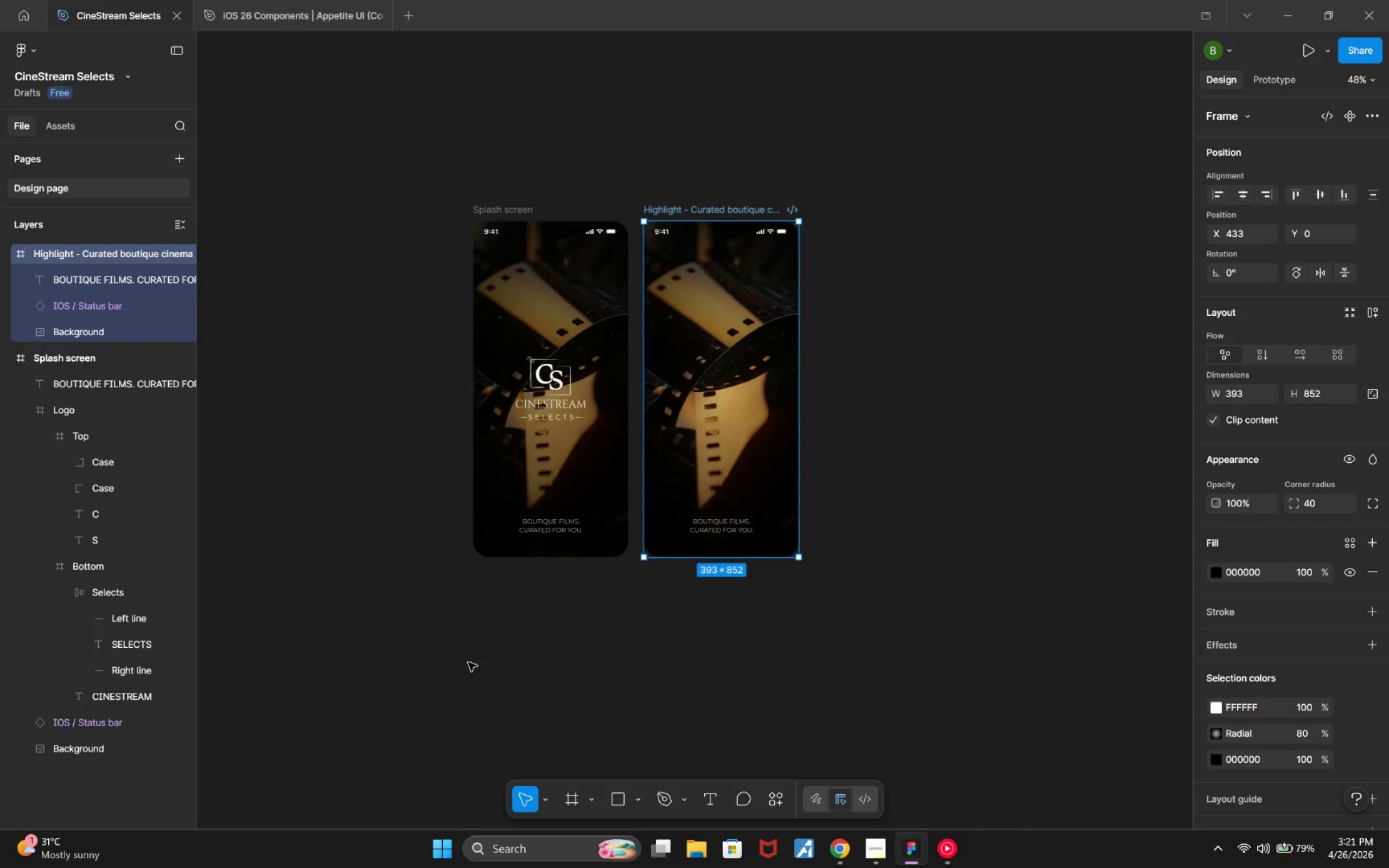 
hold_key(key=ControlLeft, duration=0.45)
scroll: coordinate [482, 671], scroll_direction: up, amount: 4.0
 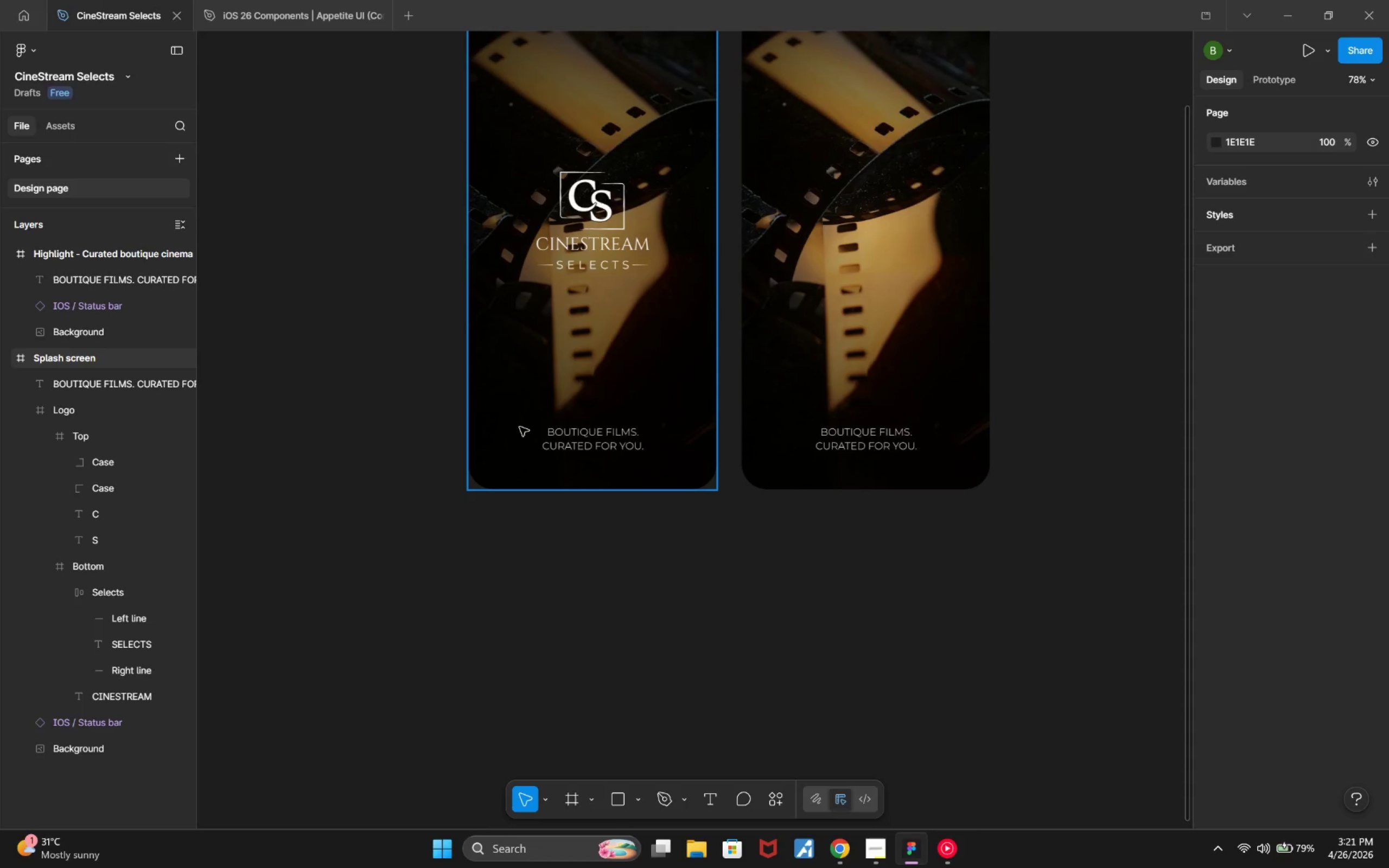 
left_click([520, 413])
 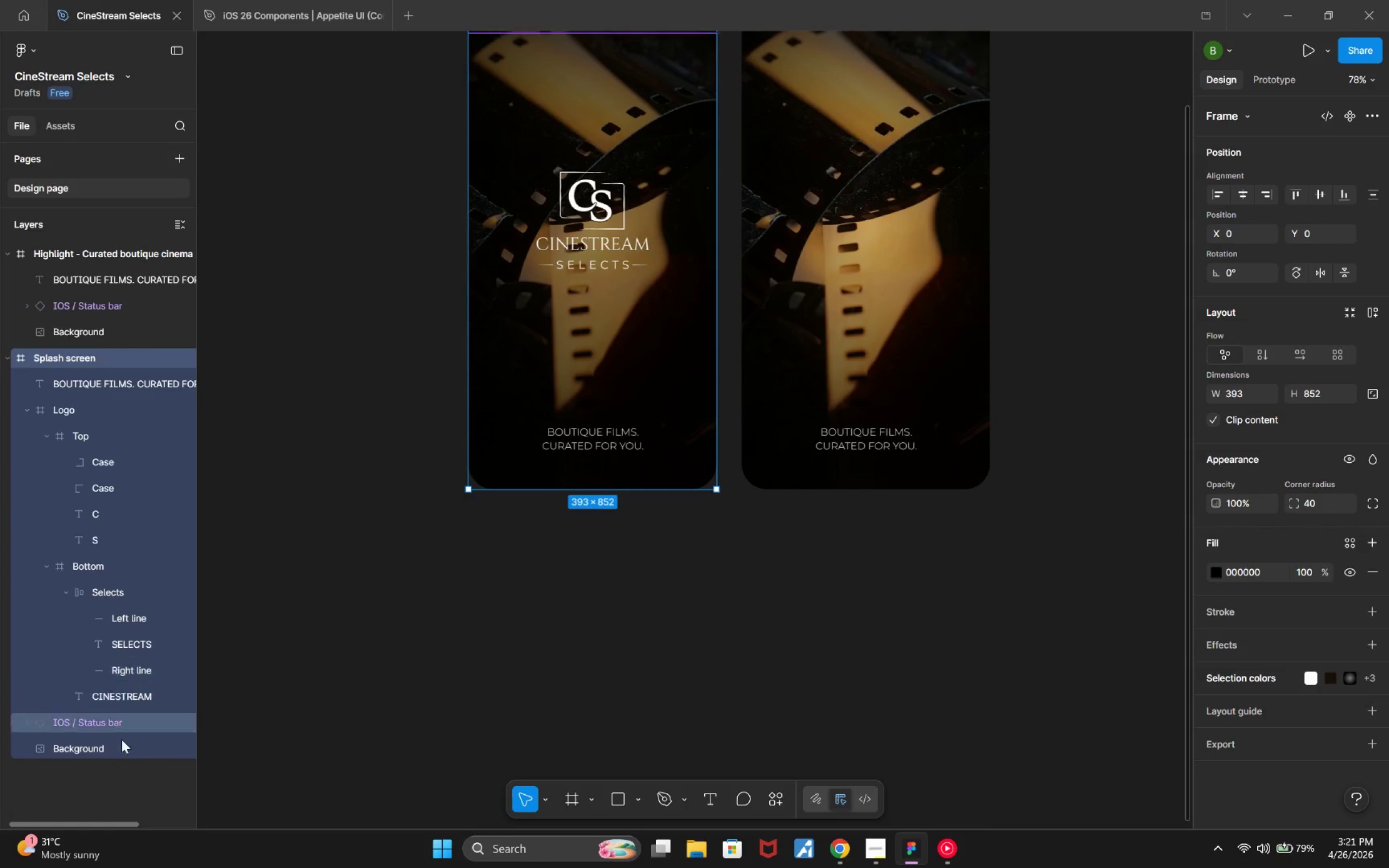 
left_click([108, 749])
 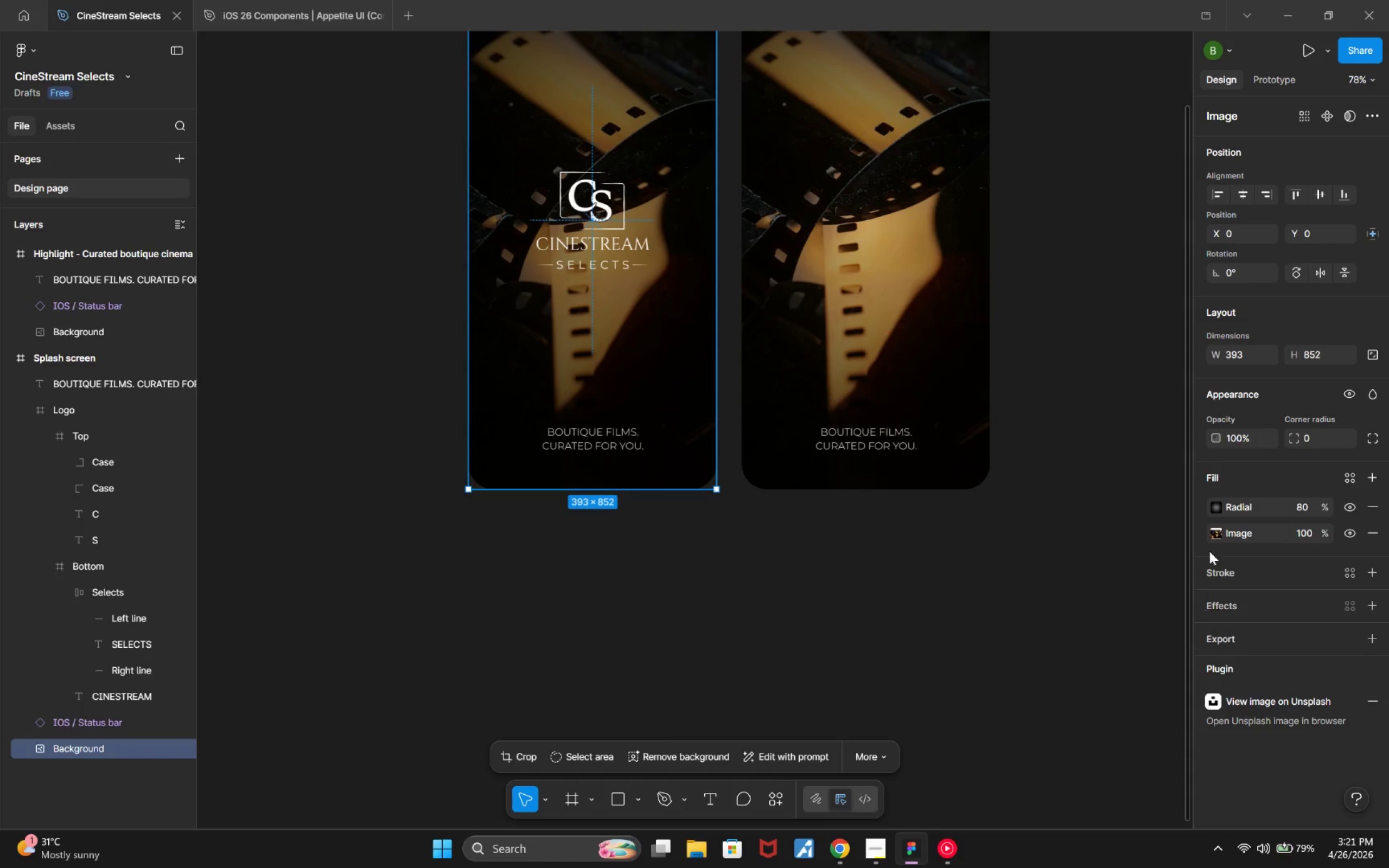 
left_click([1220, 503])
 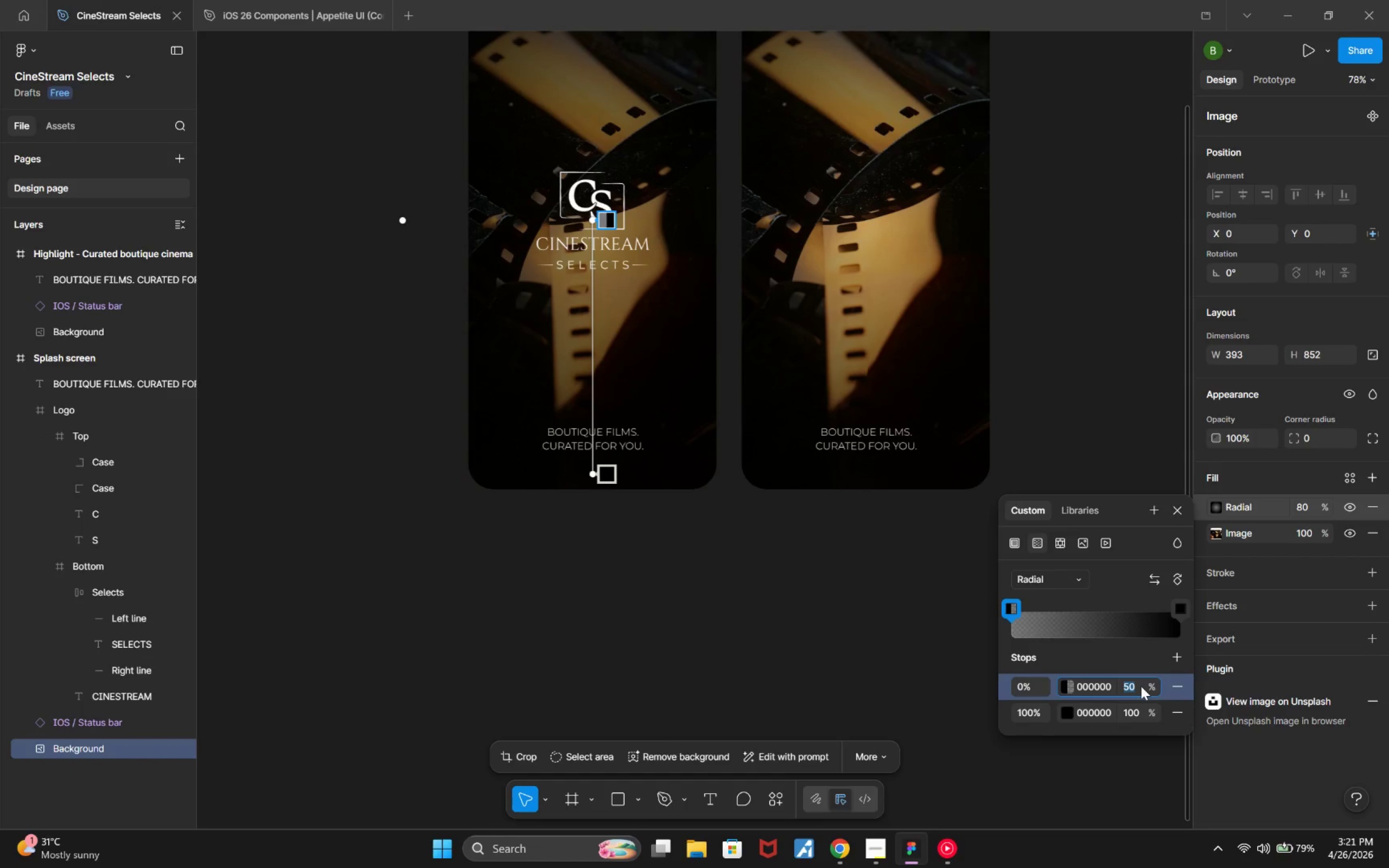 
key(ArrowDown)
 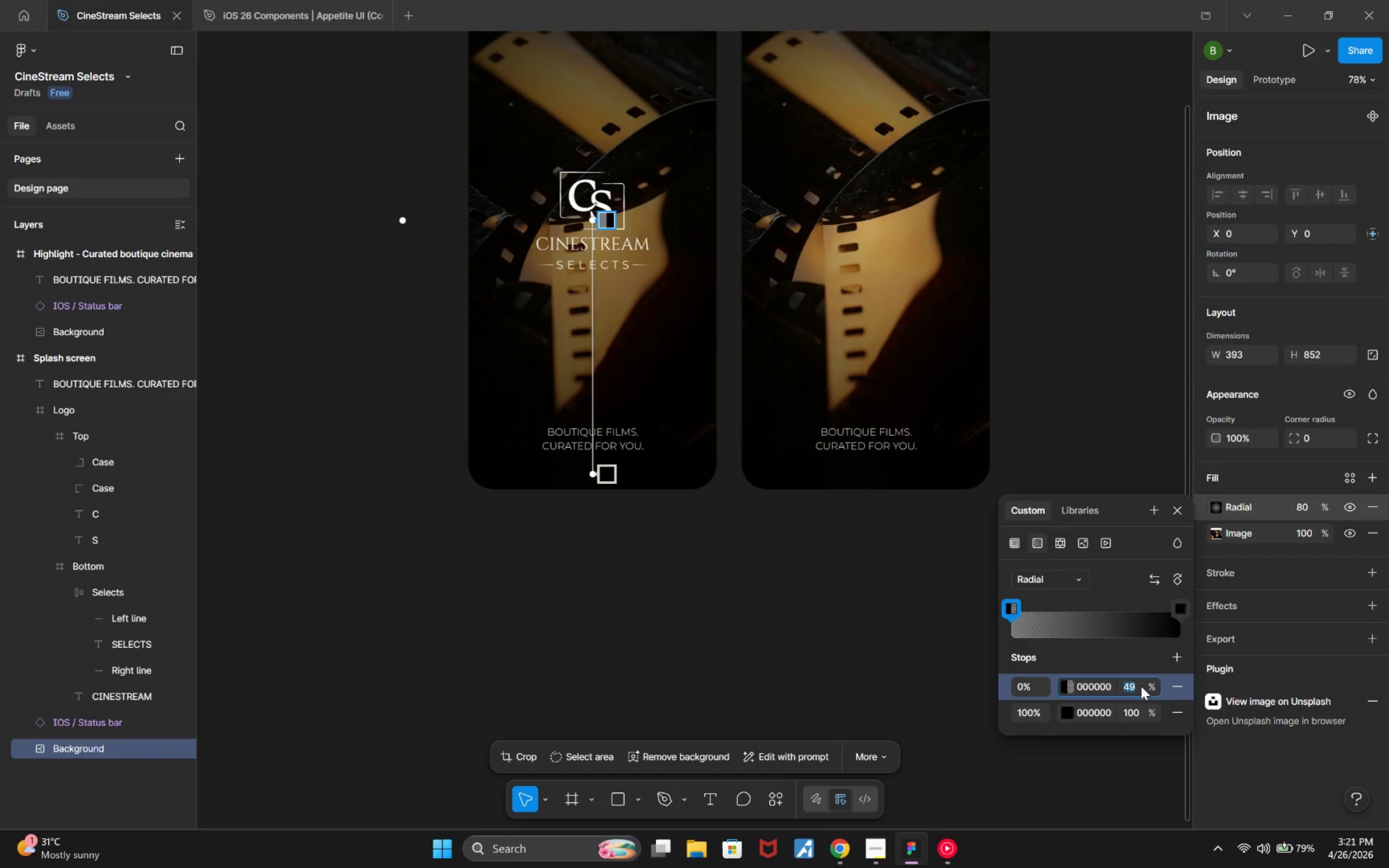 
key(ArrowDown)
 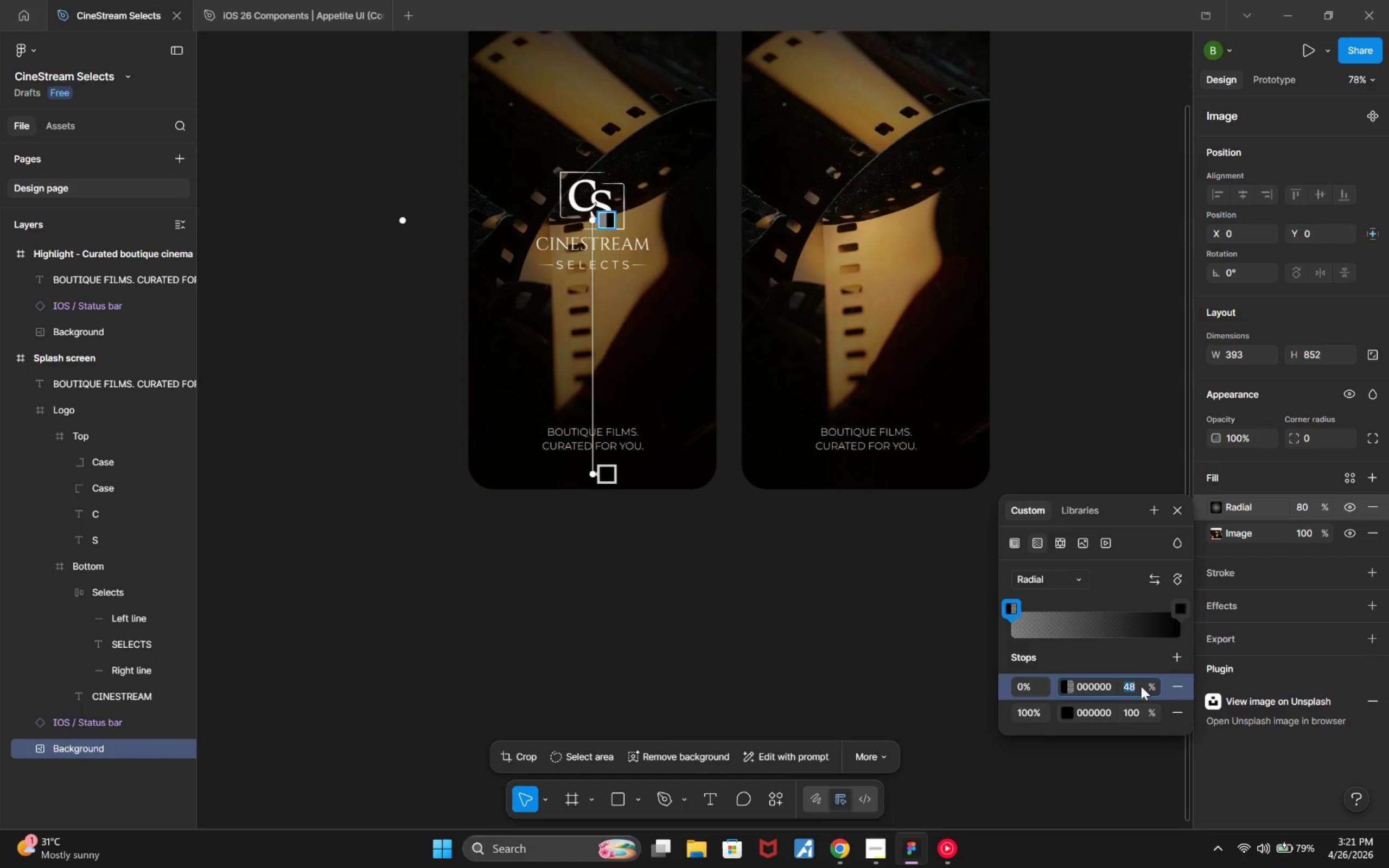 
key(ArrowDown)
 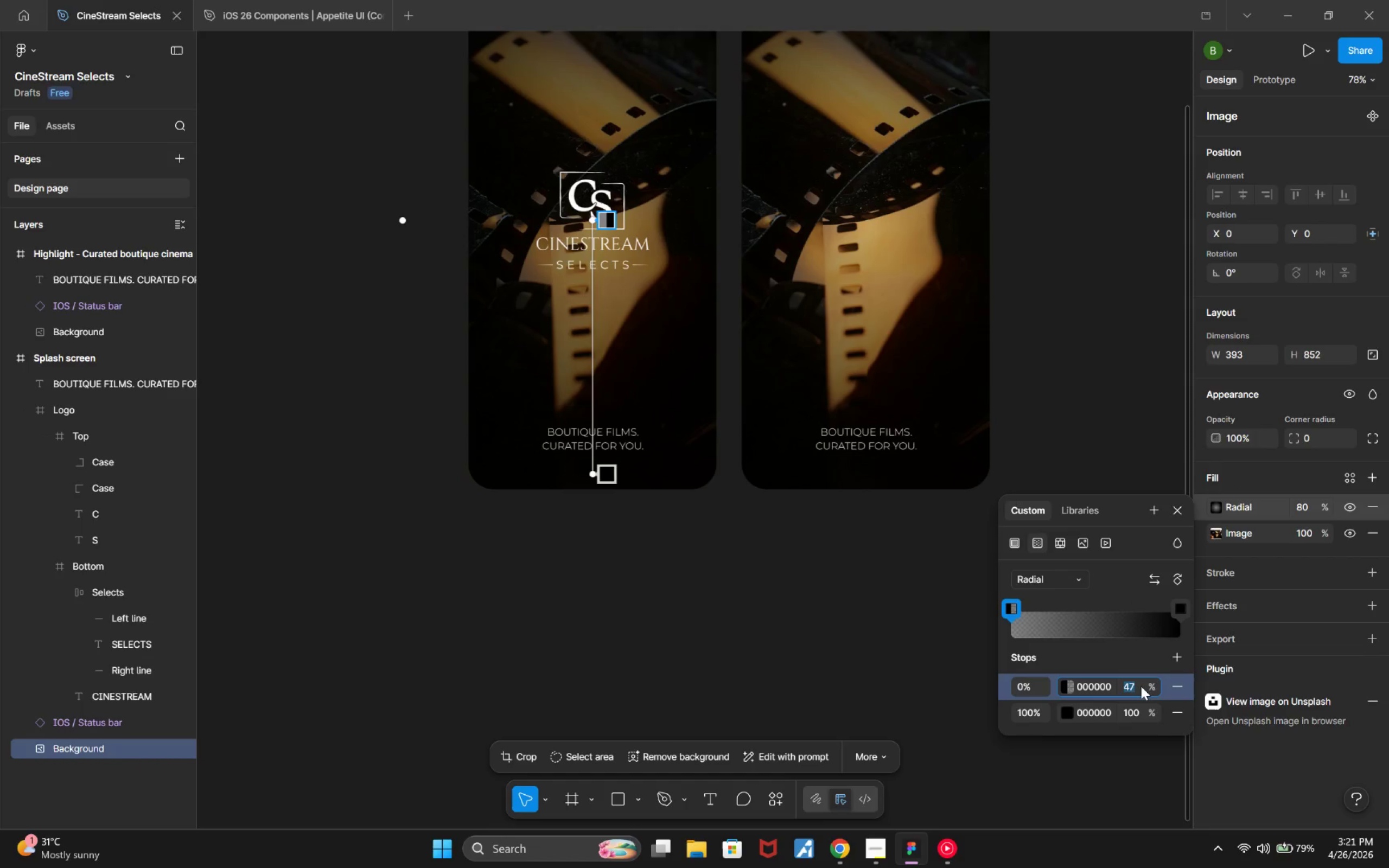 
key(ArrowDown)
 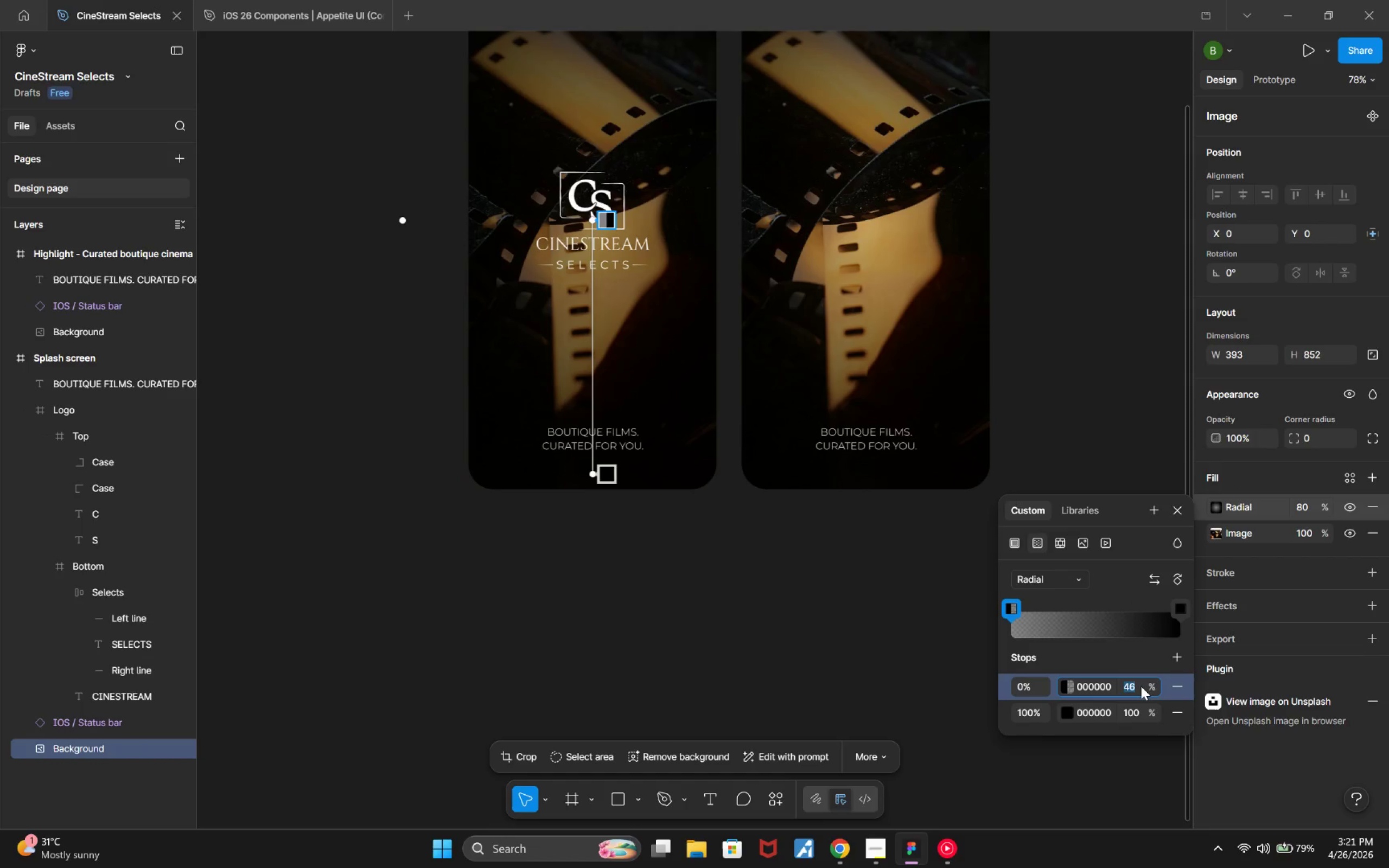 
key(ArrowDown)
 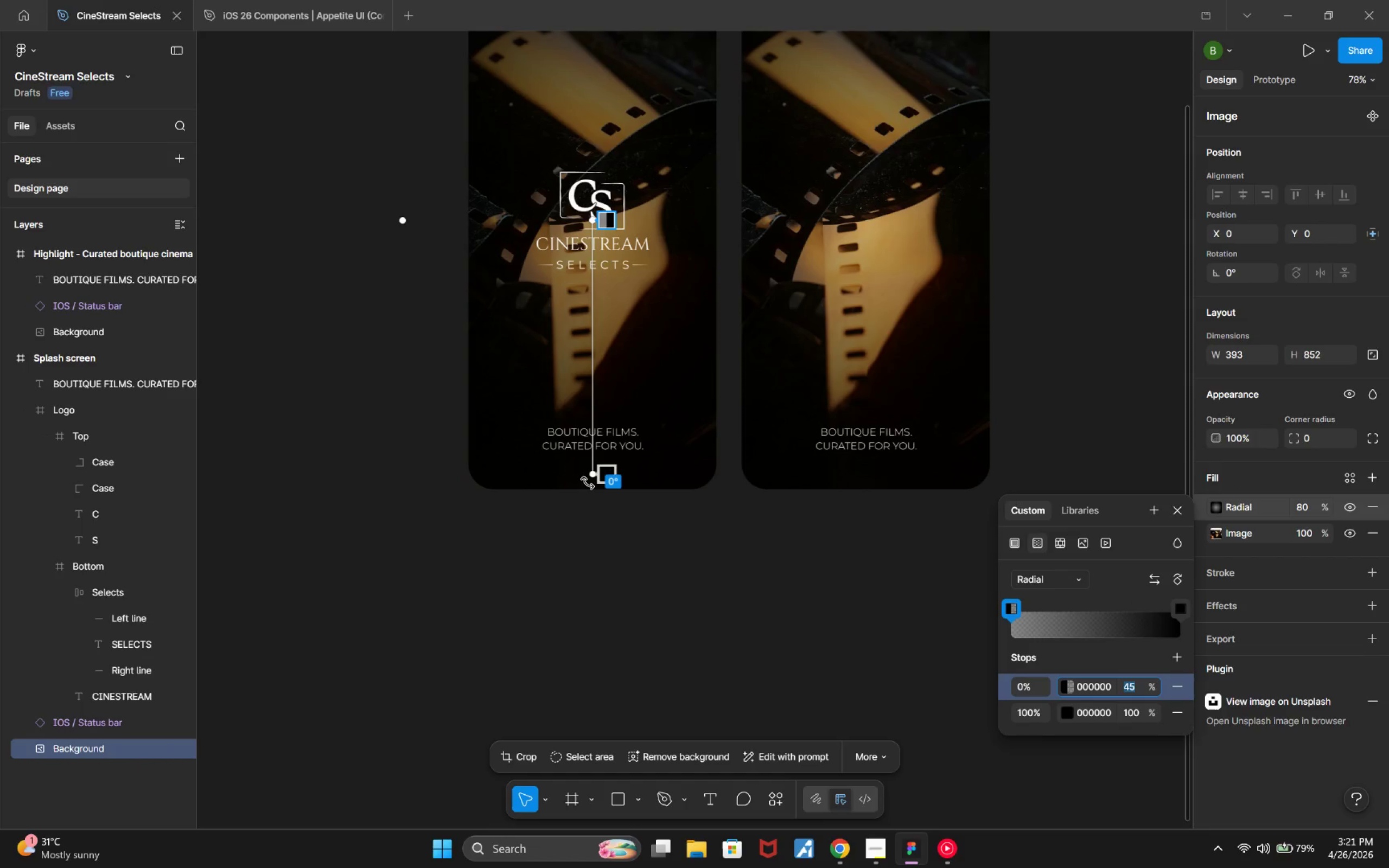 
left_click_drag(start_coordinate=[592, 476], to_coordinate=[594, 488])
 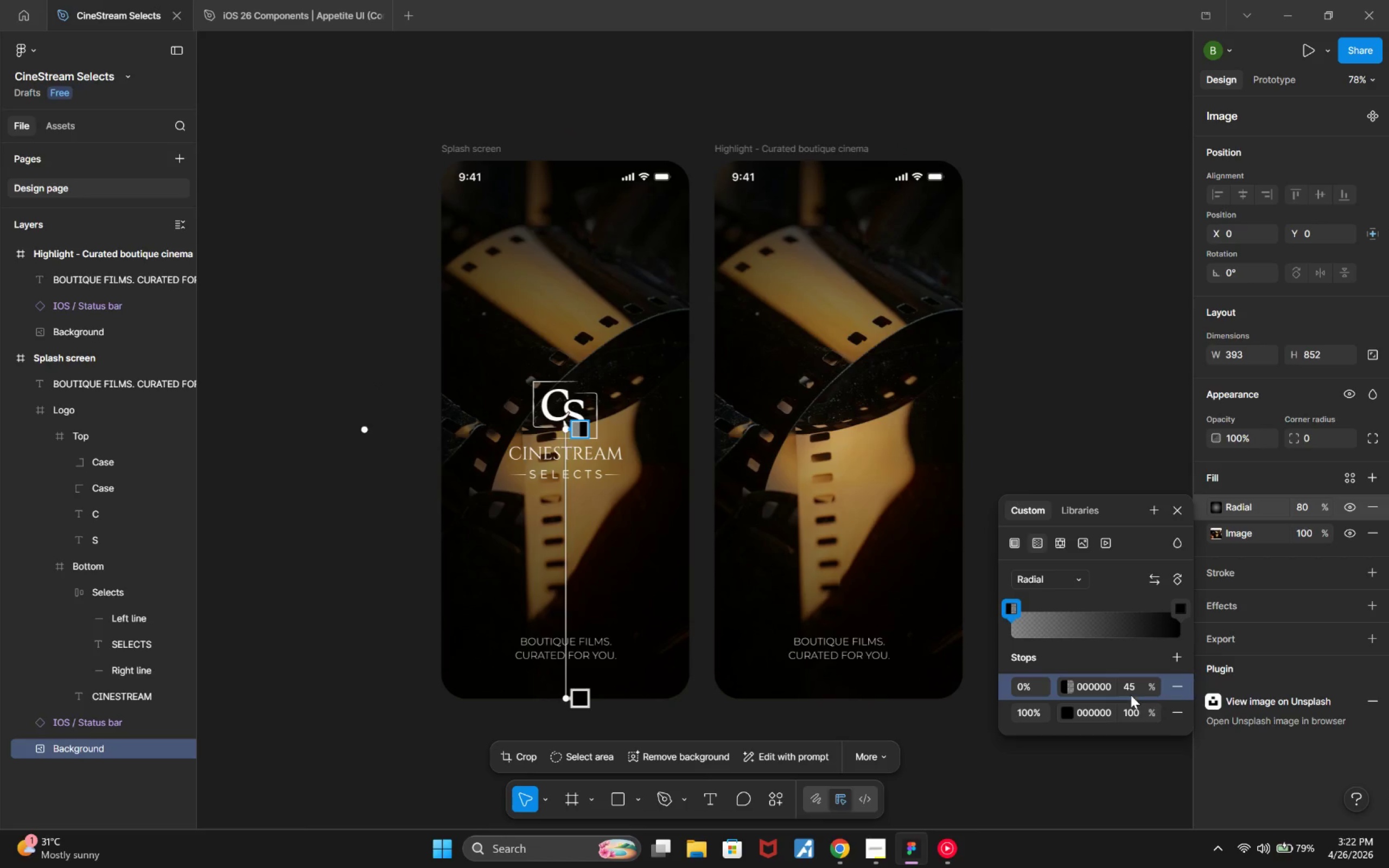 
key(ArrowDown)
 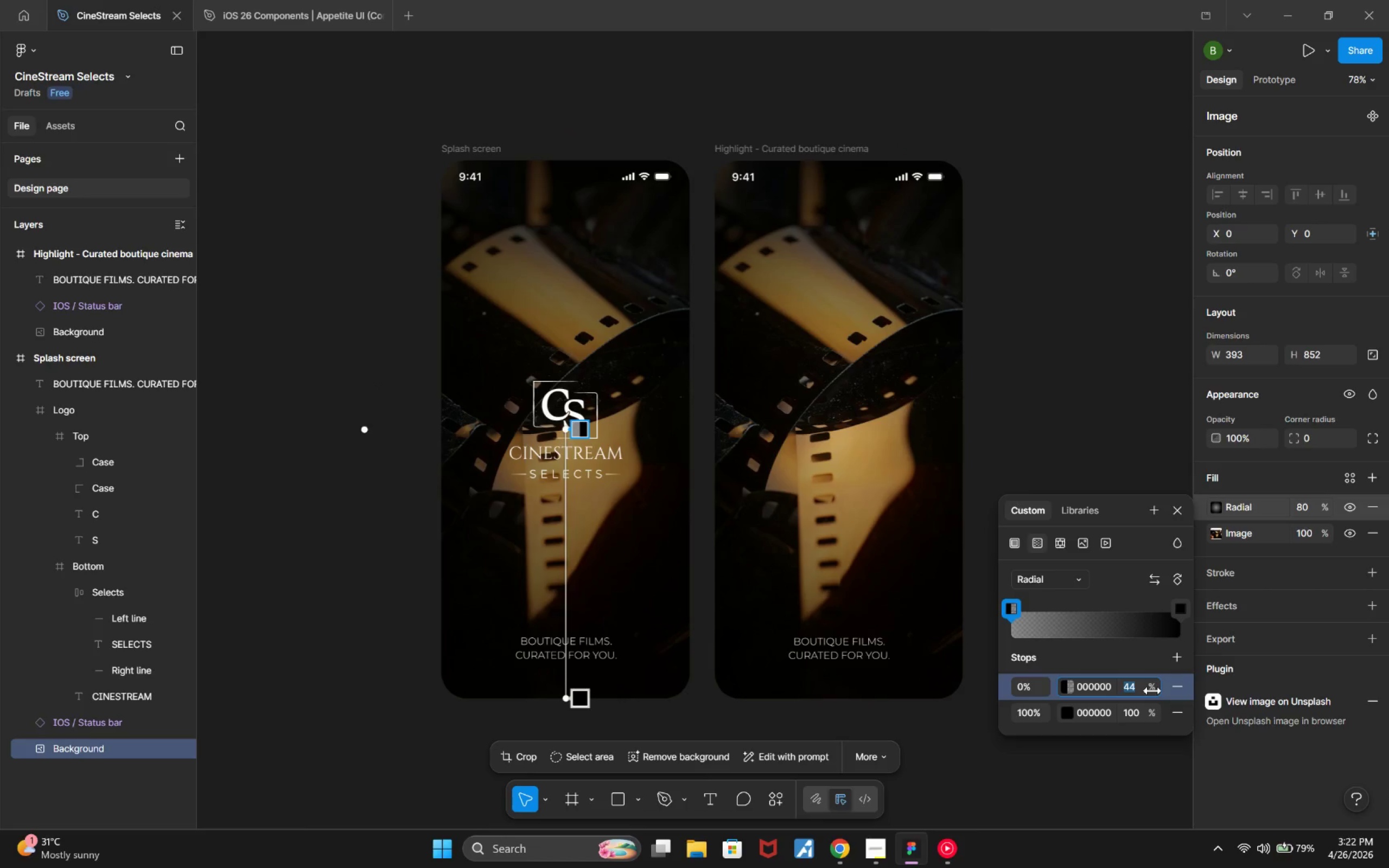 
key(ArrowDown)
 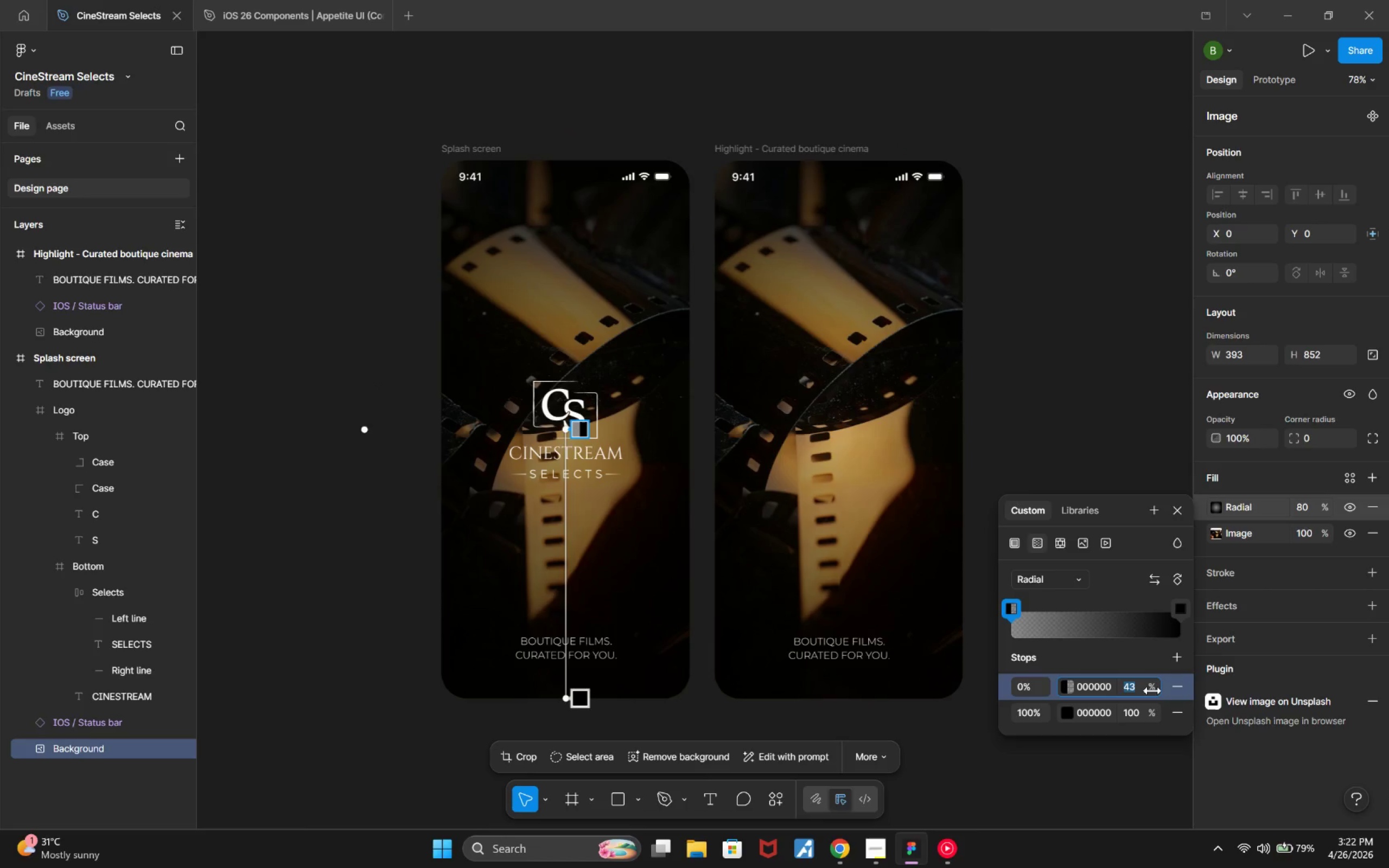 
key(ArrowDown)
 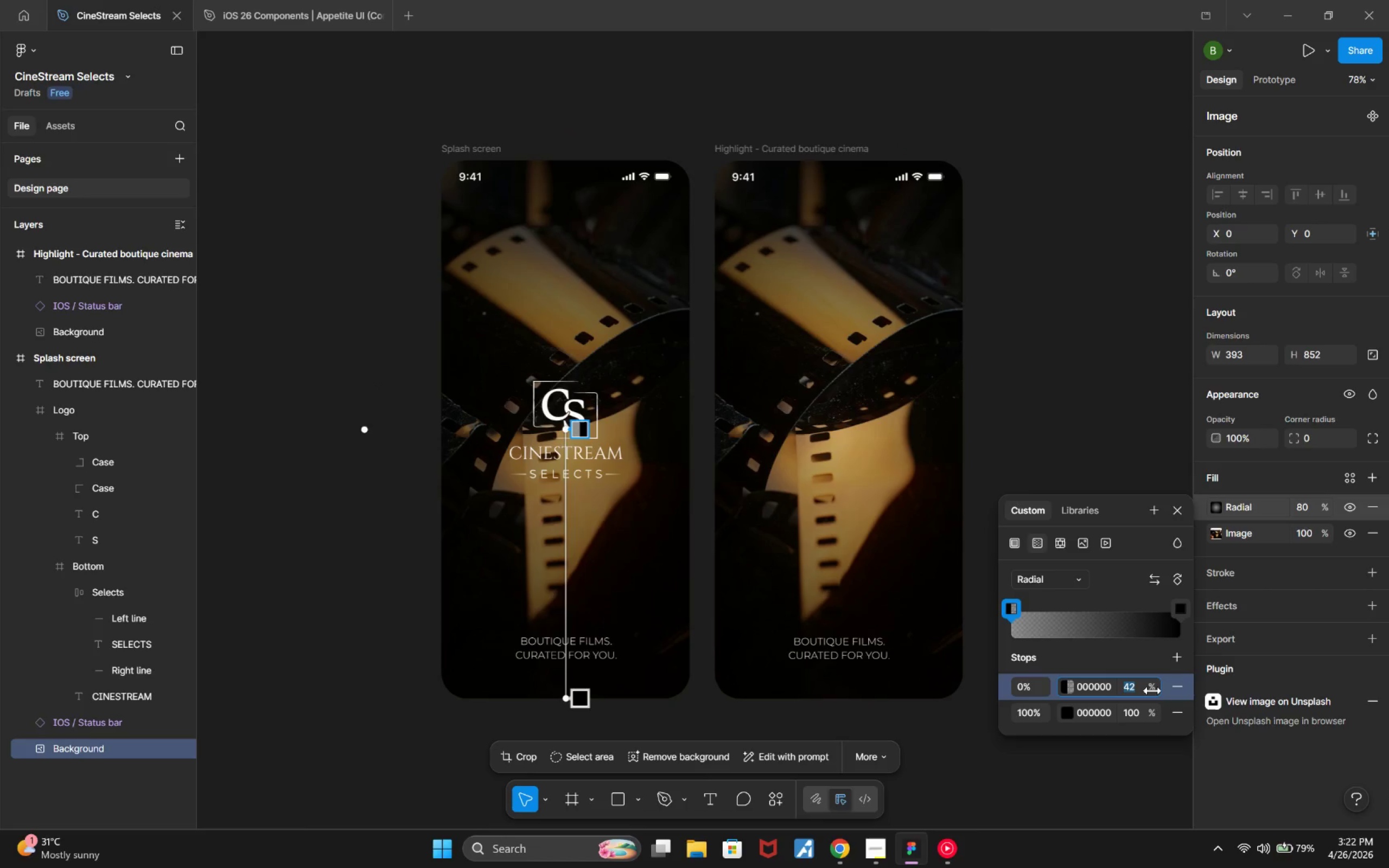 
key(ArrowDown)
 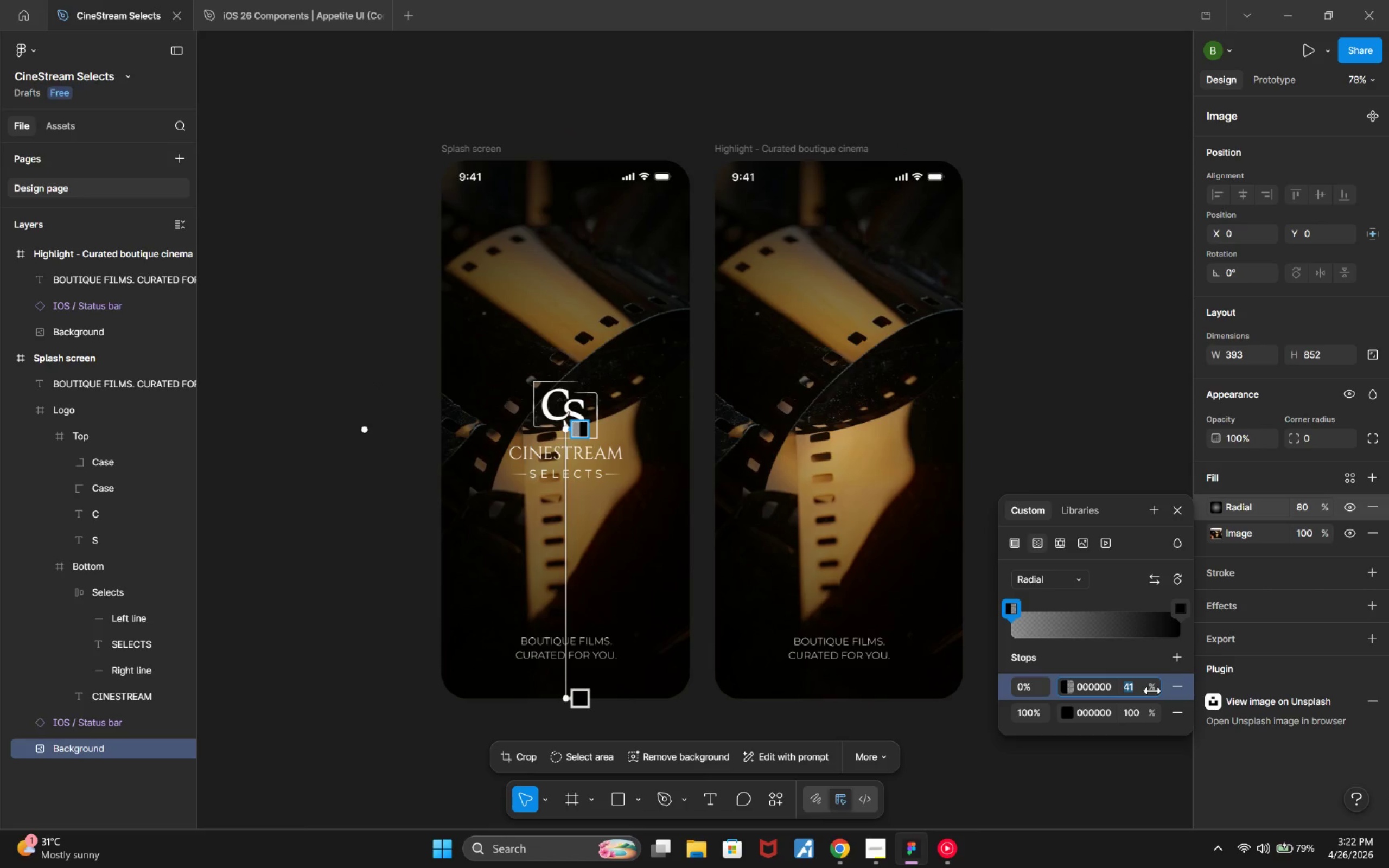 
key(ArrowDown)
 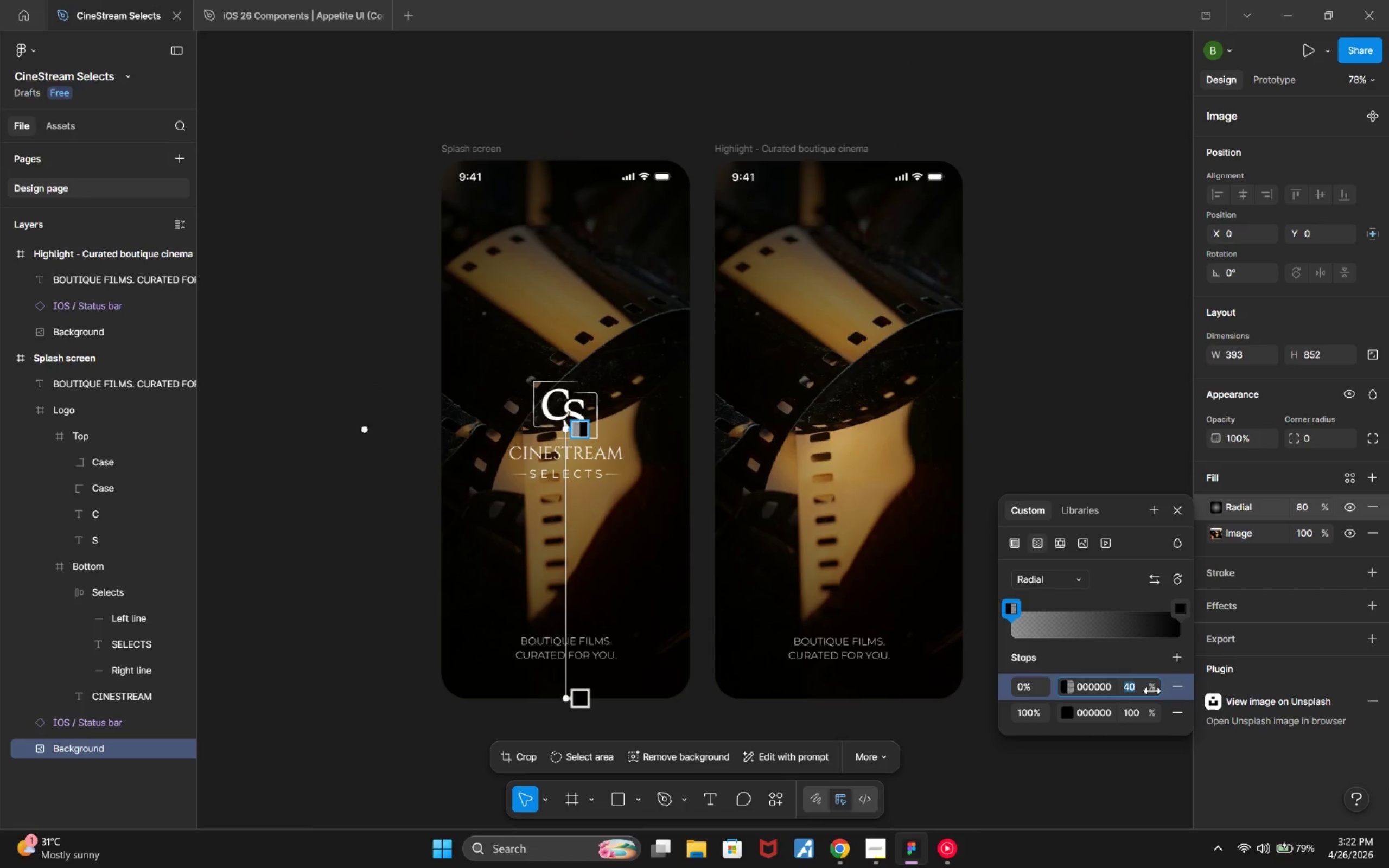 
left_click([1086, 424])
 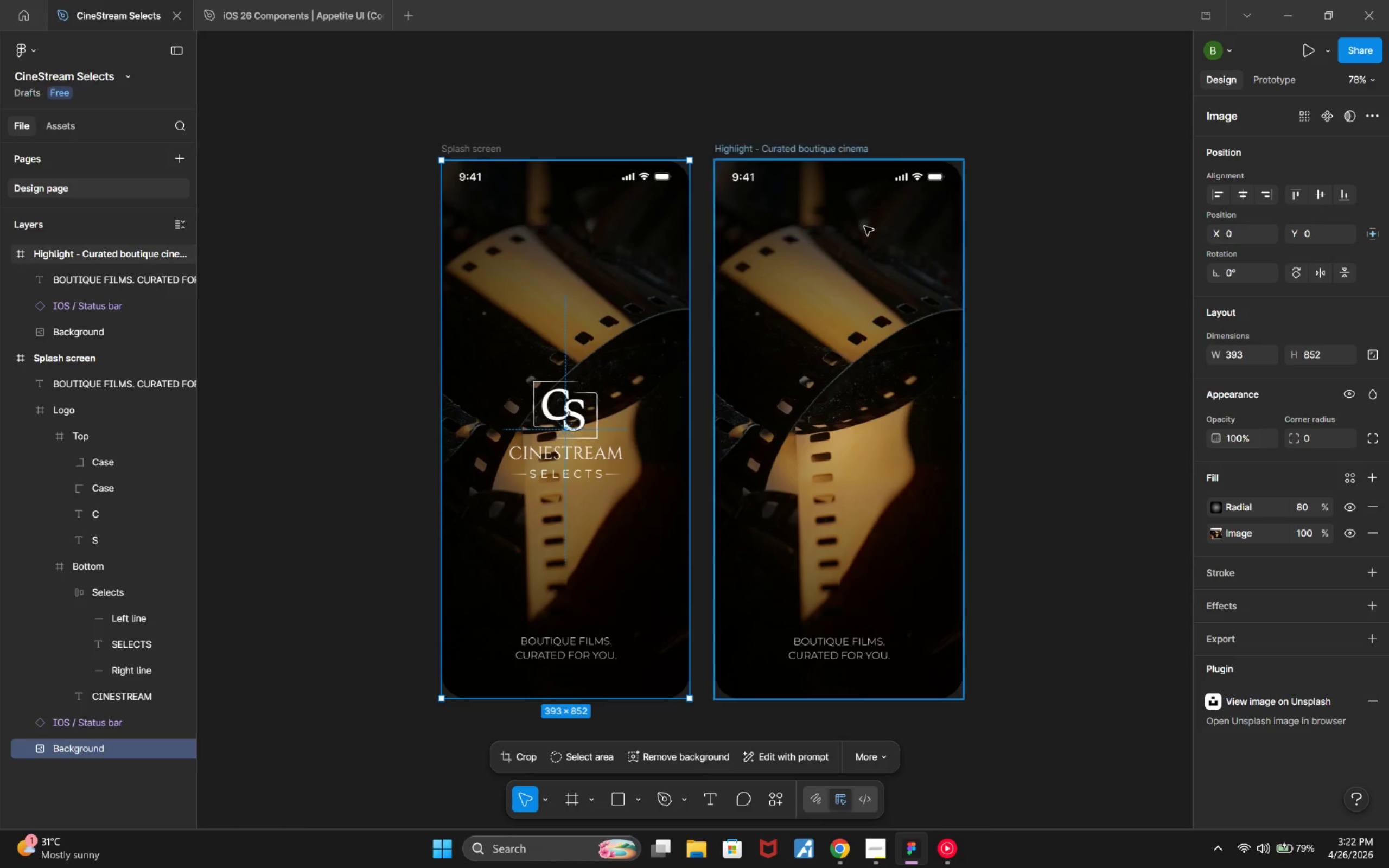 
left_click([869, 333])
 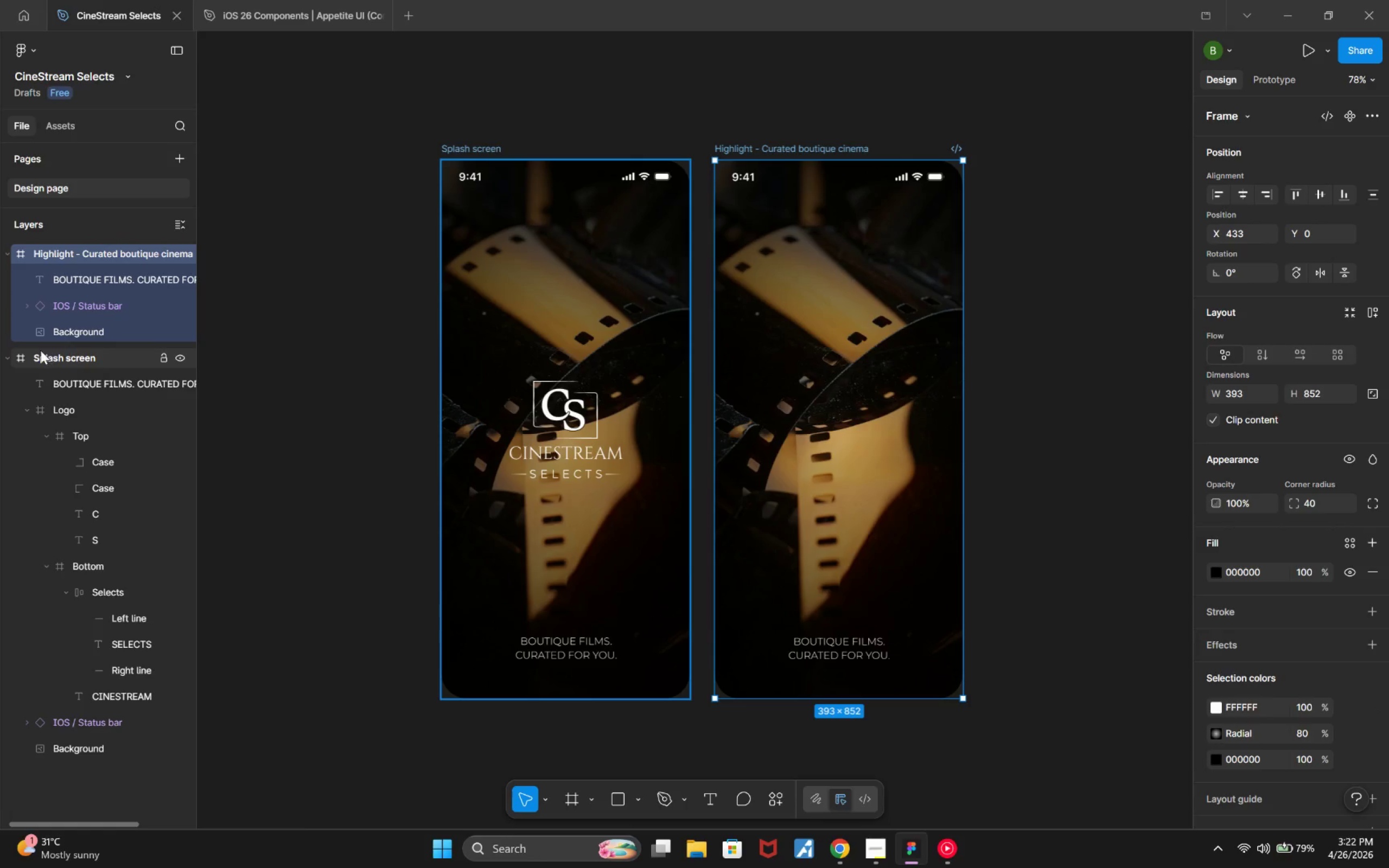 
left_click([10, 357])
 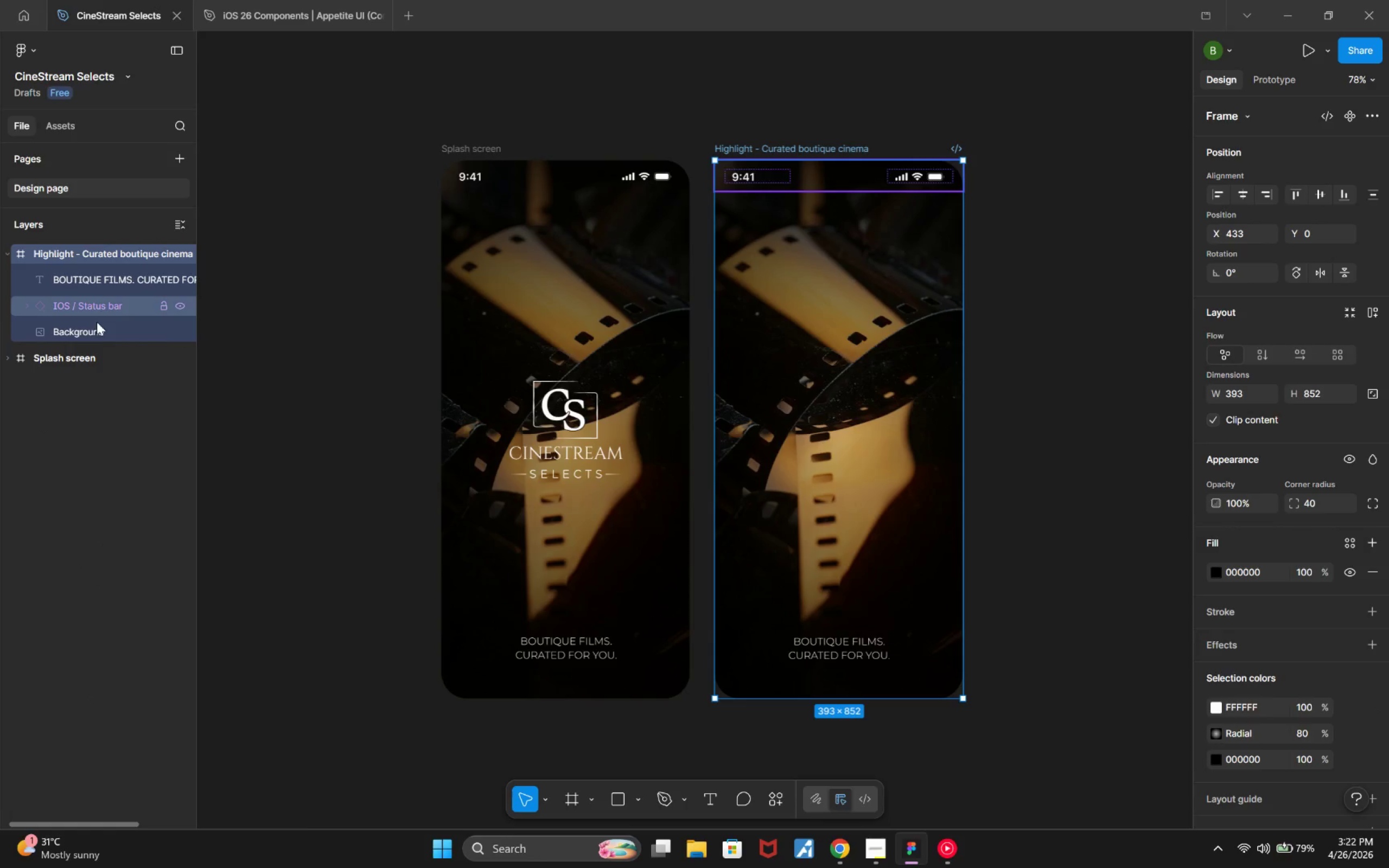 
left_click([99, 331])
 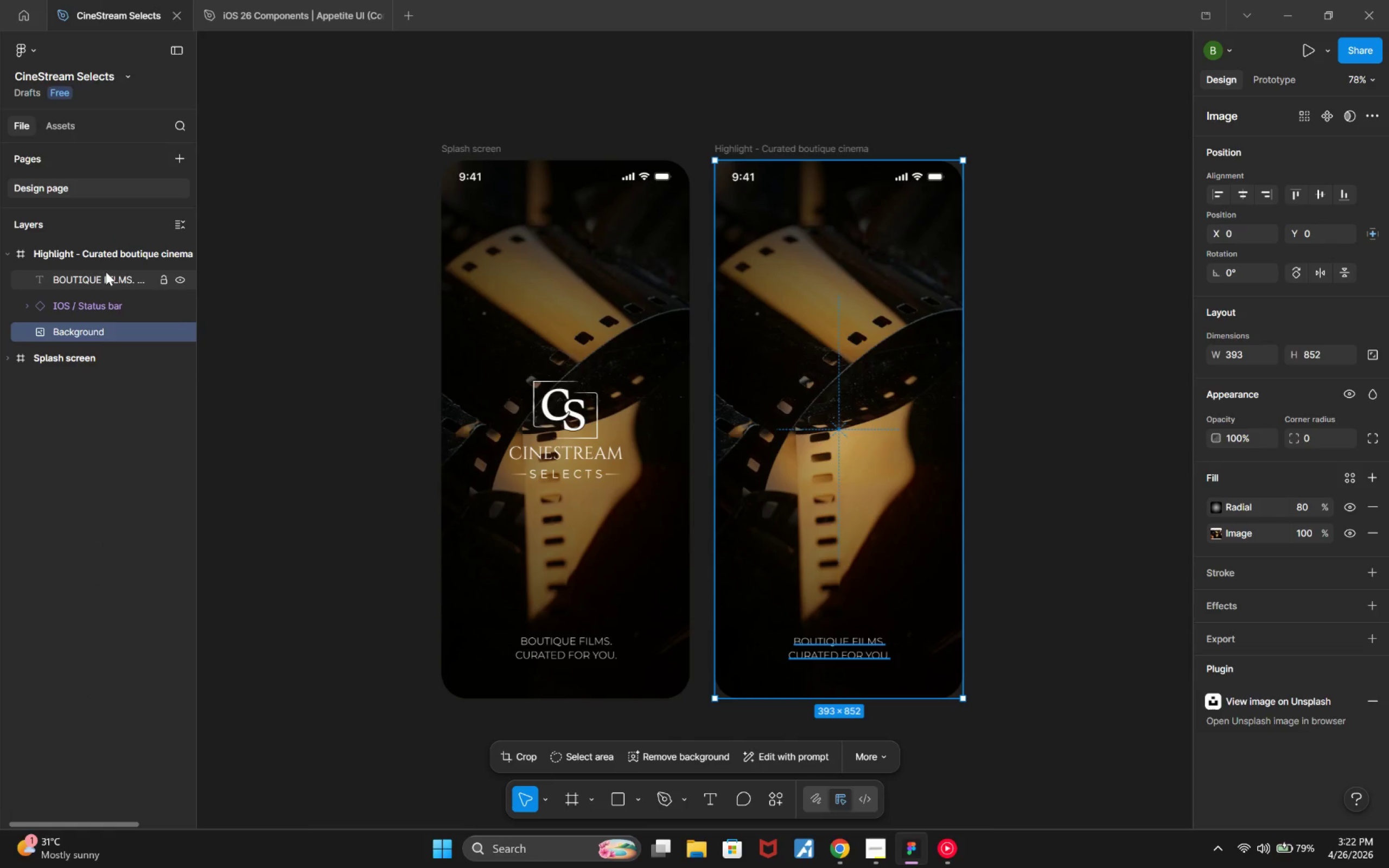 
left_click([106, 272])
 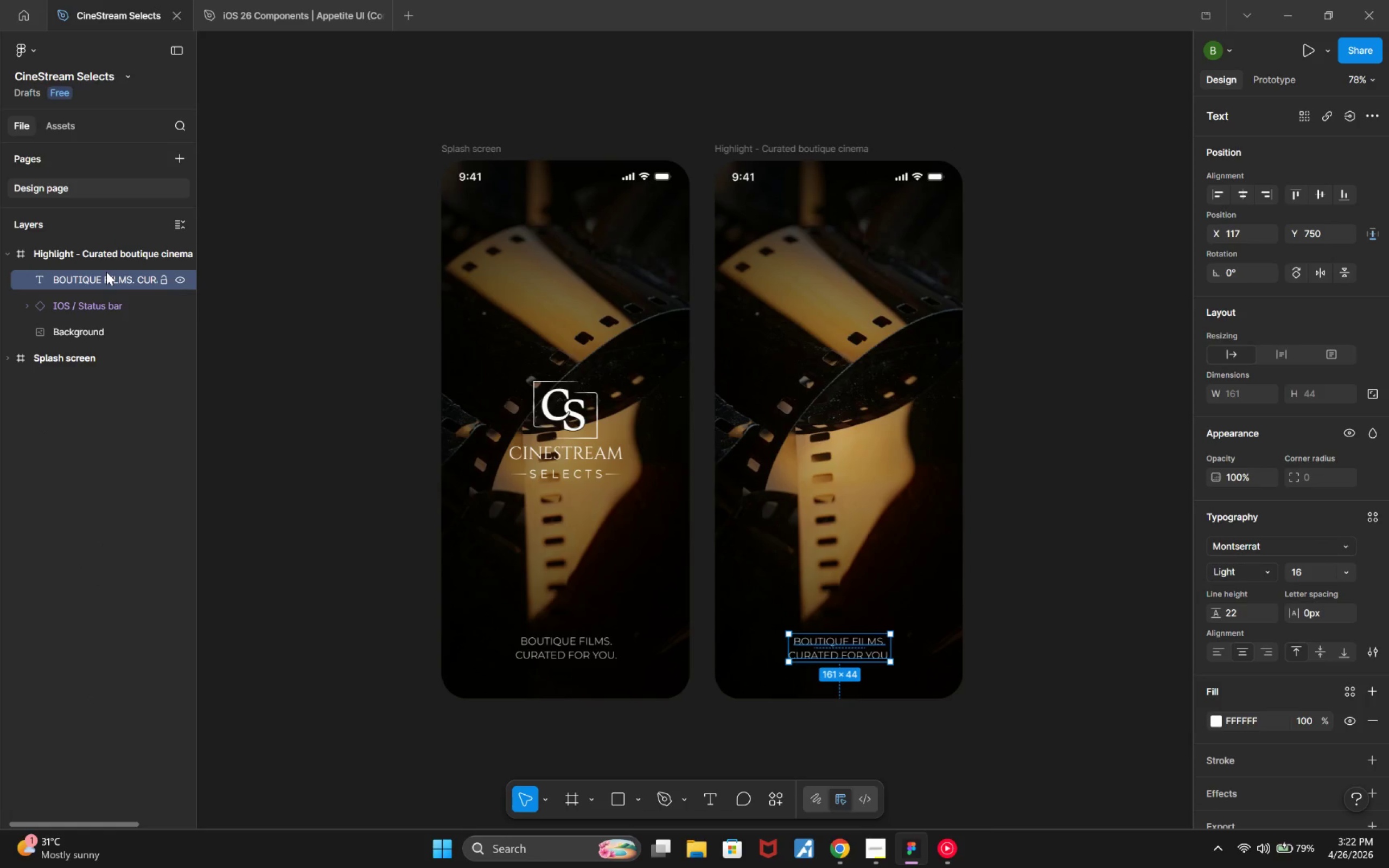 
key(Delete)
 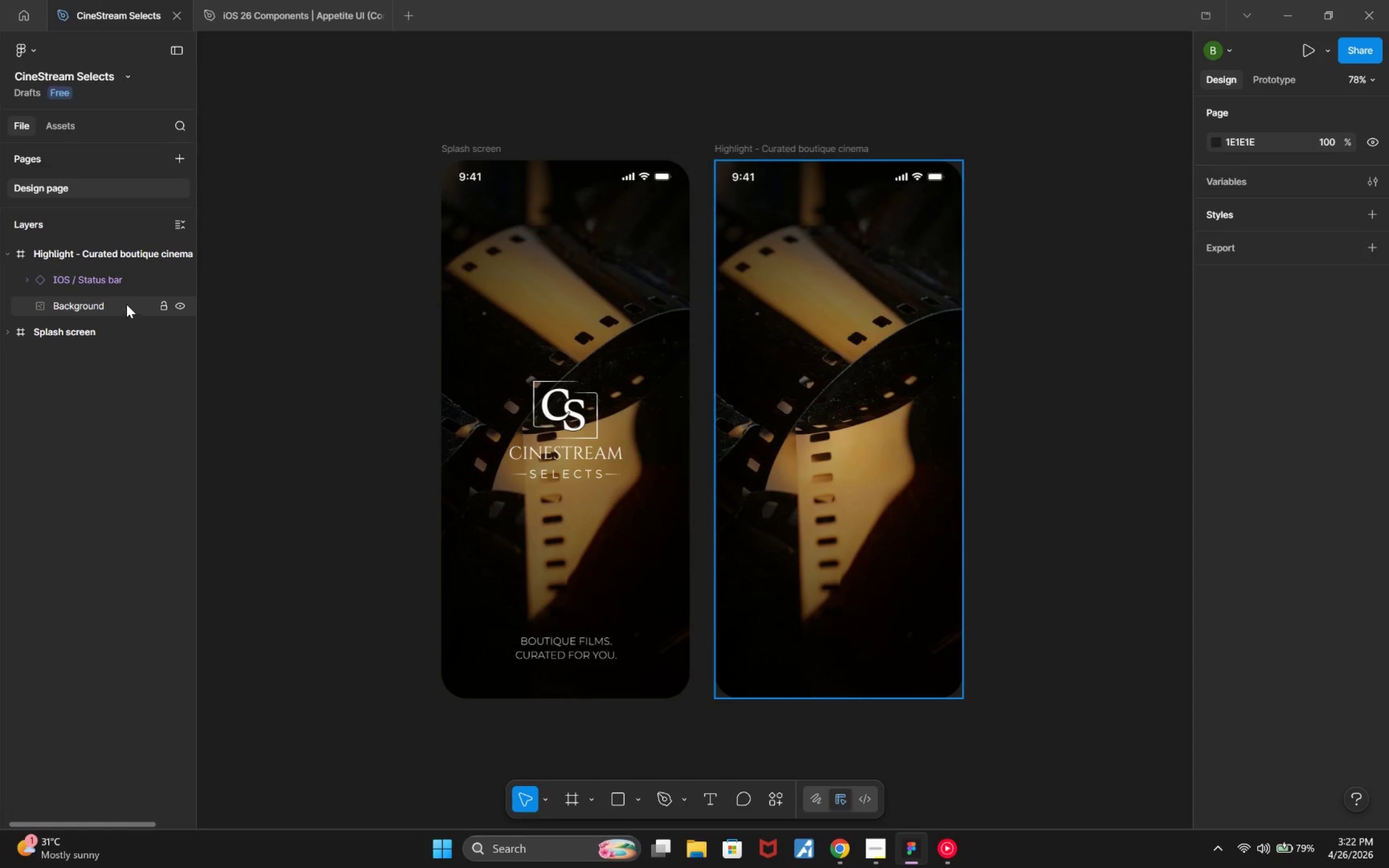 
wait(6.58)
 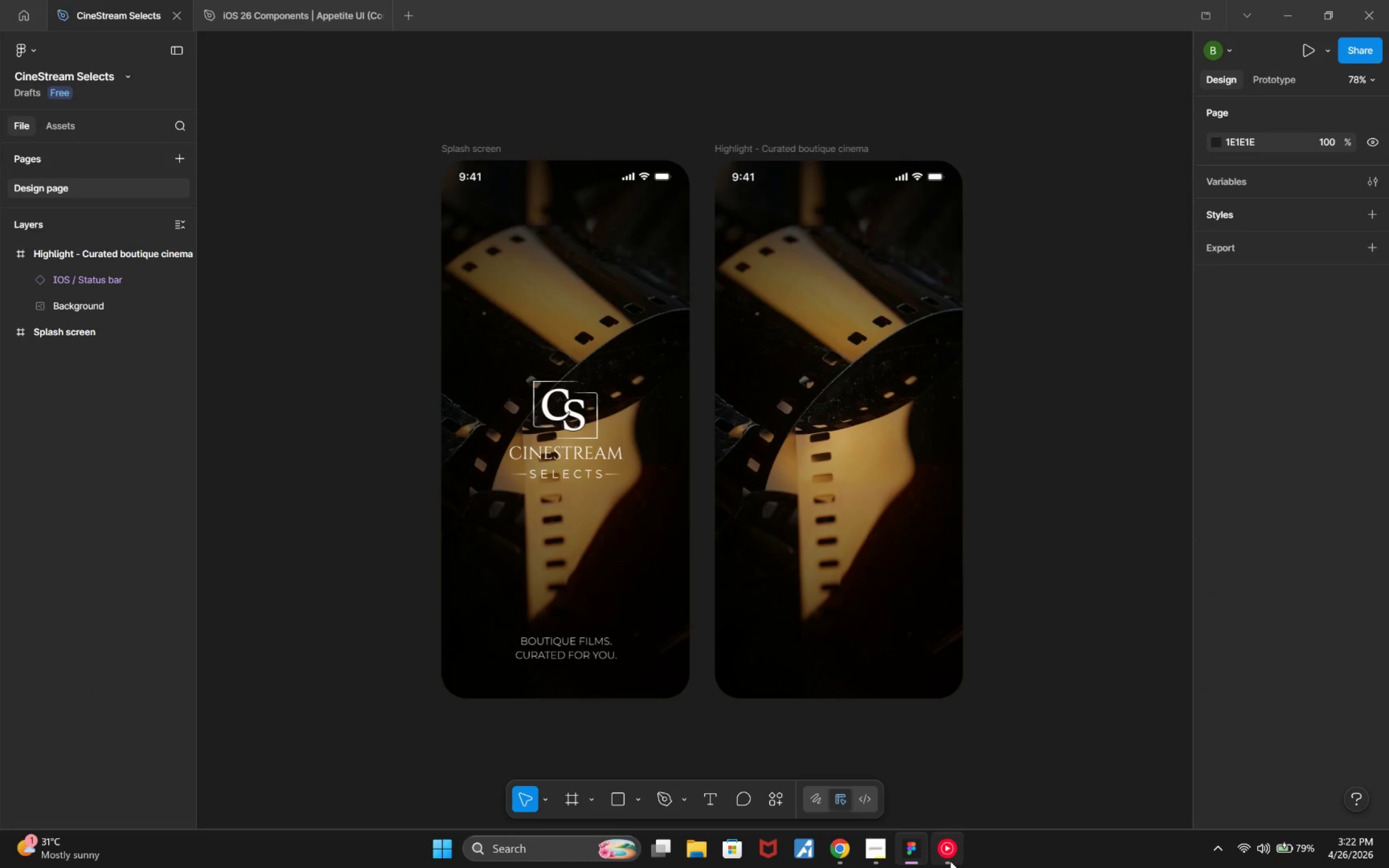 
left_click([131, 302])
 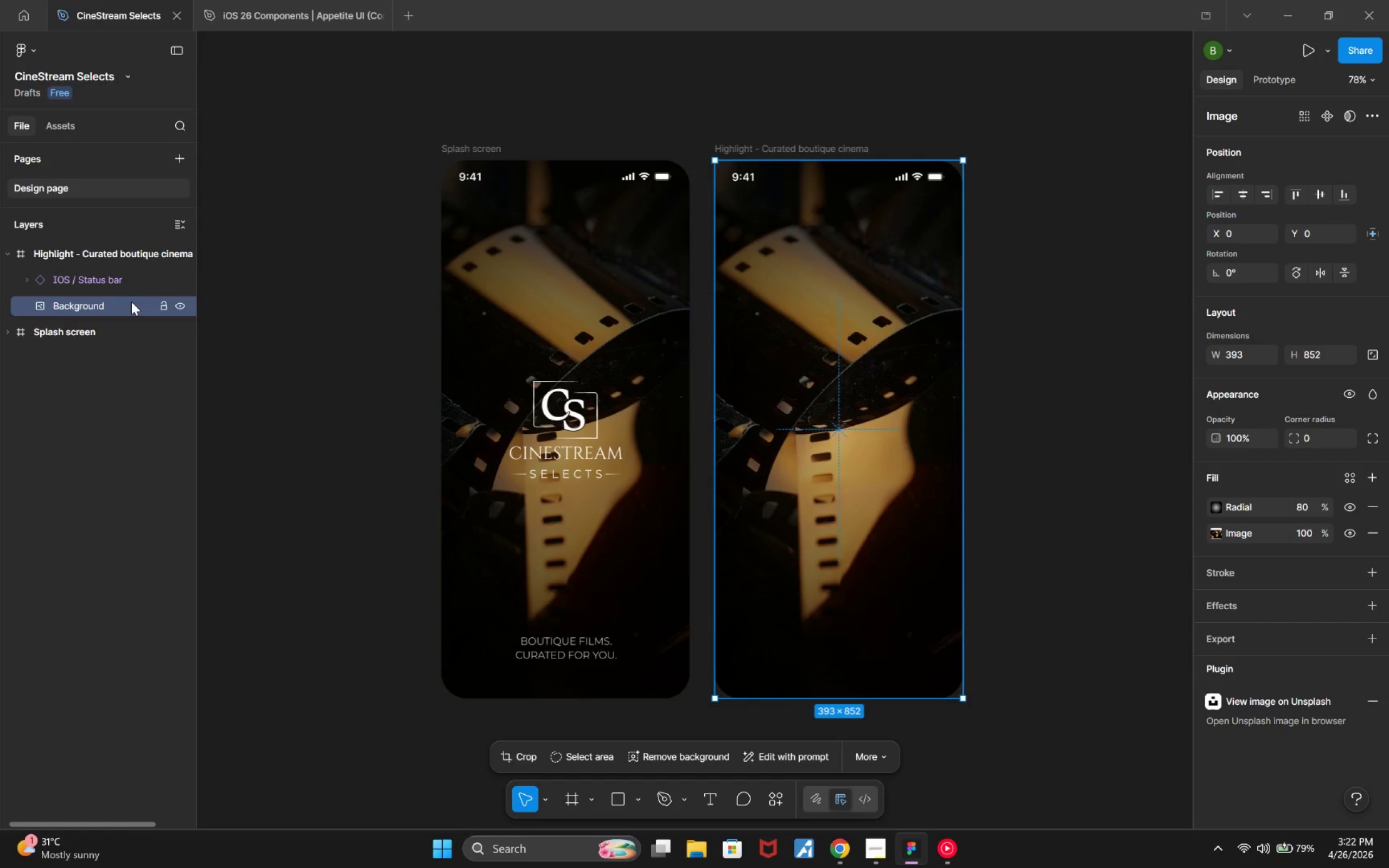 